 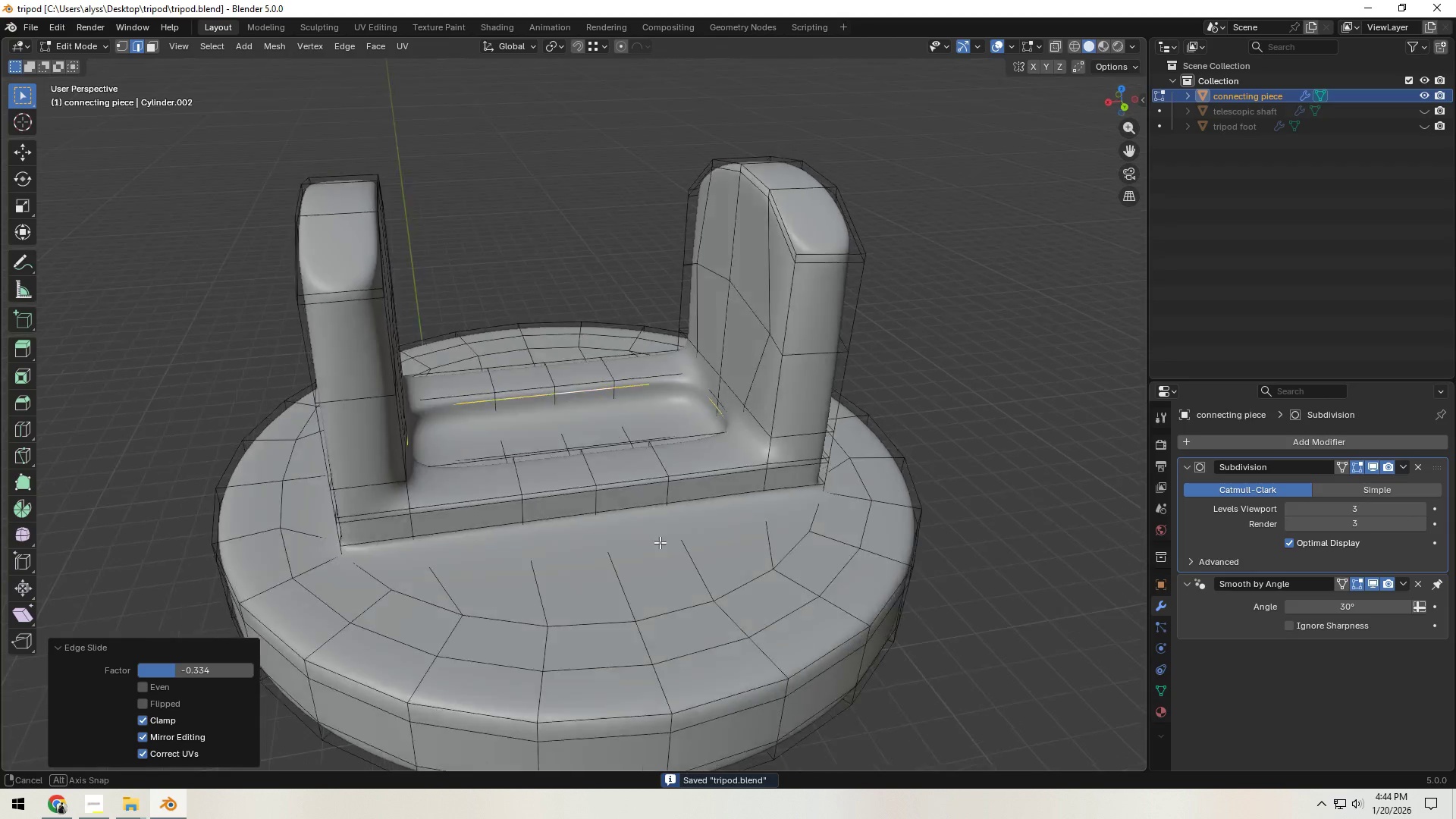 
left_click([993, 416])
 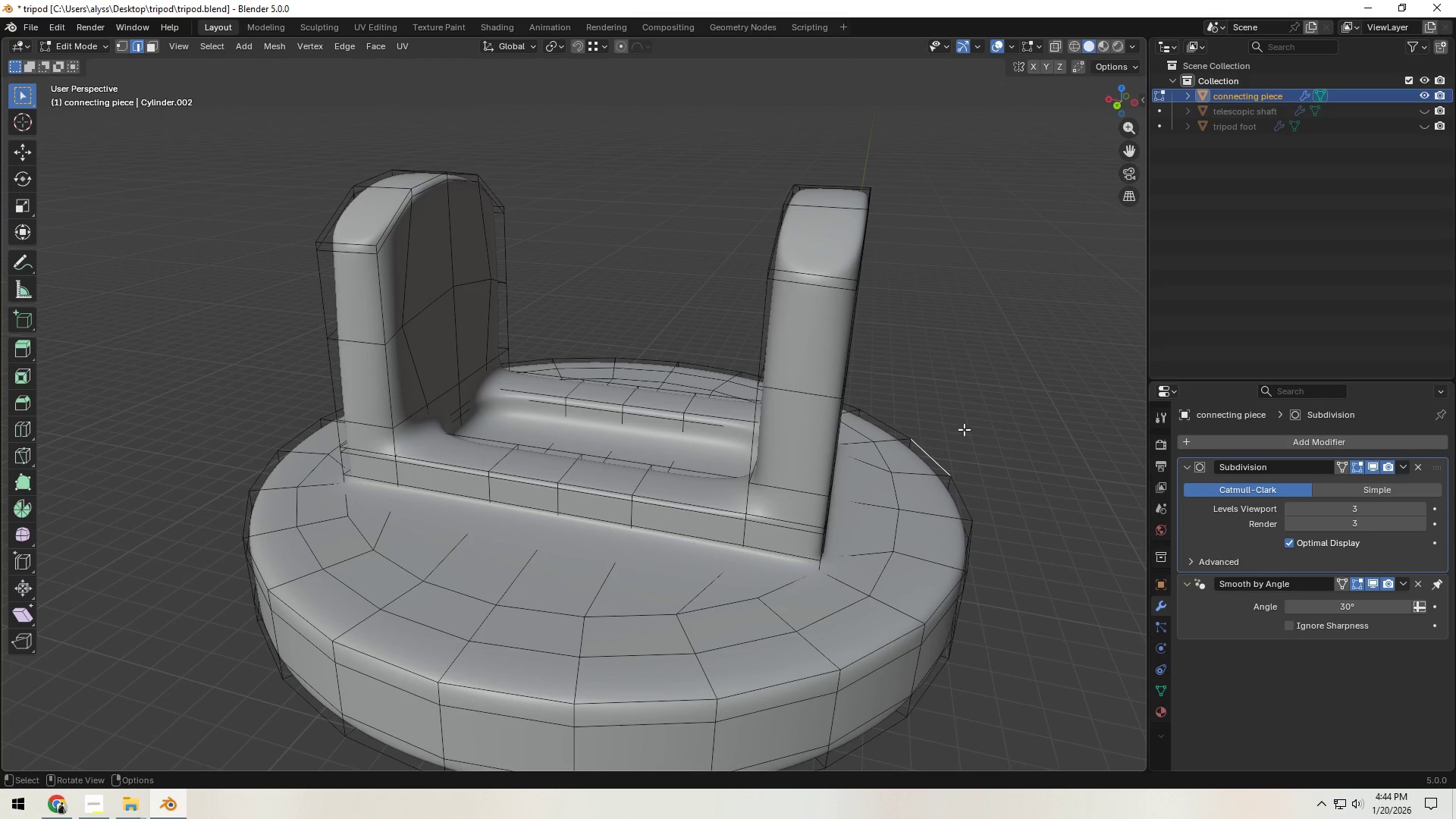 
key(Tab)
 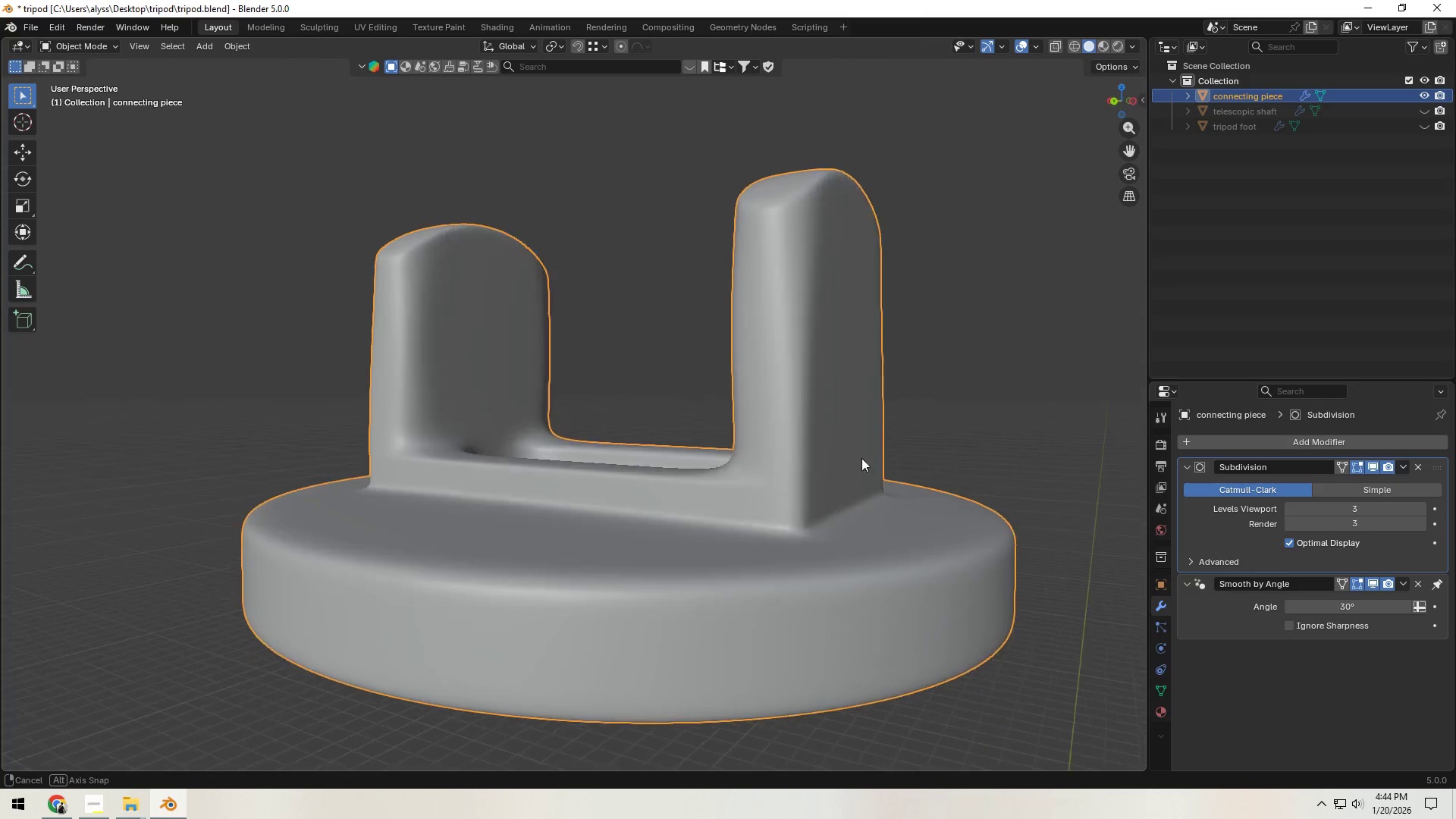 
key(Tab)
 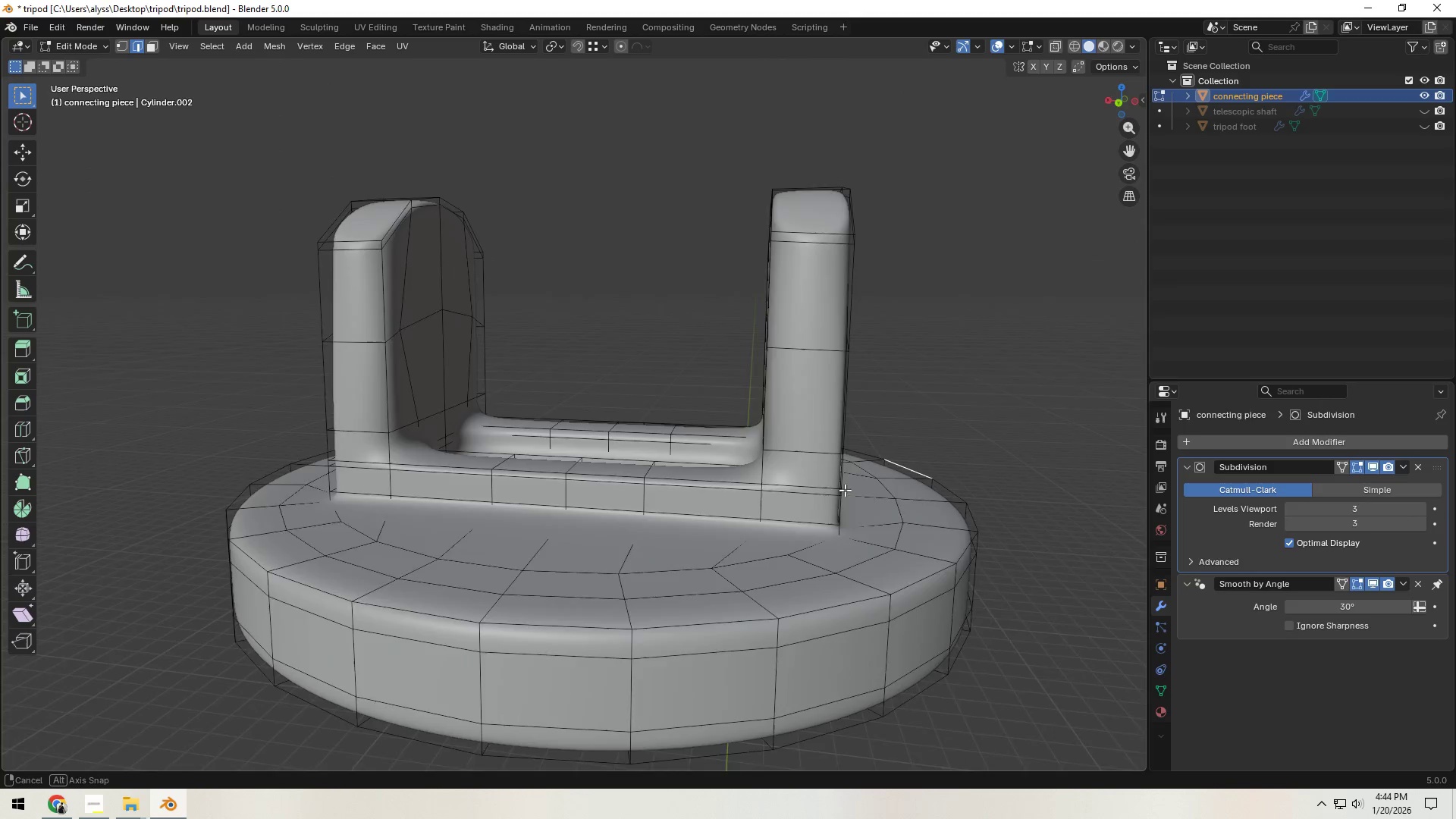 
key(Shift+ShiftLeft)
 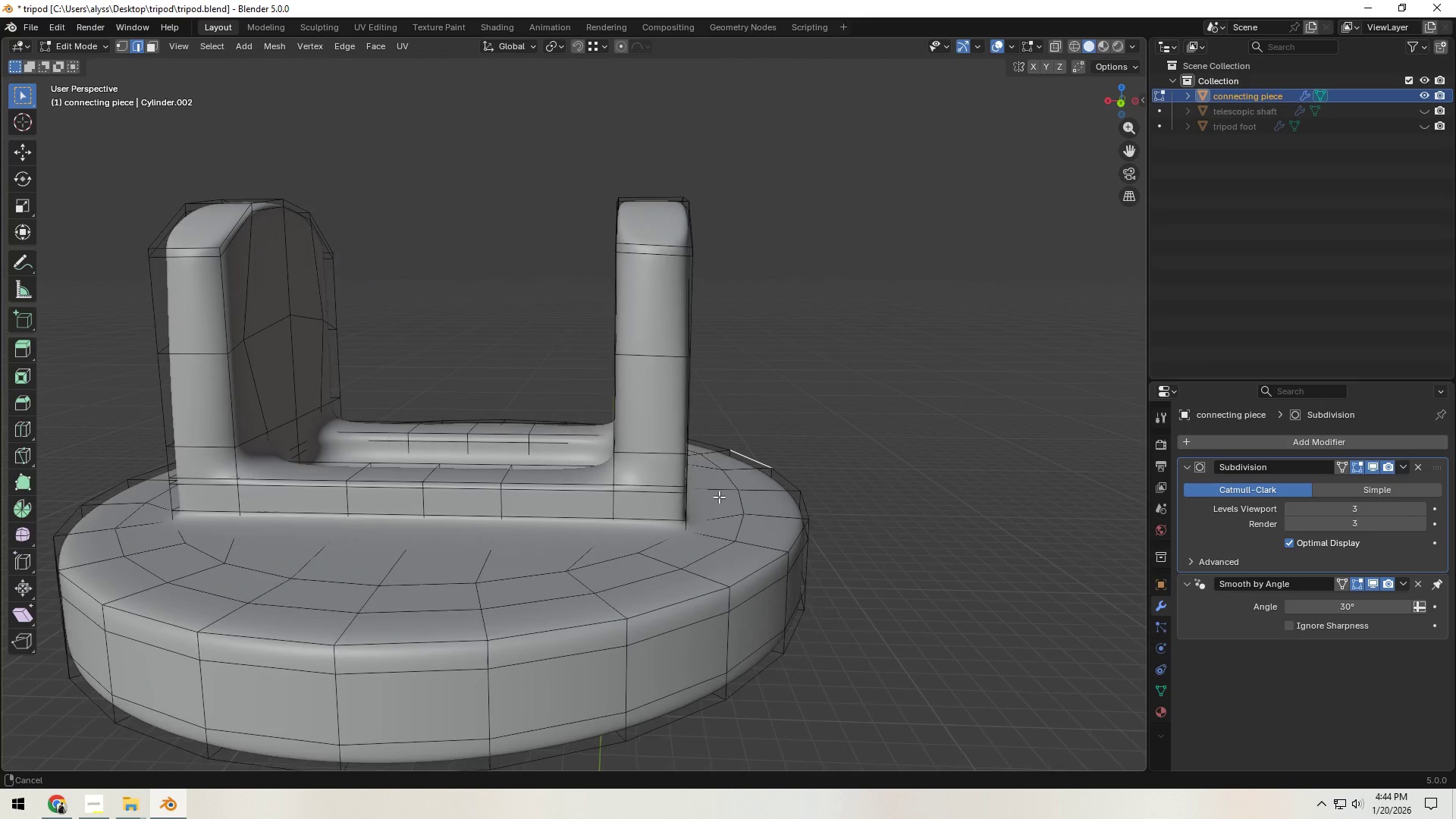 
double_click([749, 493])
 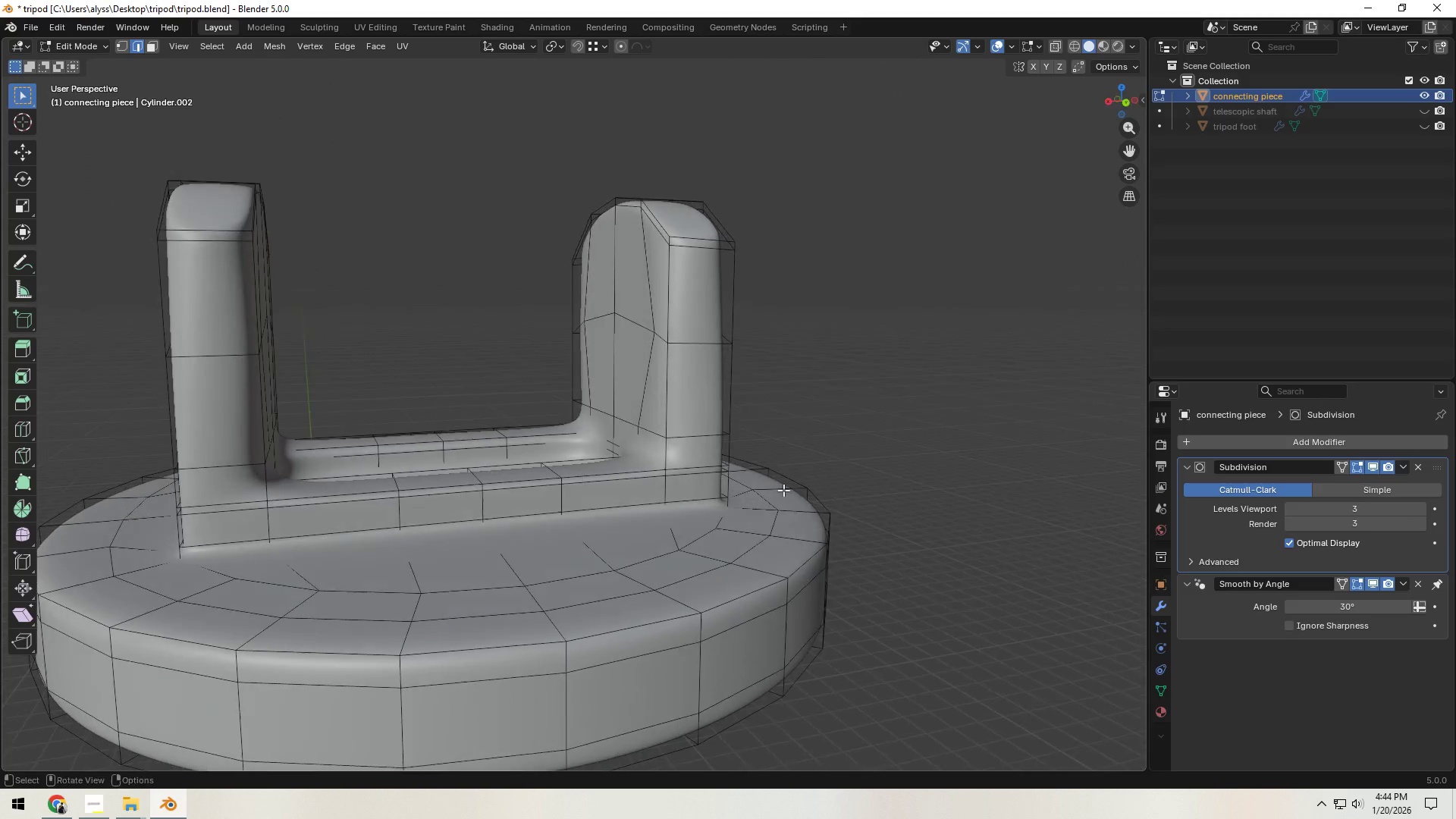 
key(Shift+ShiftLeft)
 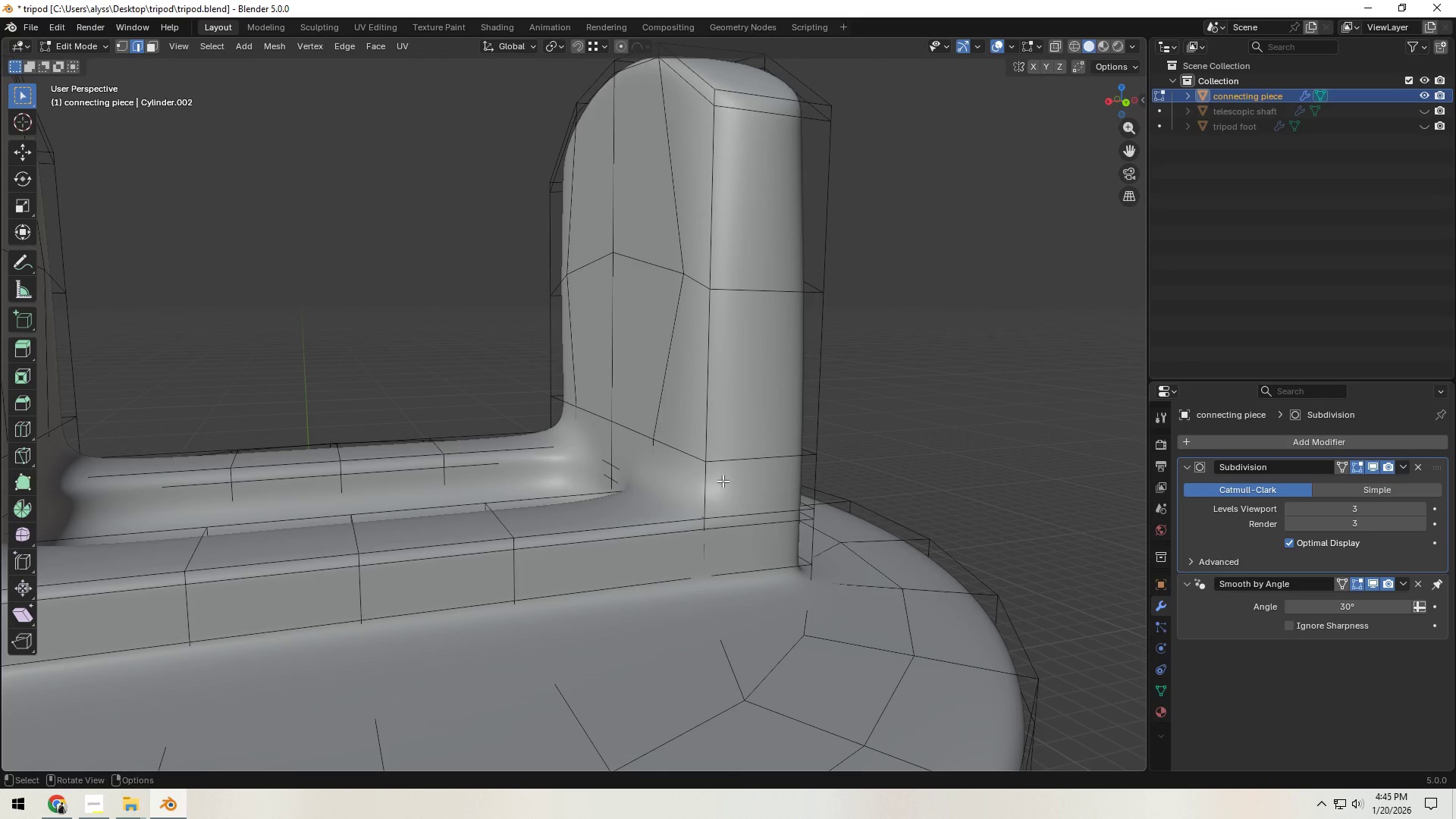 
scroll: coordinate [758, 491], scroll_direction: up, amount: 3.0
 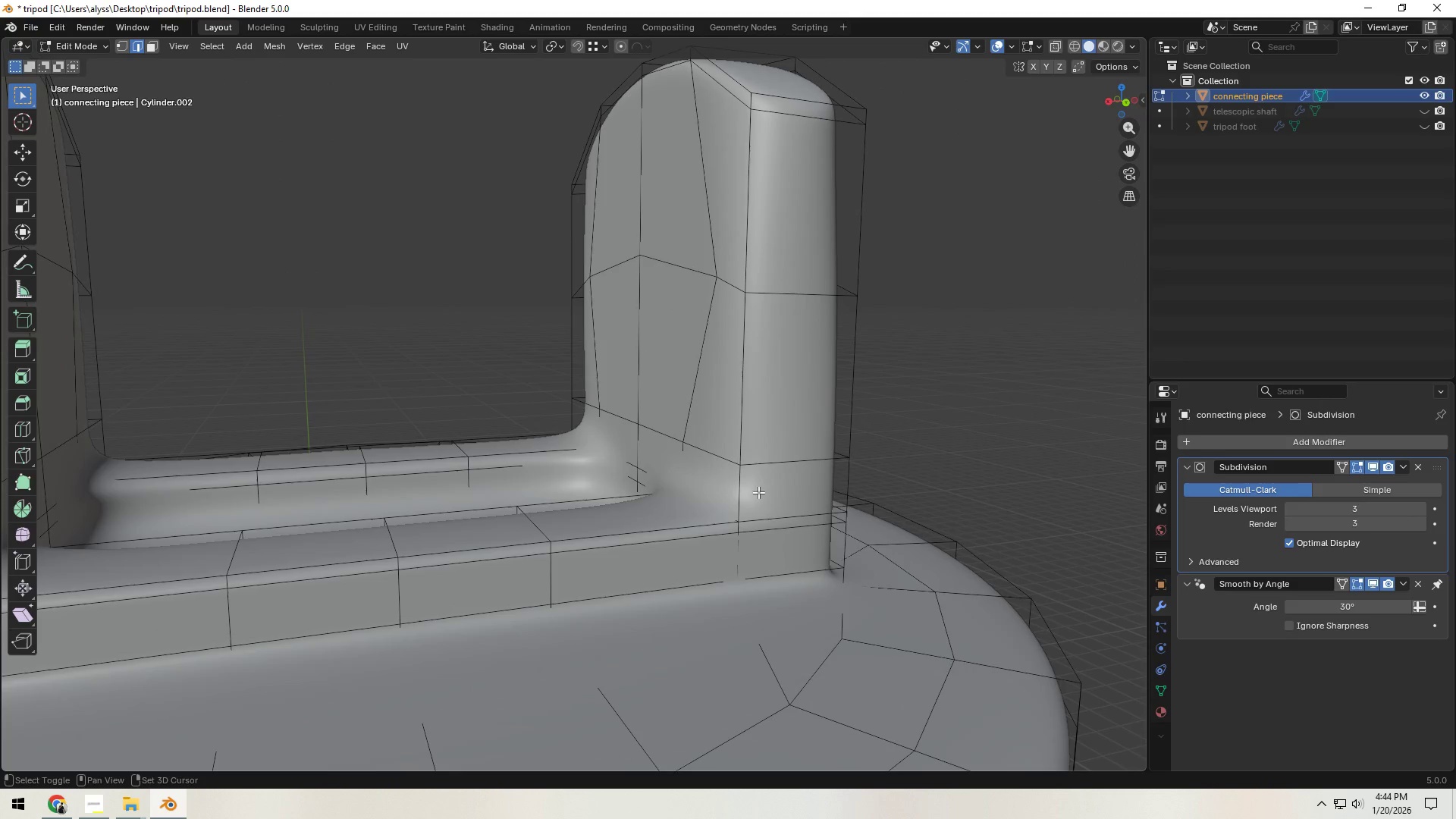 
key(Control+ControlLeft)
 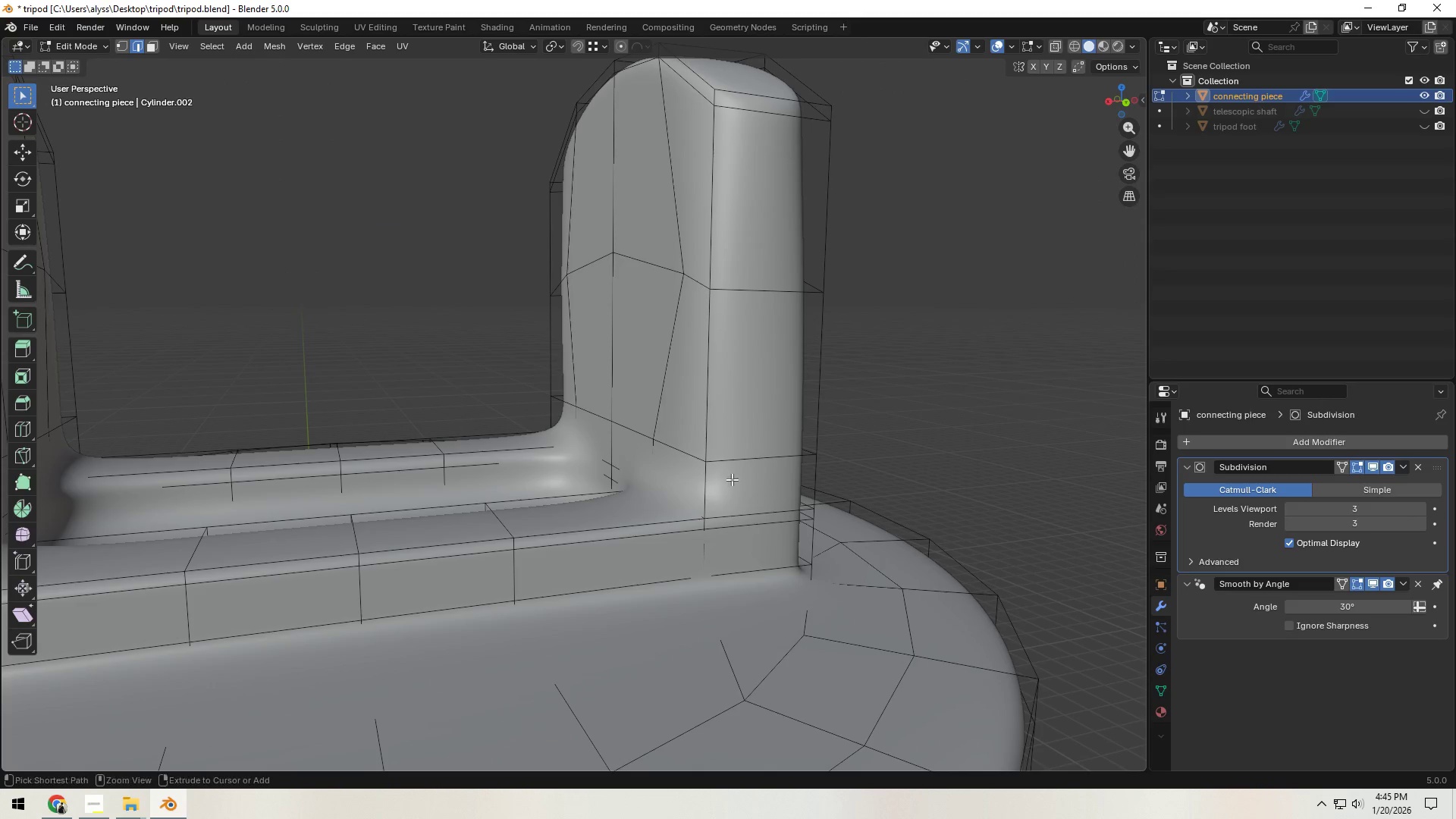 
key(Control+R)
 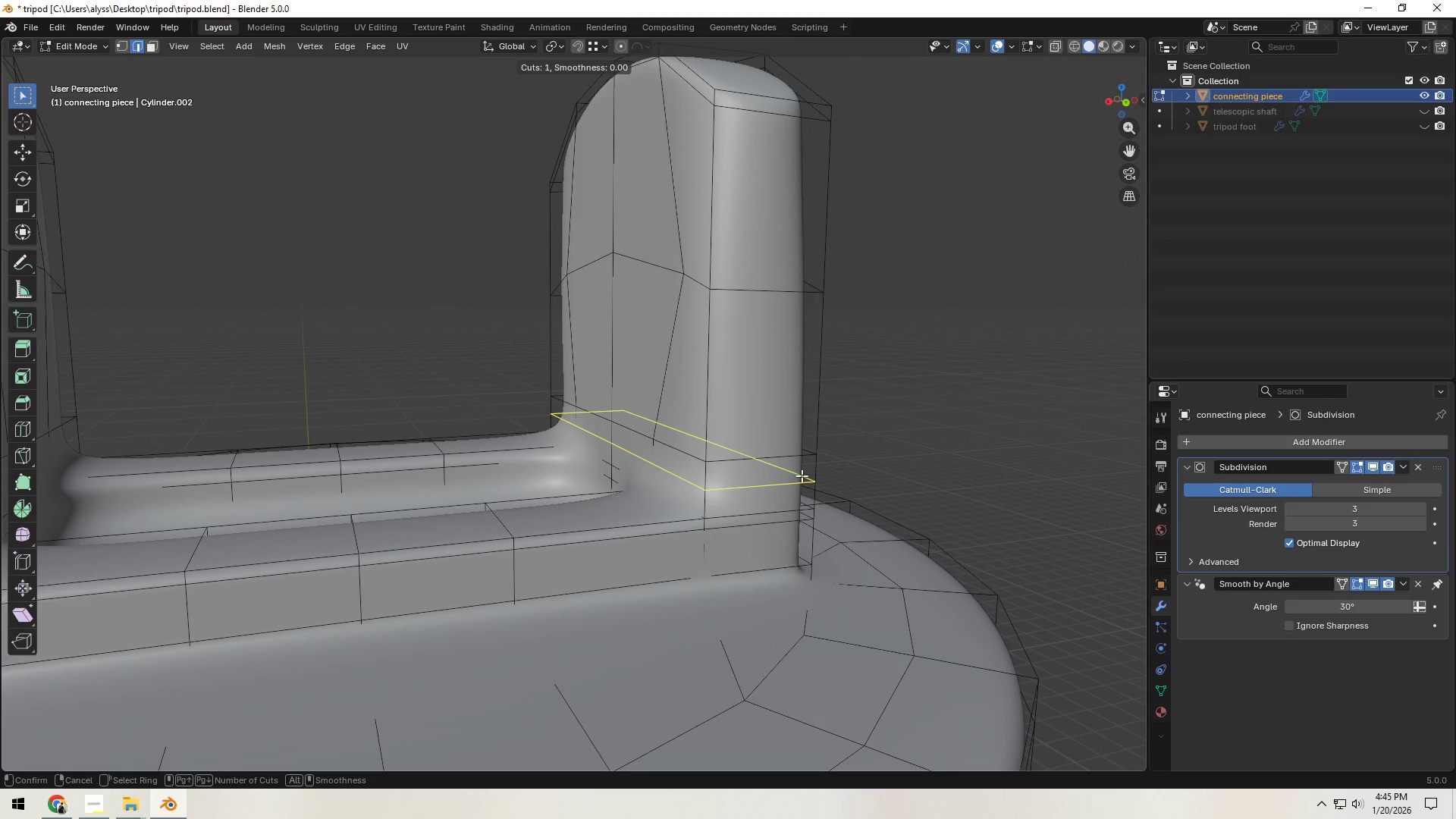 
left_click([802, 475])
 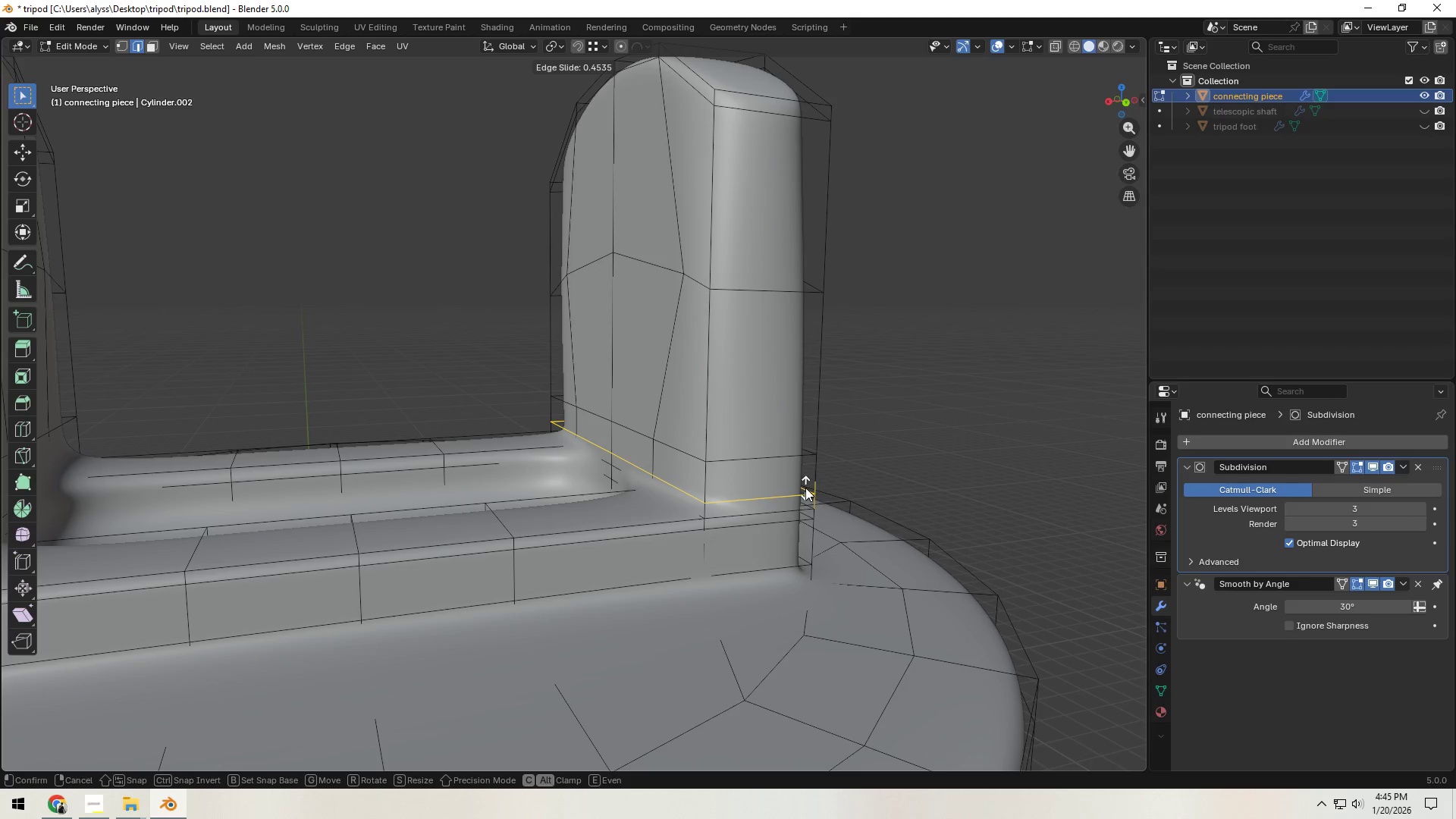 
left_click([805, 488])
 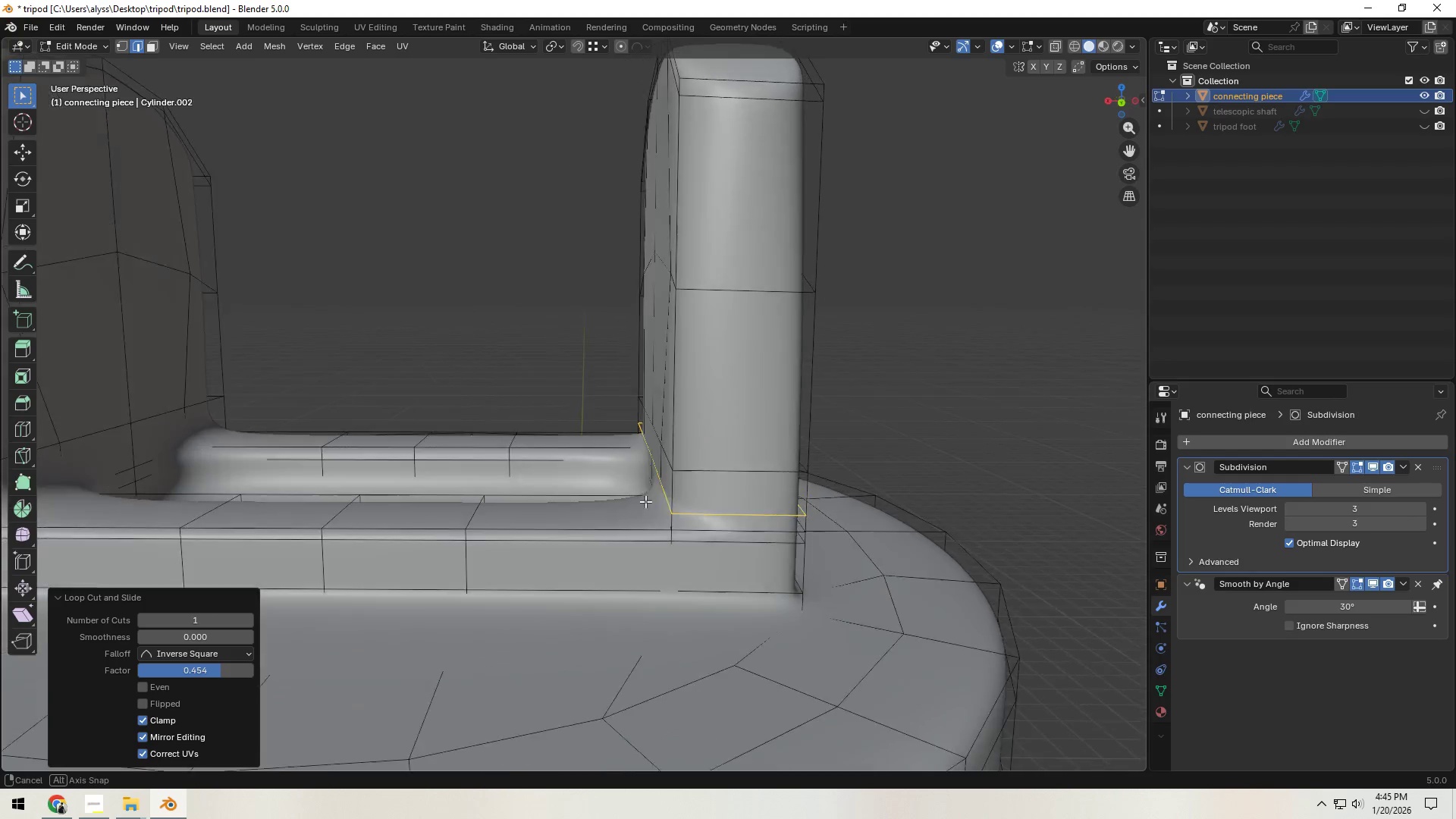 
key(Shift+ShiftLeft)
 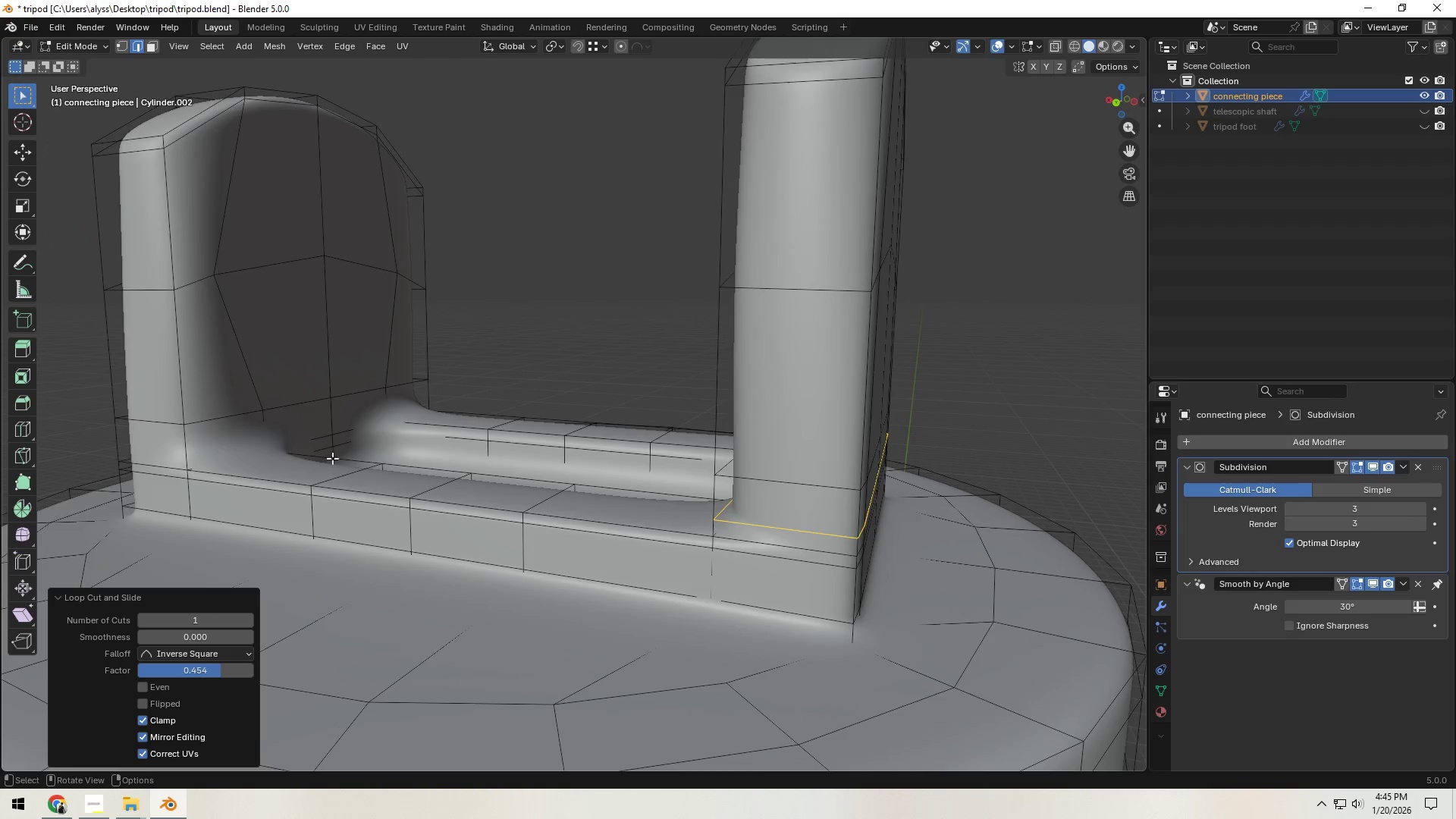 
key(Control+ControlLeft)
 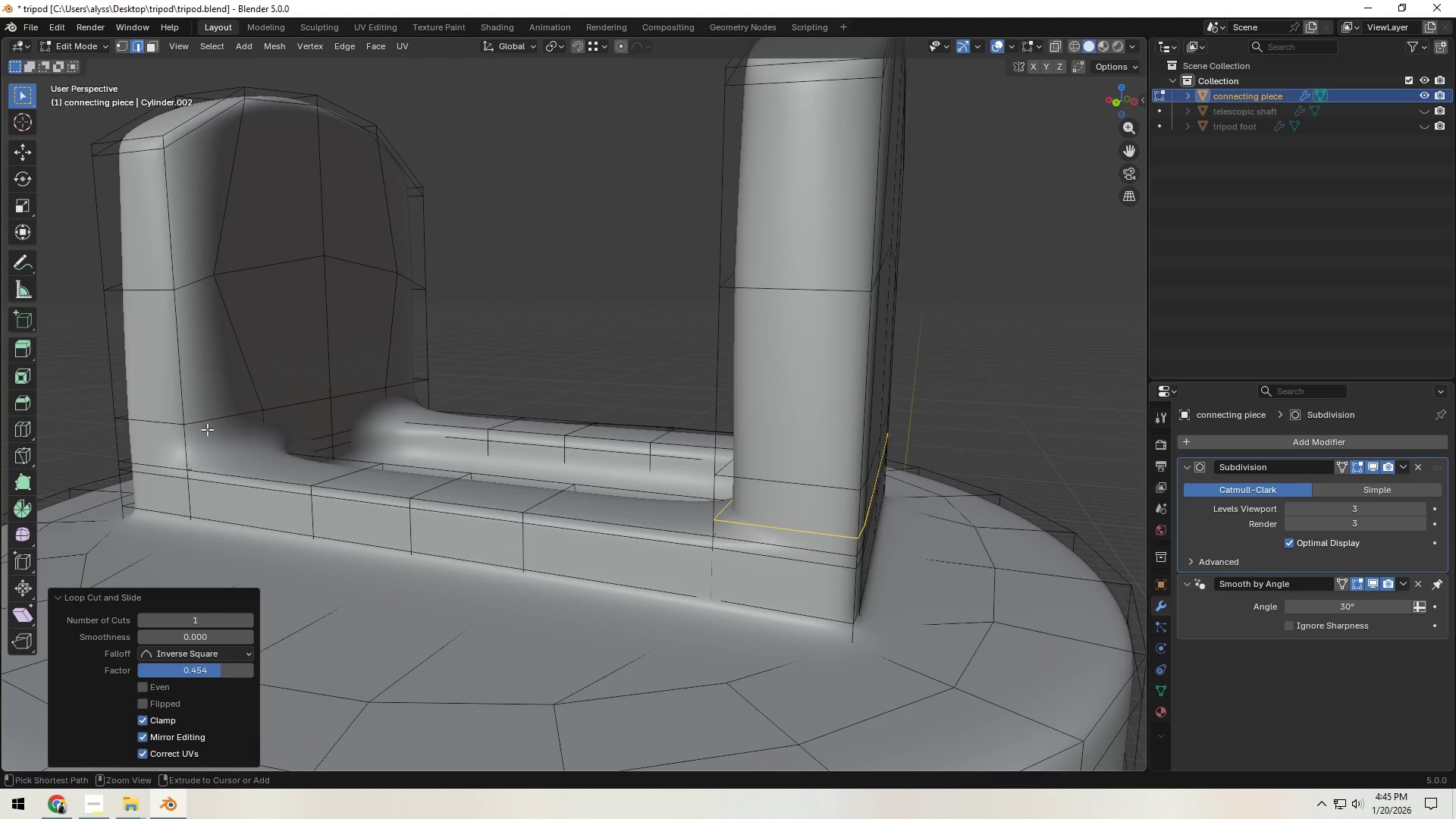 
key(Control+R)
 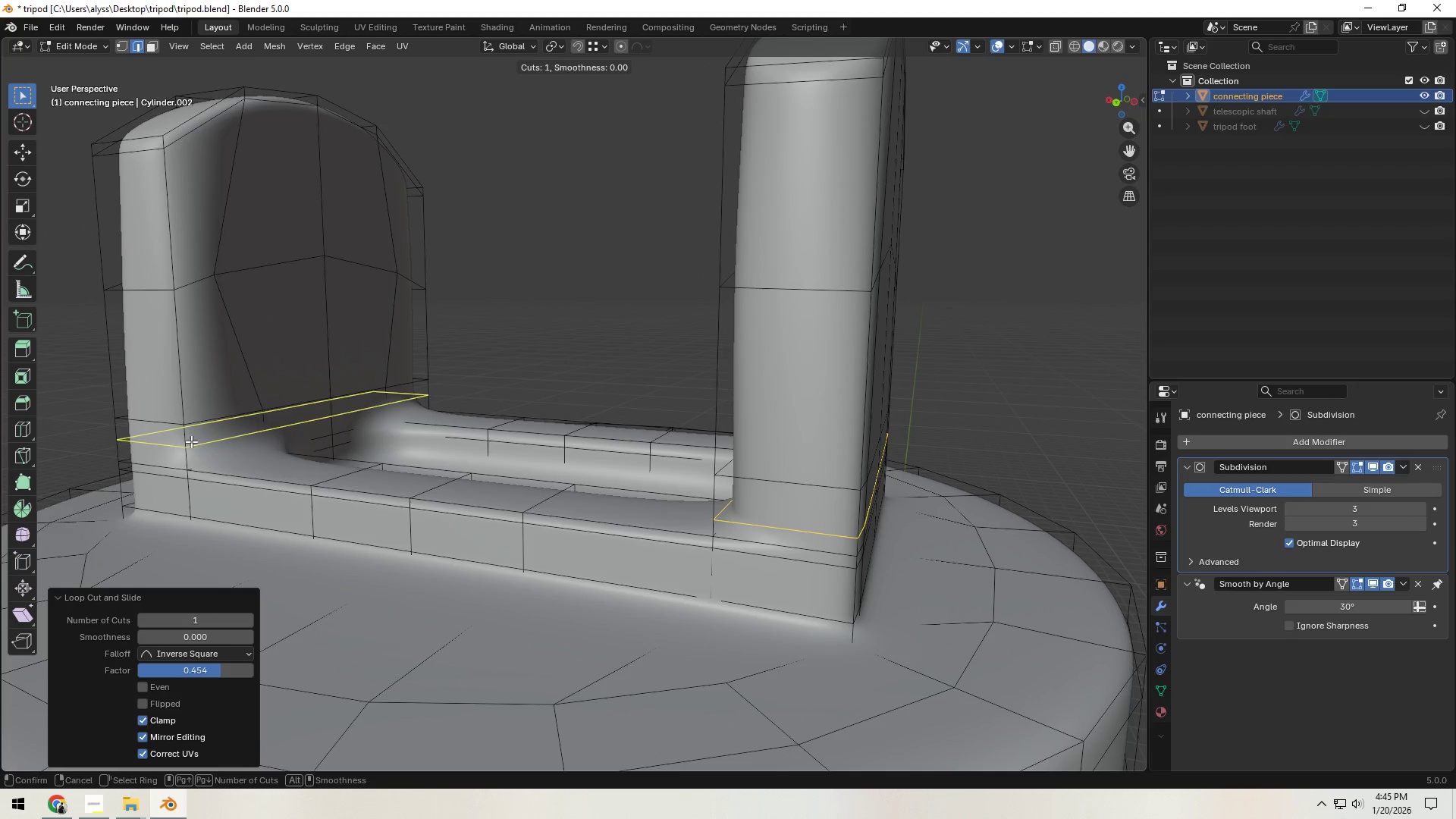 
left_click([191, 441])
 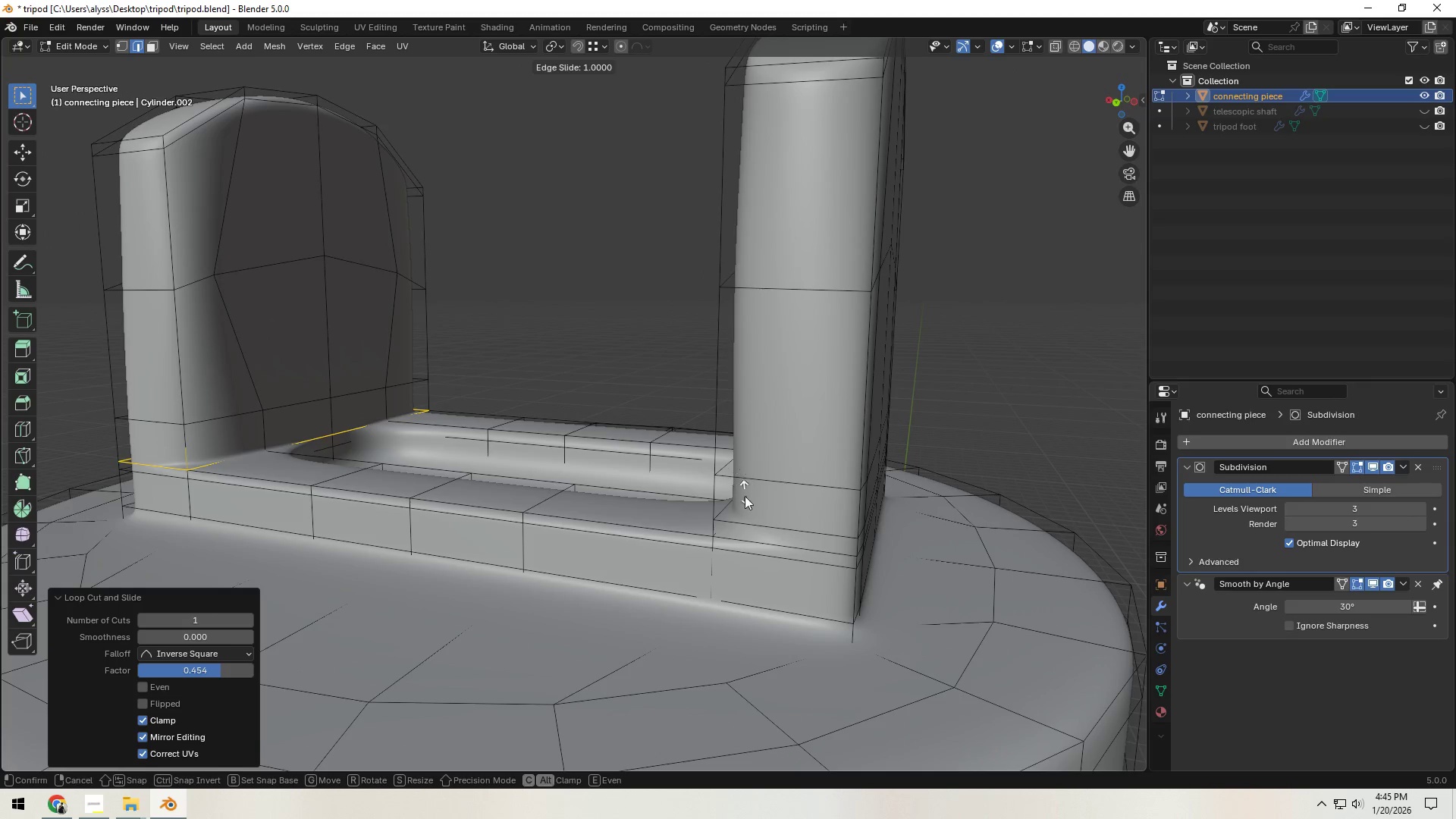 
hold_key(key=ControlLeft, duration=1.03)
left_click([715, 515])
 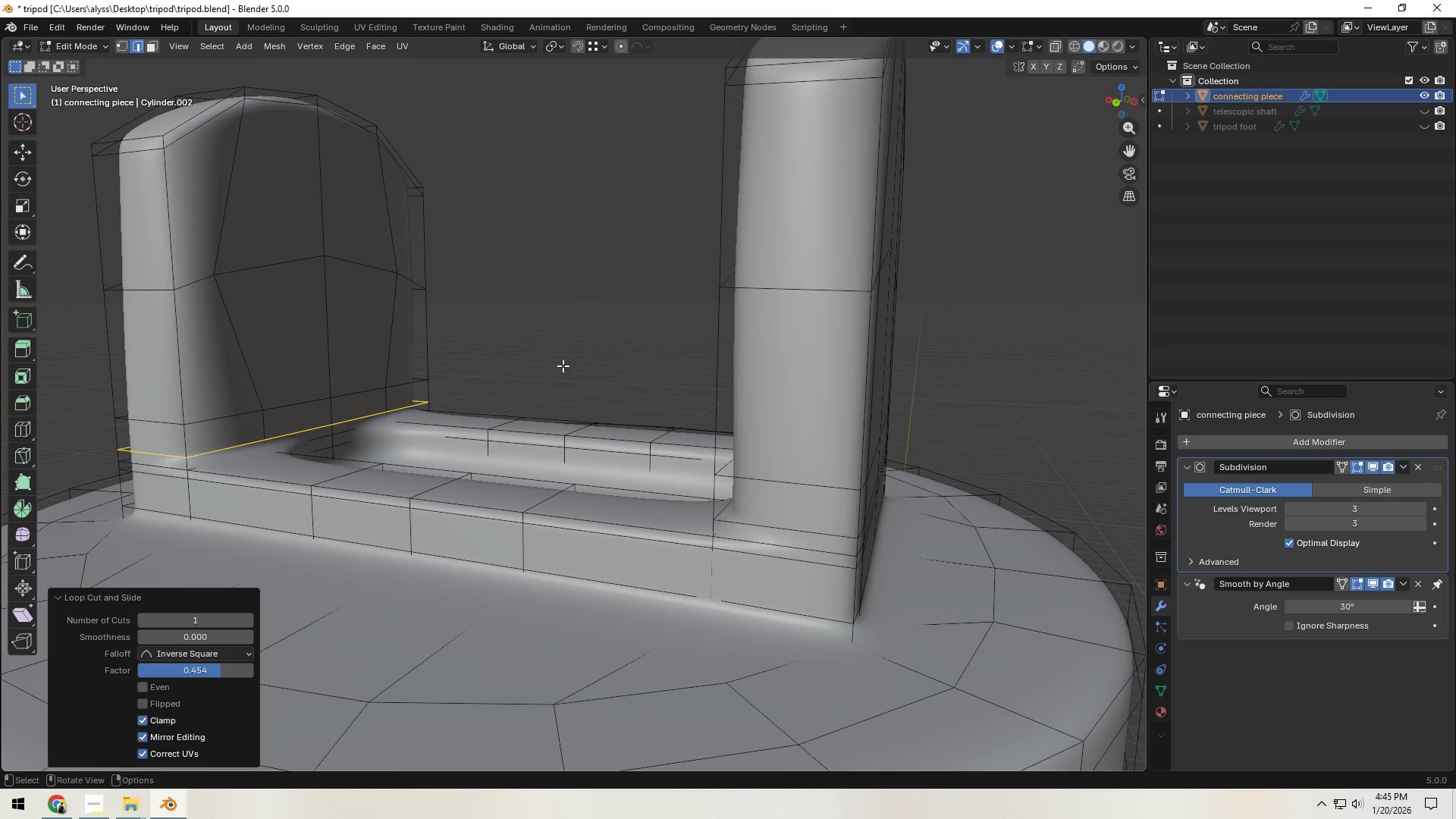 
double_click([549, 339])
 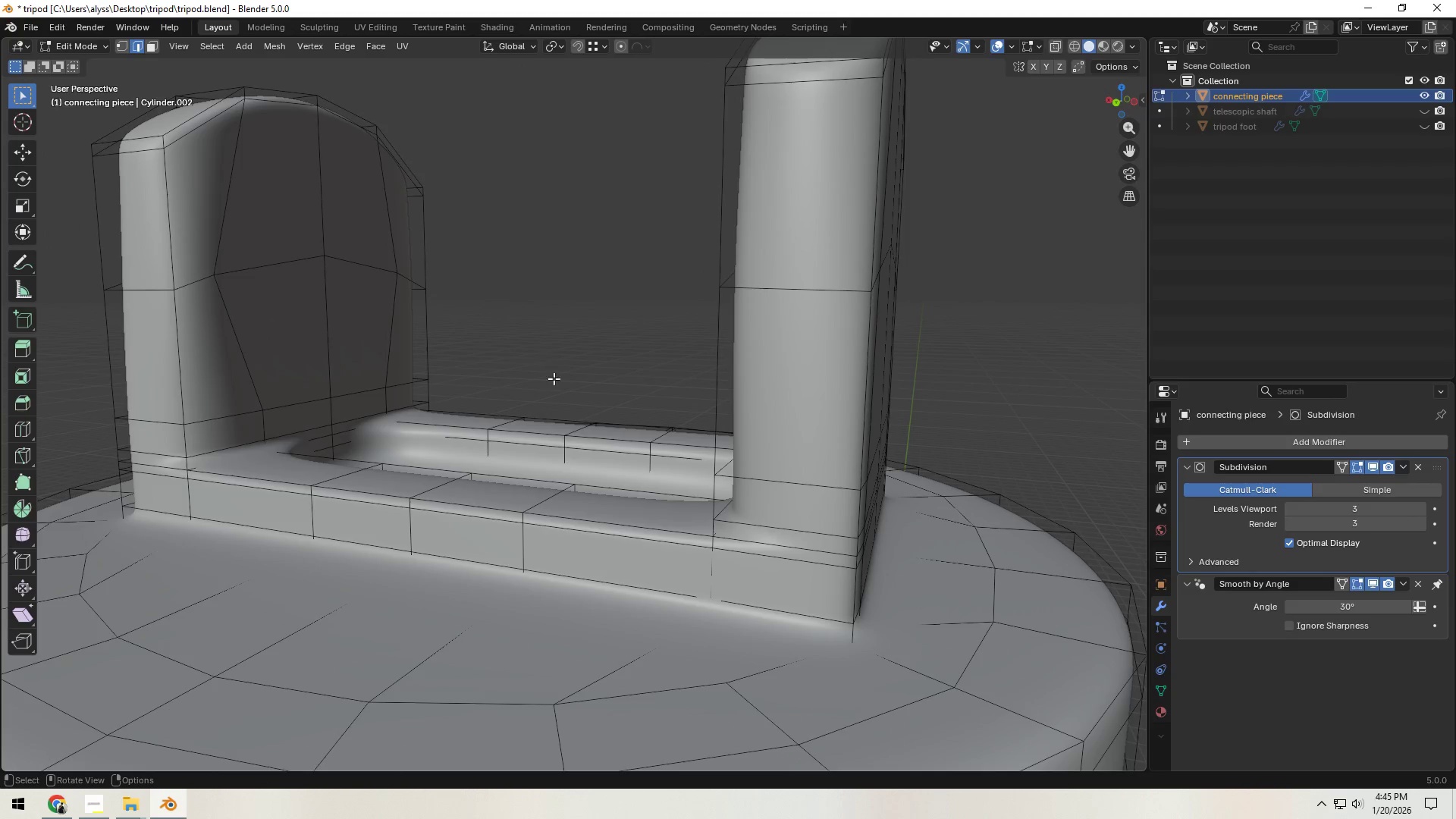 
key(Tab)
 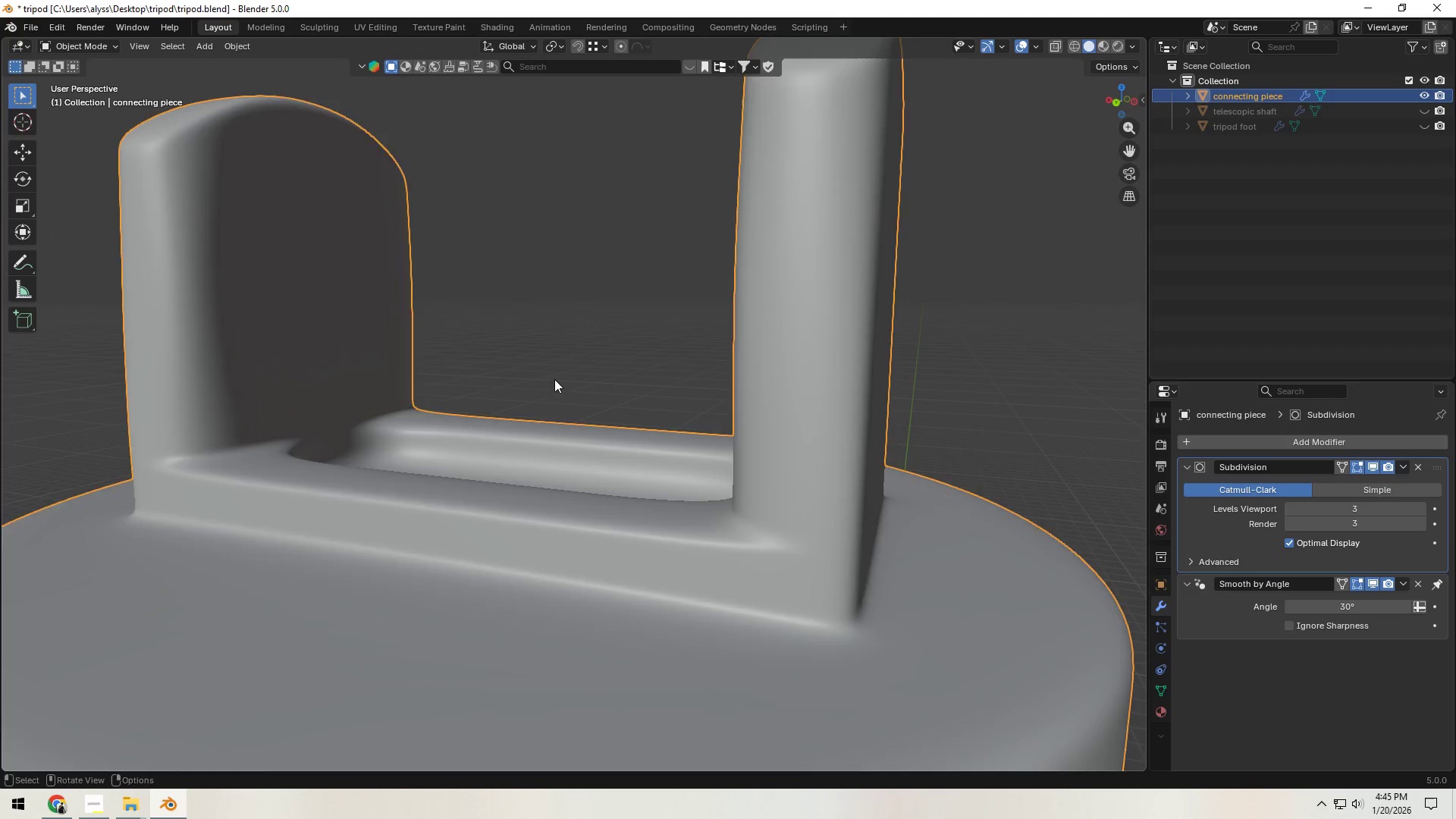 
scroll: coordinate [617, 408], scroll_direction: down, amount: 7.0
 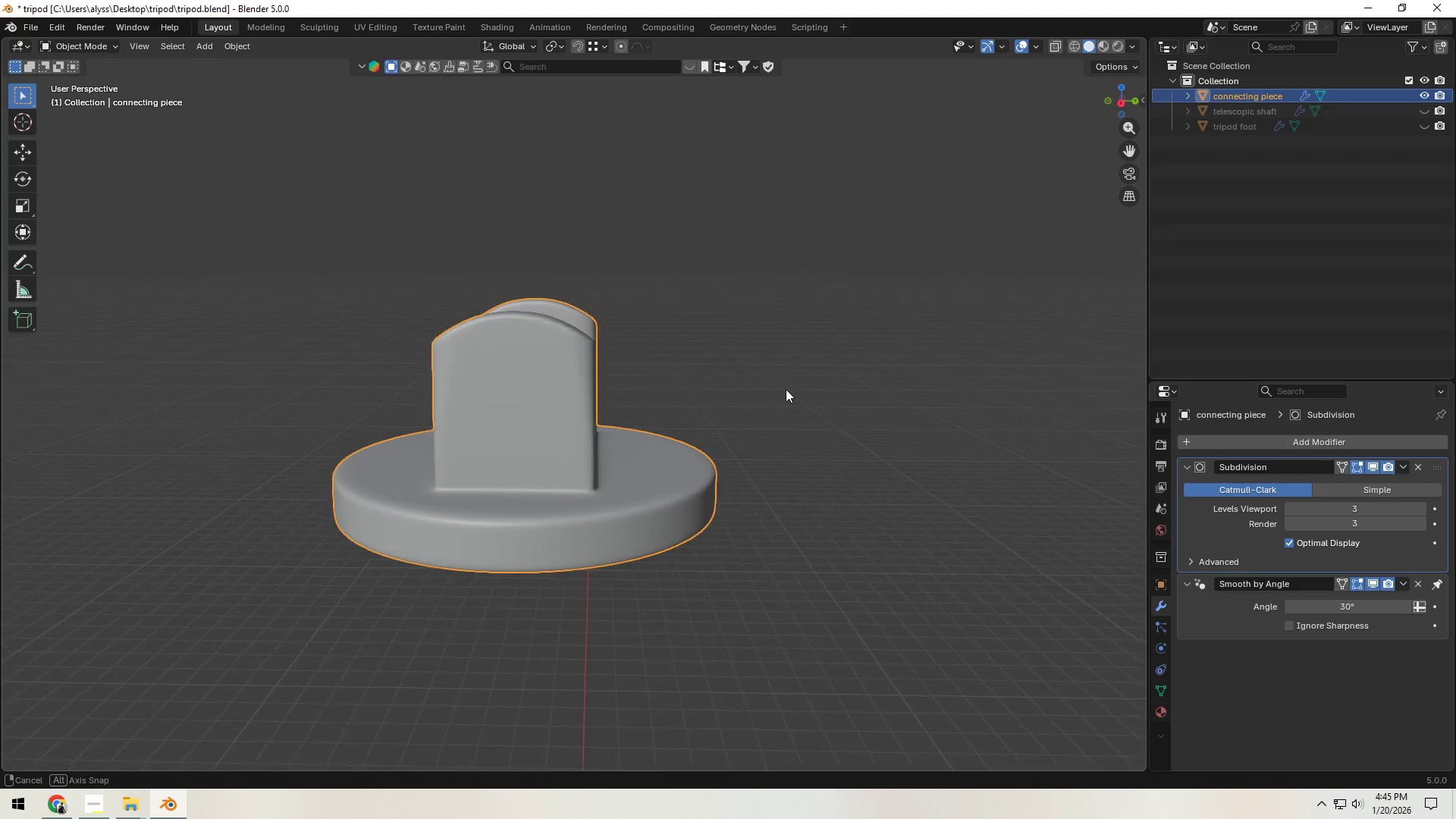 
key(Tab)
 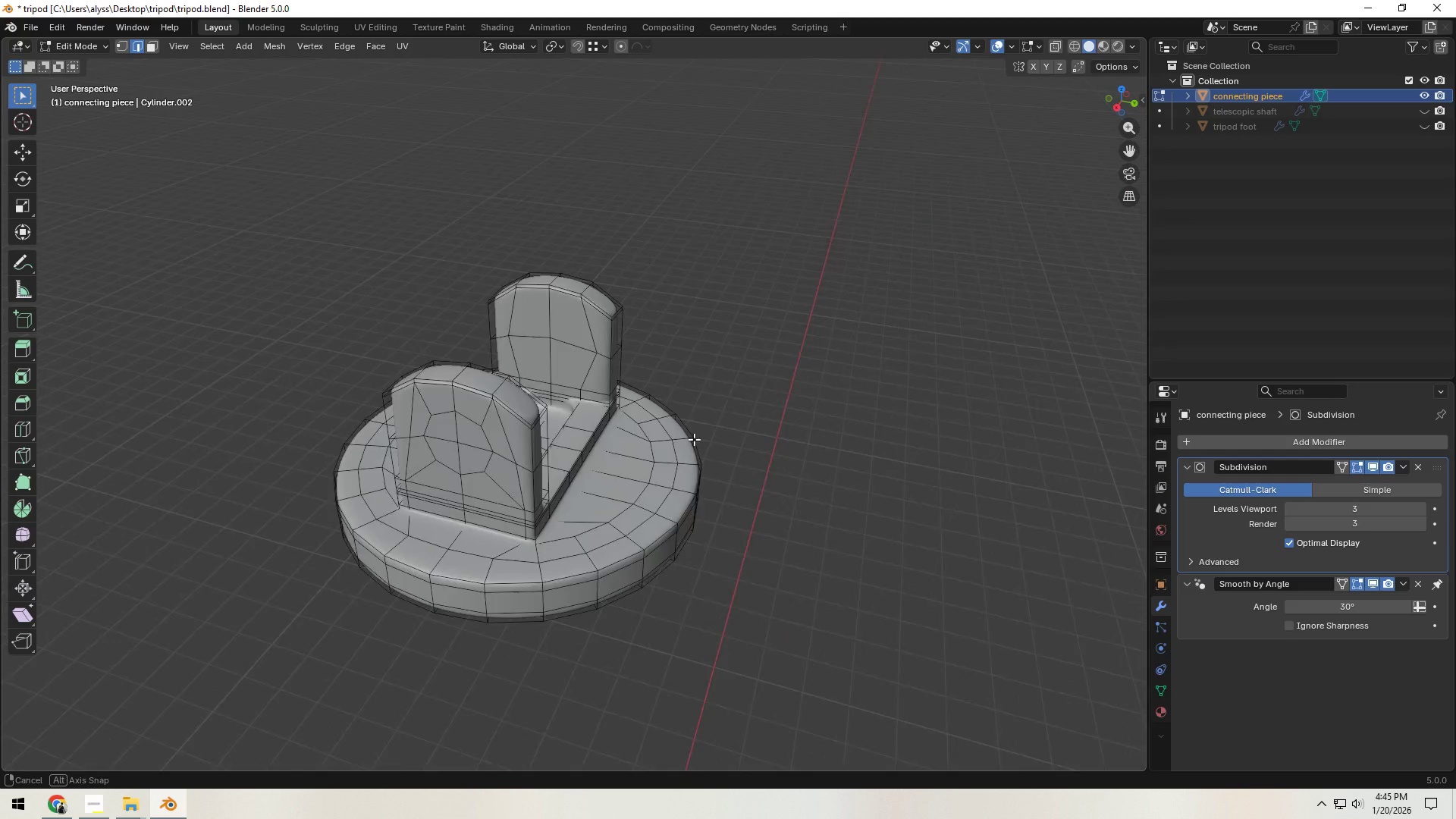 
scroll: coordinate [652, 441], scroll_direction: up, amount: 6.0
 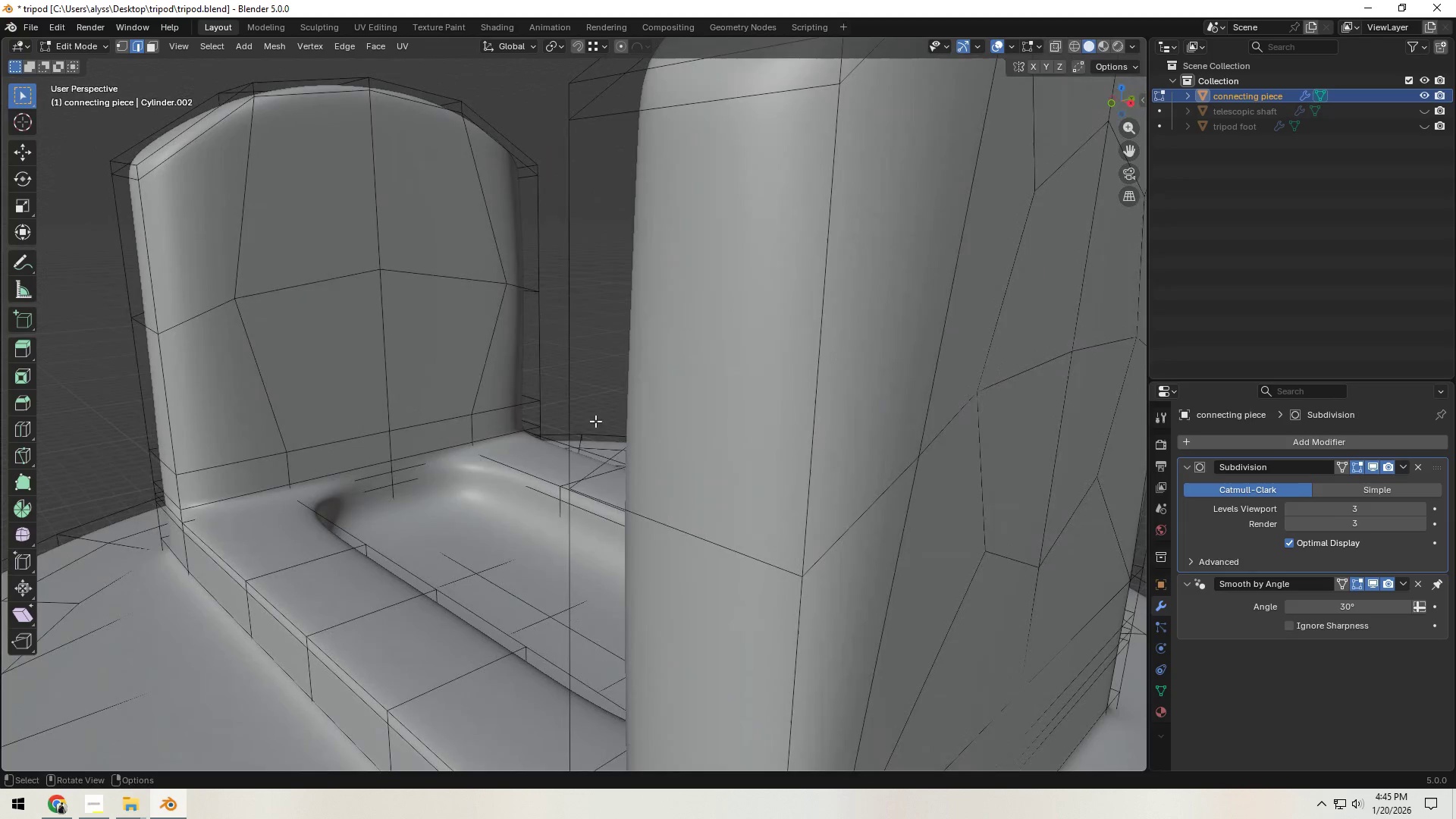 
scroll: coordinate [564, 431], scroll_direction: down, amount: 4.0
 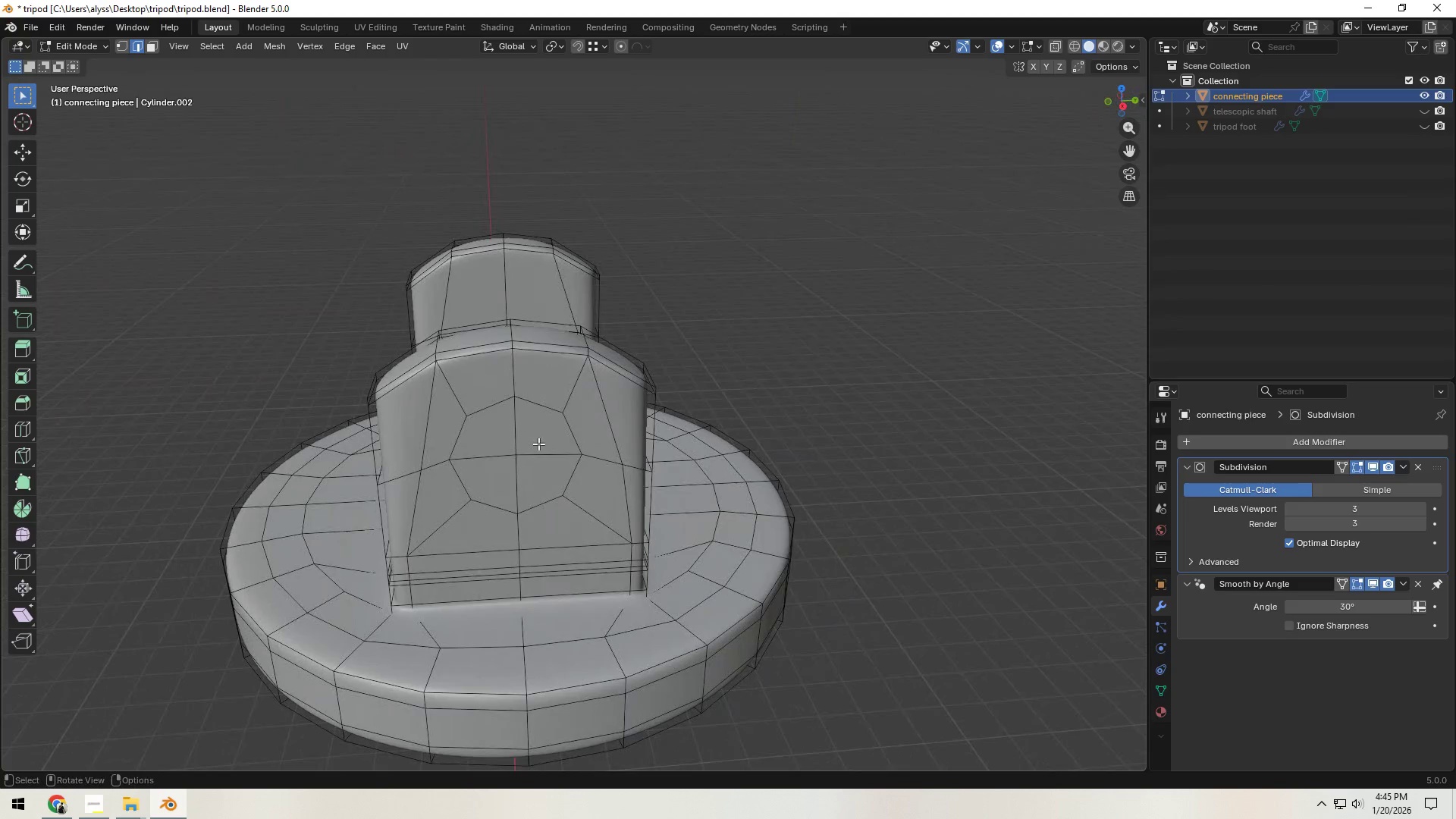 
wait(5.1)
 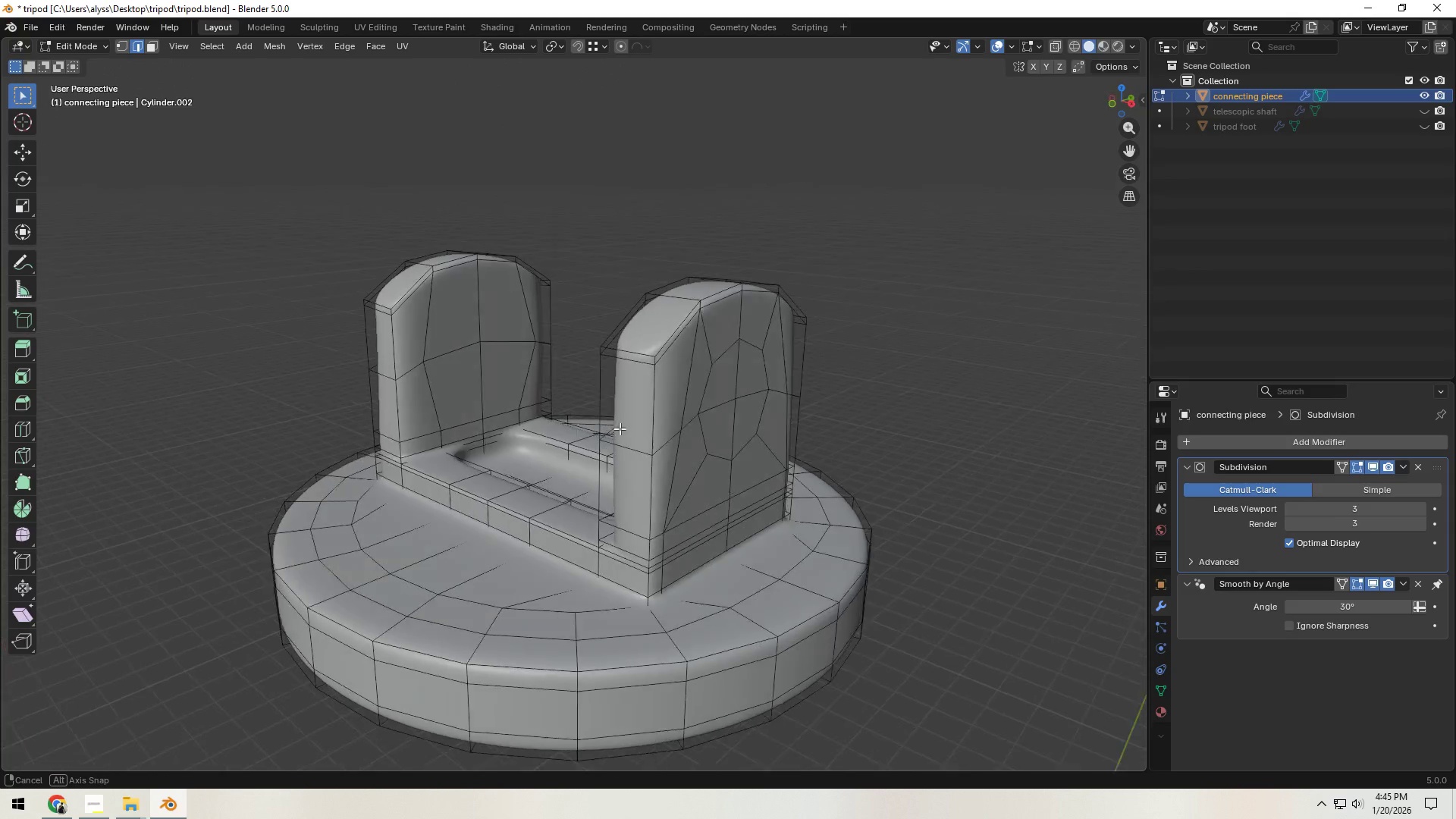 
hold_key(key=Backquote, duration=0.31)
 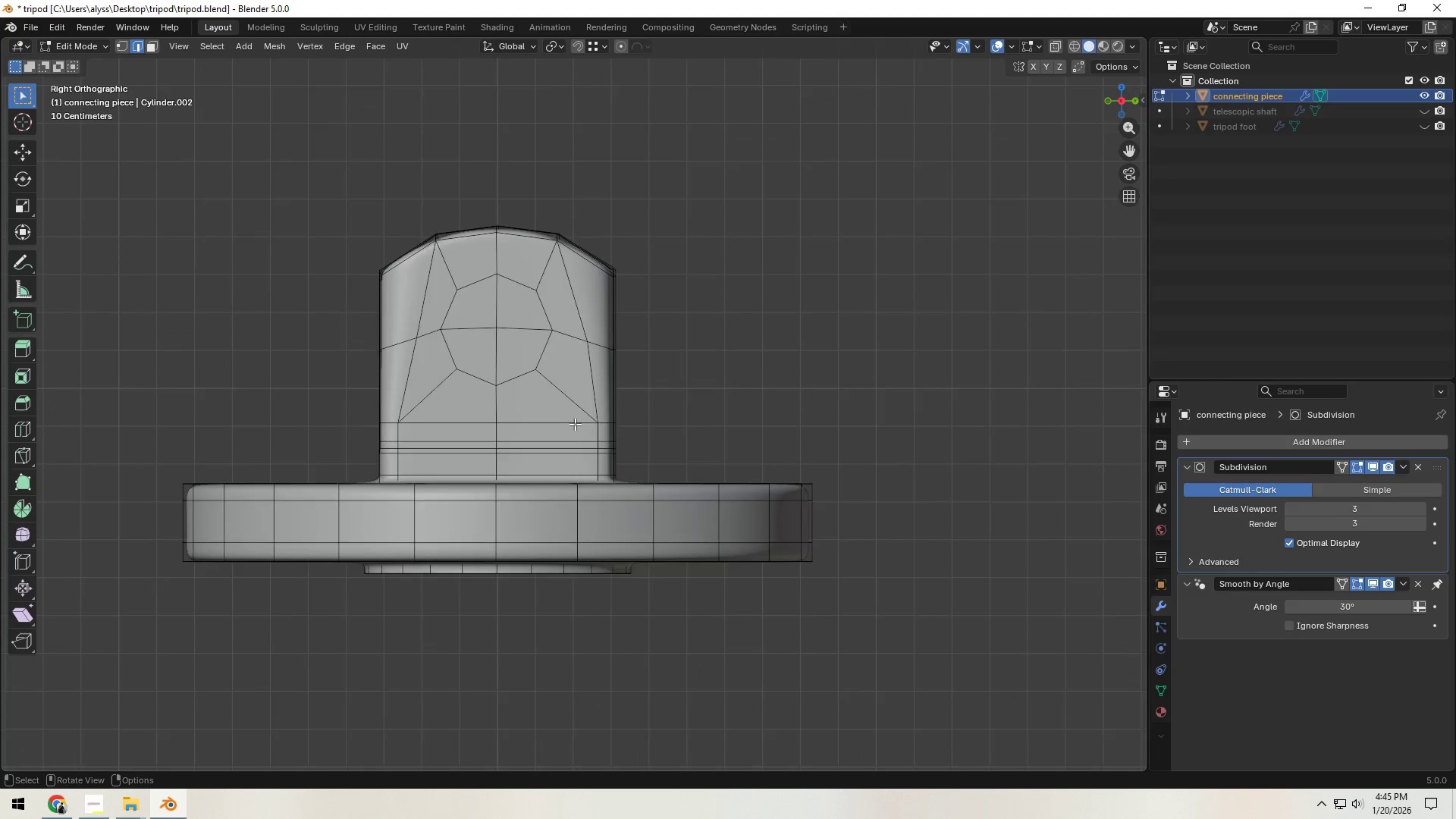 
hold_key(key=ShiftLeft, duration=0.41)
 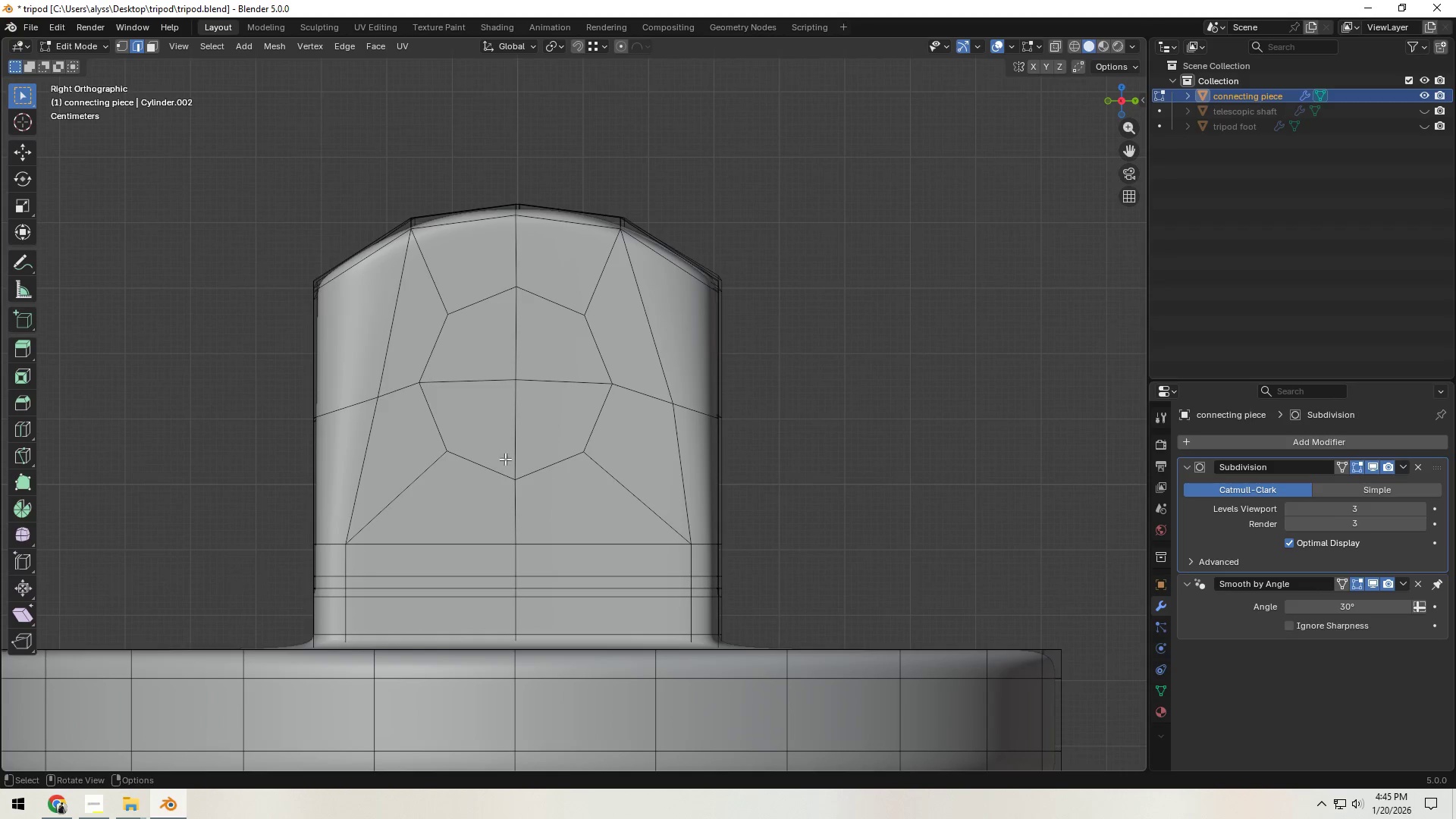 
scroll: coordinate [575, 424], scroll_direction: up, amount: 4.0
 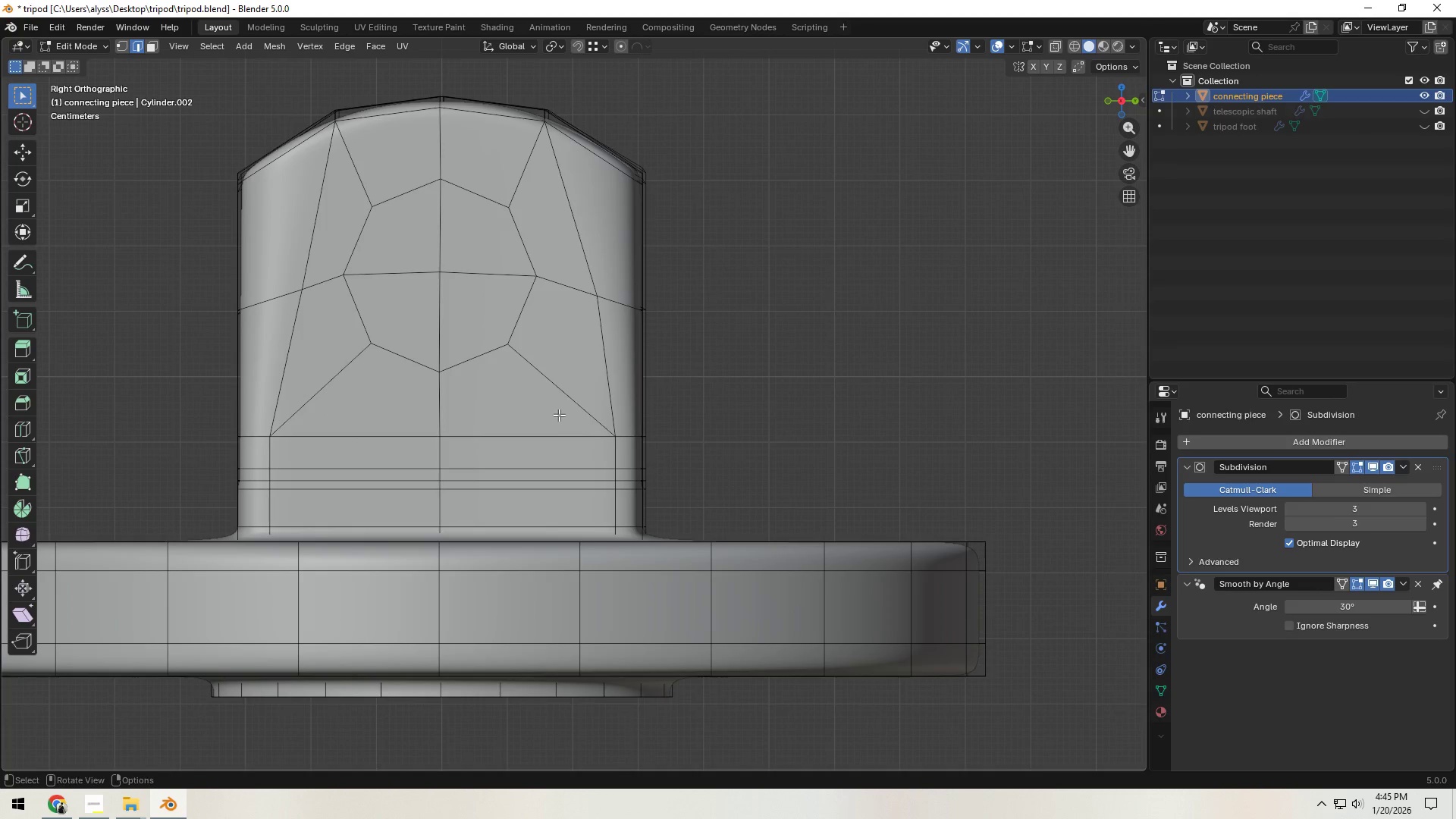 
key(1)
 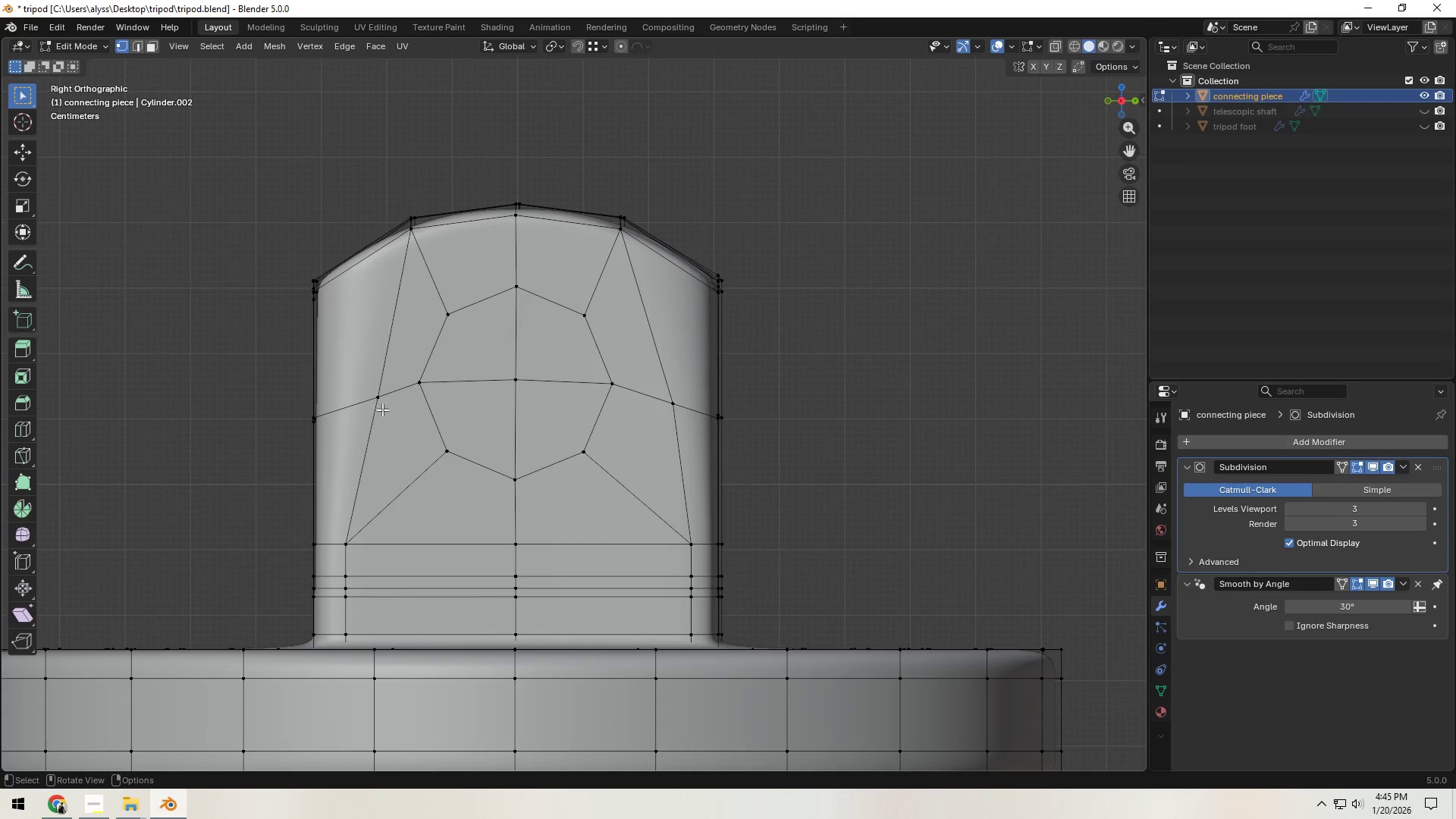 
left_click([375, 407])
 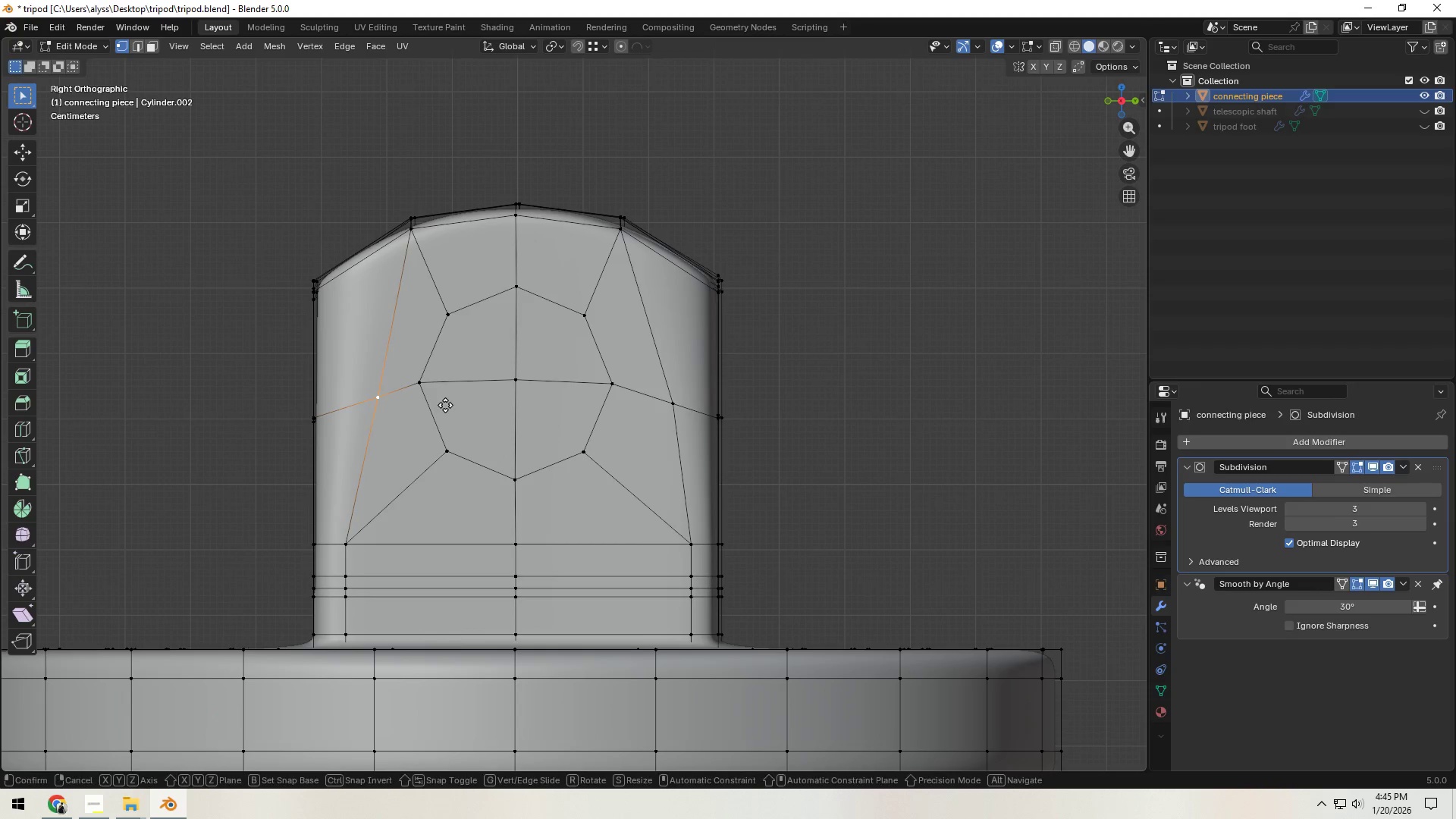 
type(gg)
 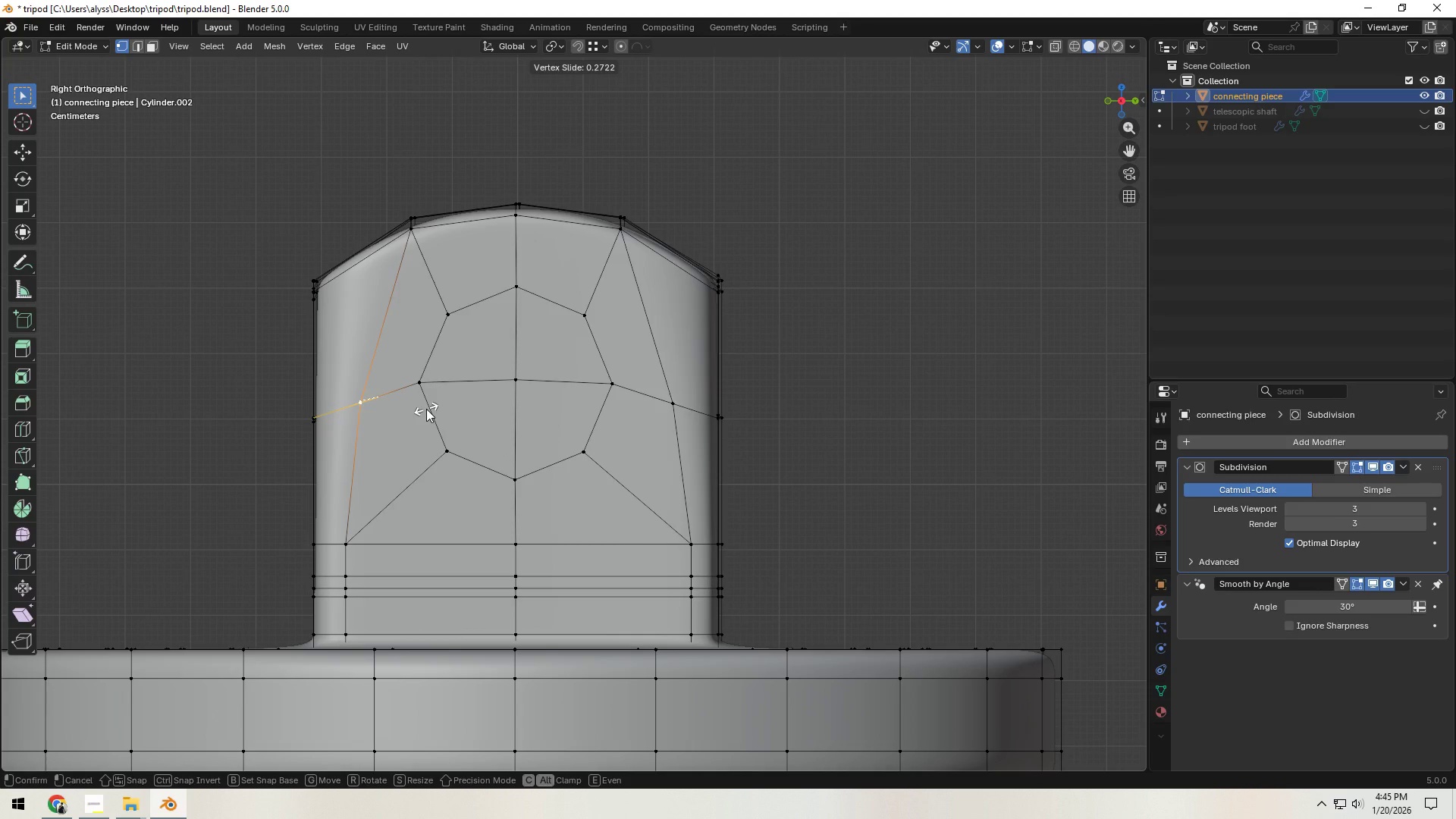 
left_click([426, 409])
 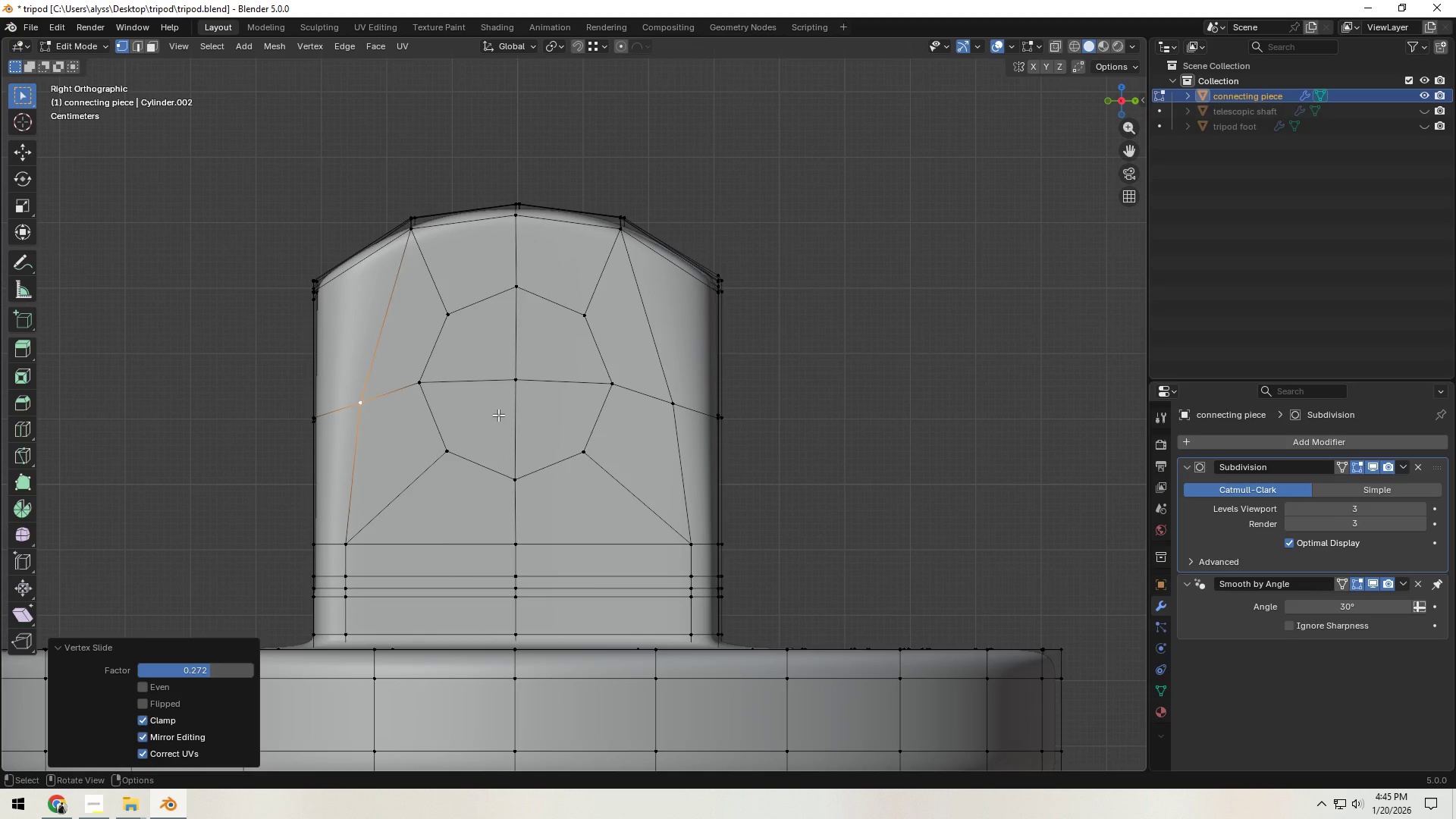 
key(Tab)
 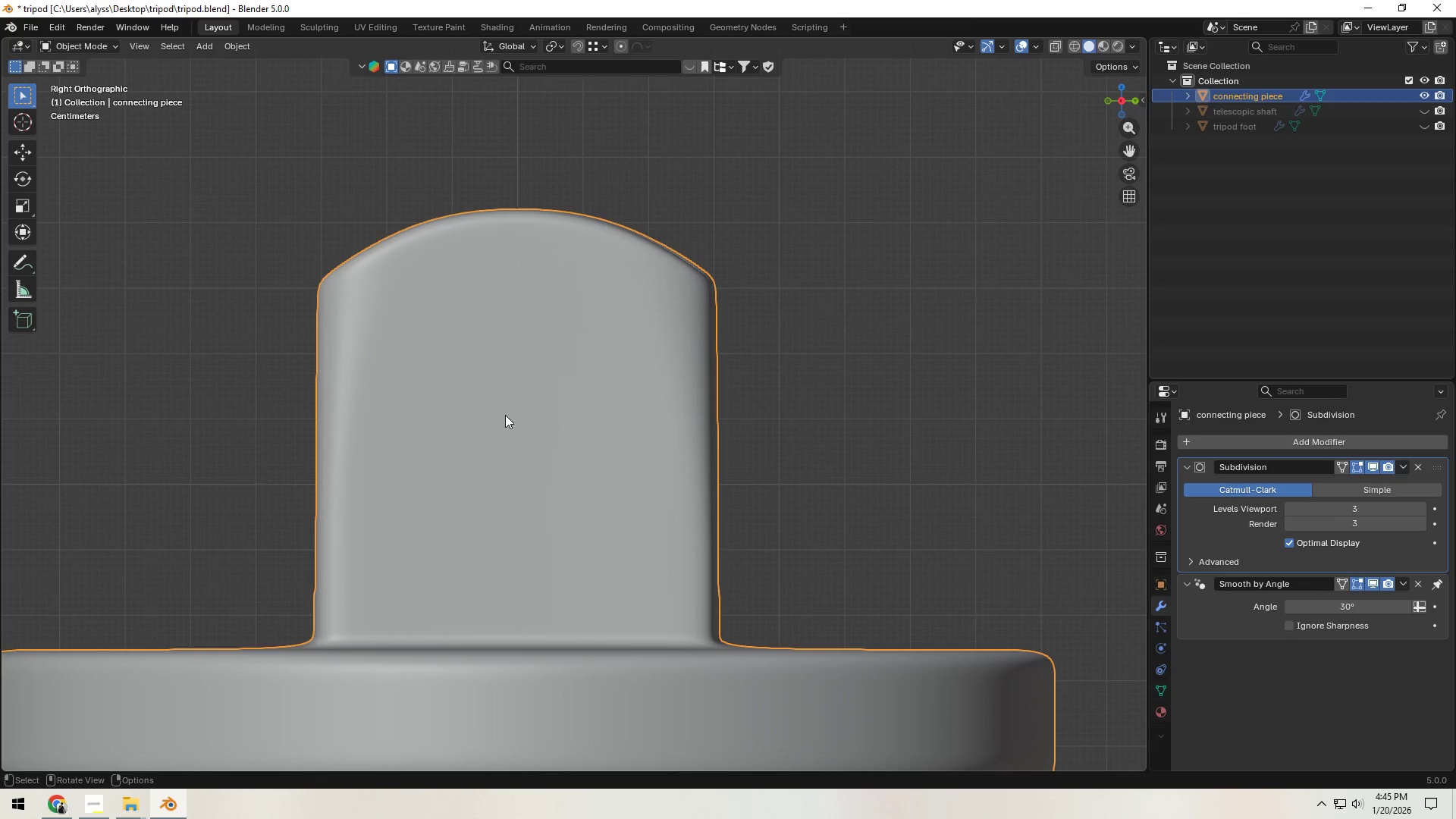 
key(Tab)
 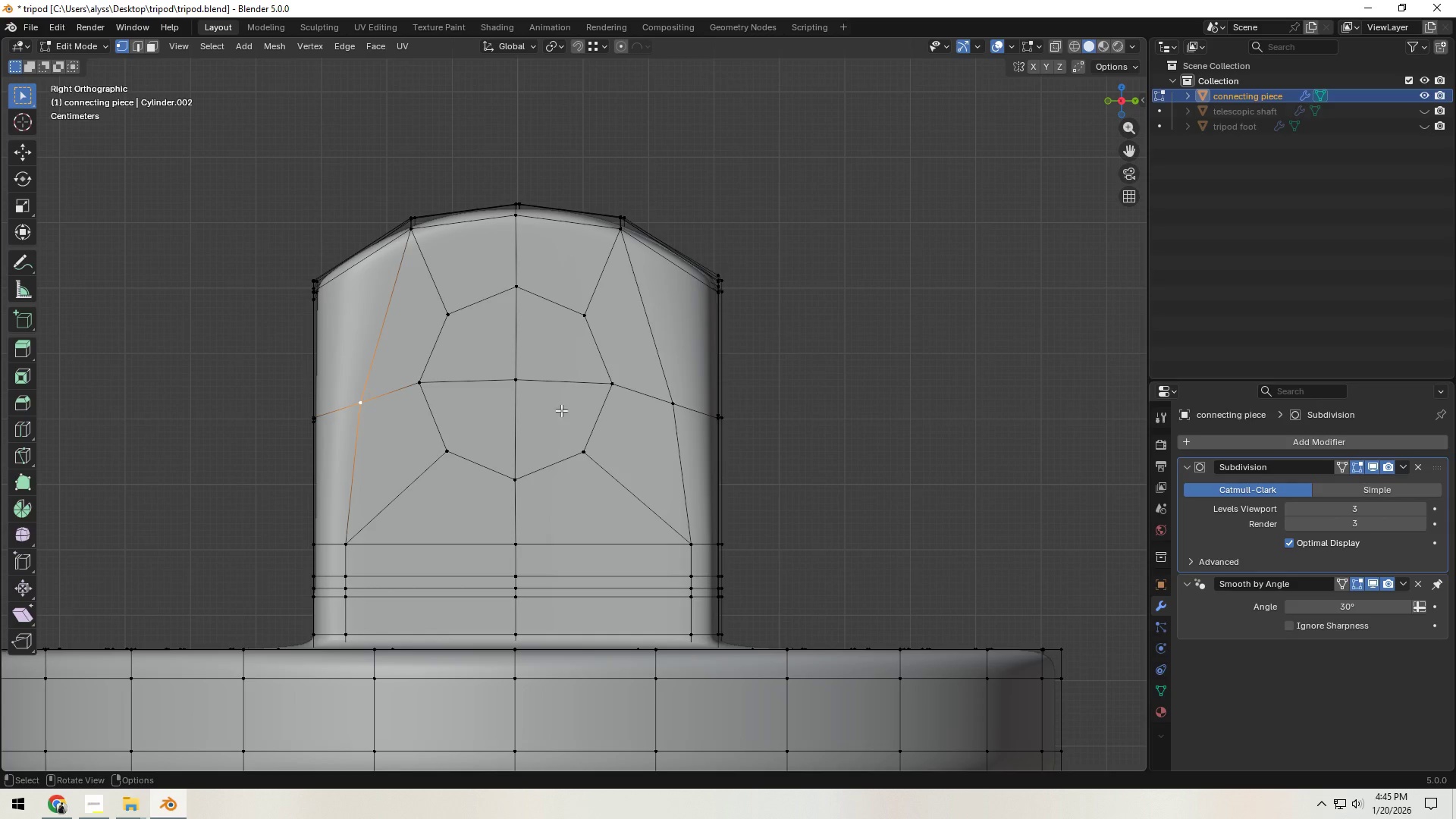 
hold_key(key=ShiftLeft, duration=0.36)
 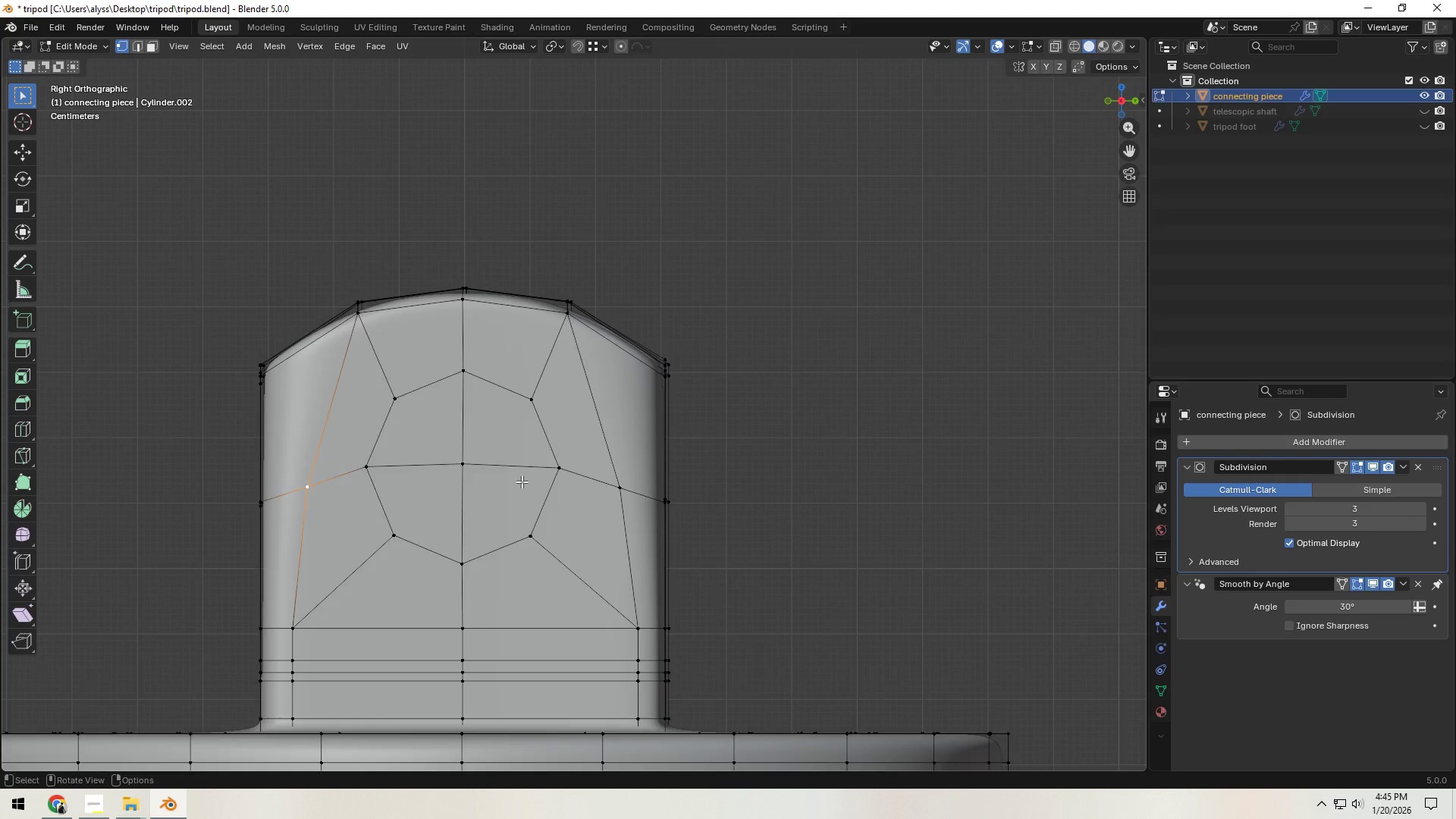 
scroll: coordinate [523, 479], scroll_direction: up, amount: 2.0
 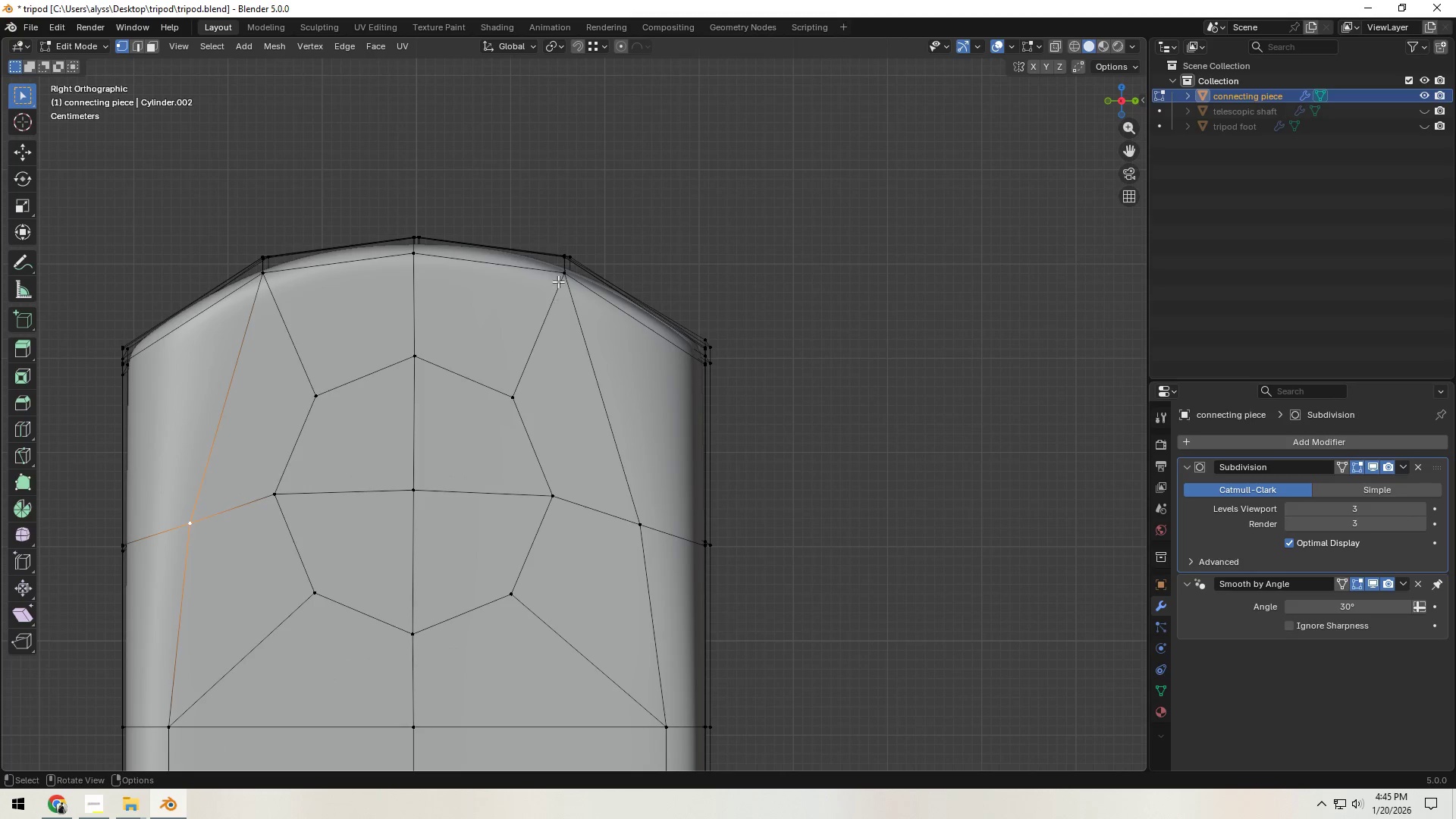 
left_click([558, 278])
 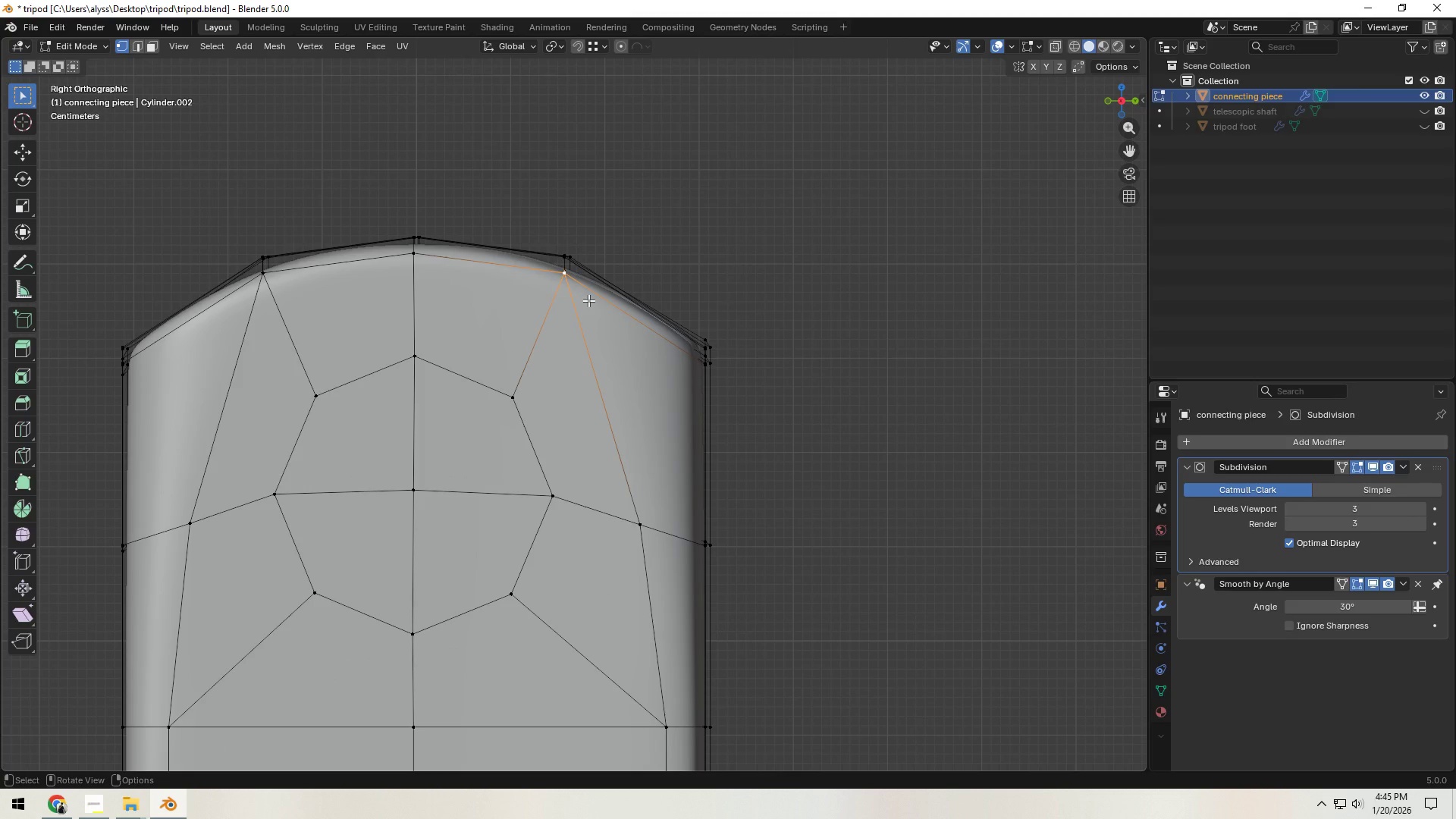 
type(gg)
 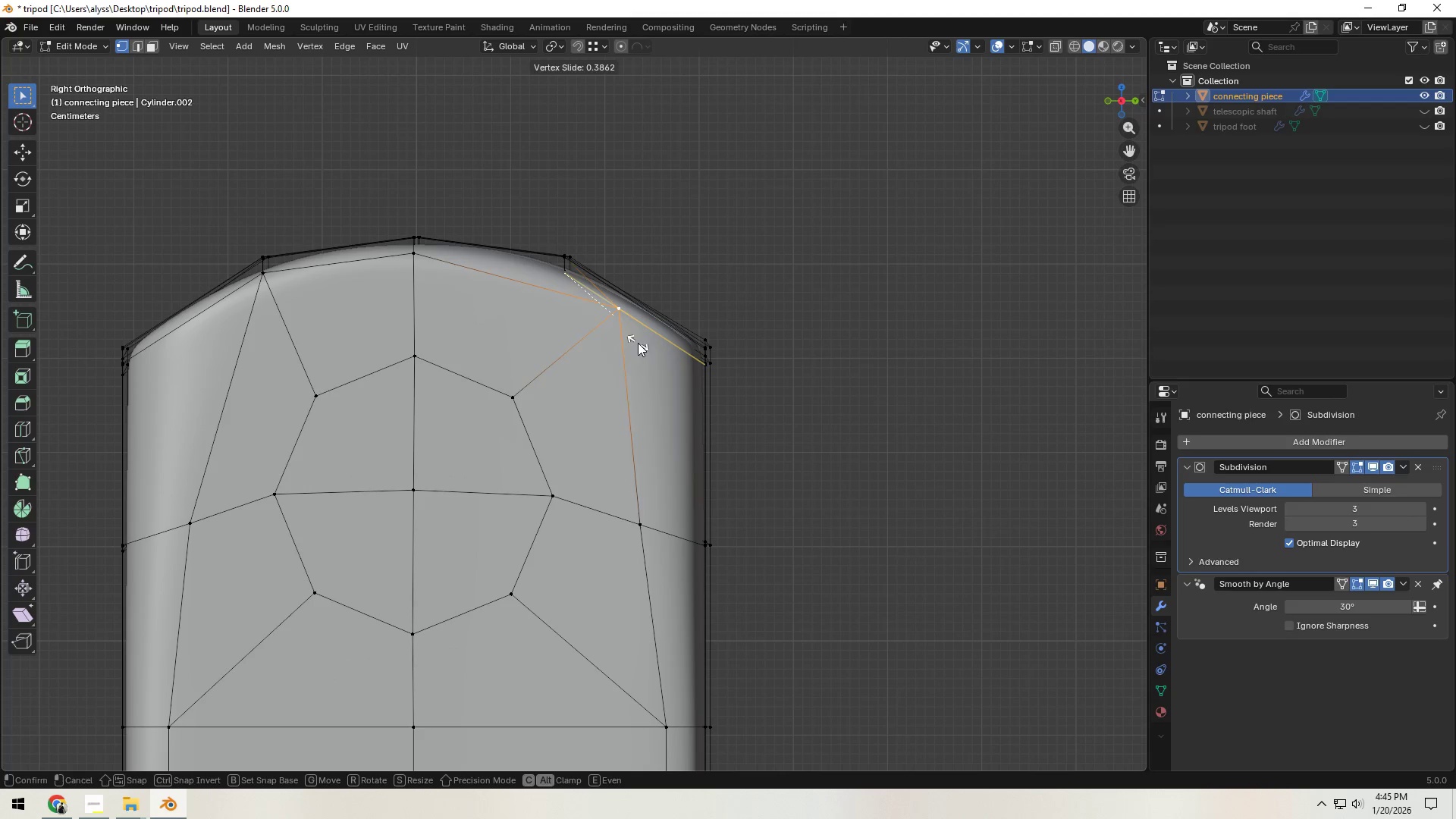 
right_click([646, 350])
 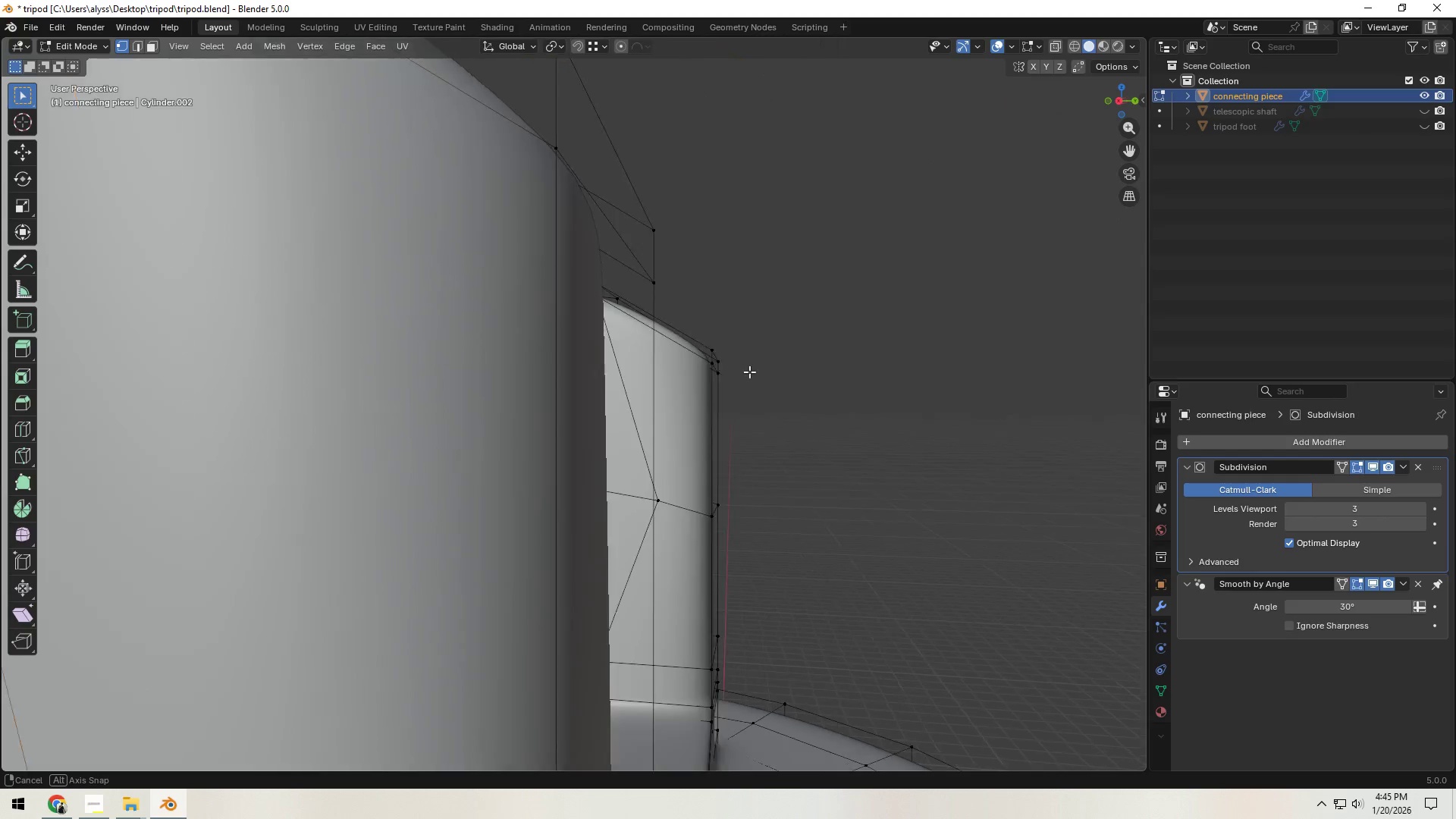 
scroll: coordinate [727, 375], scroll_direction: down, amount: 3.0
 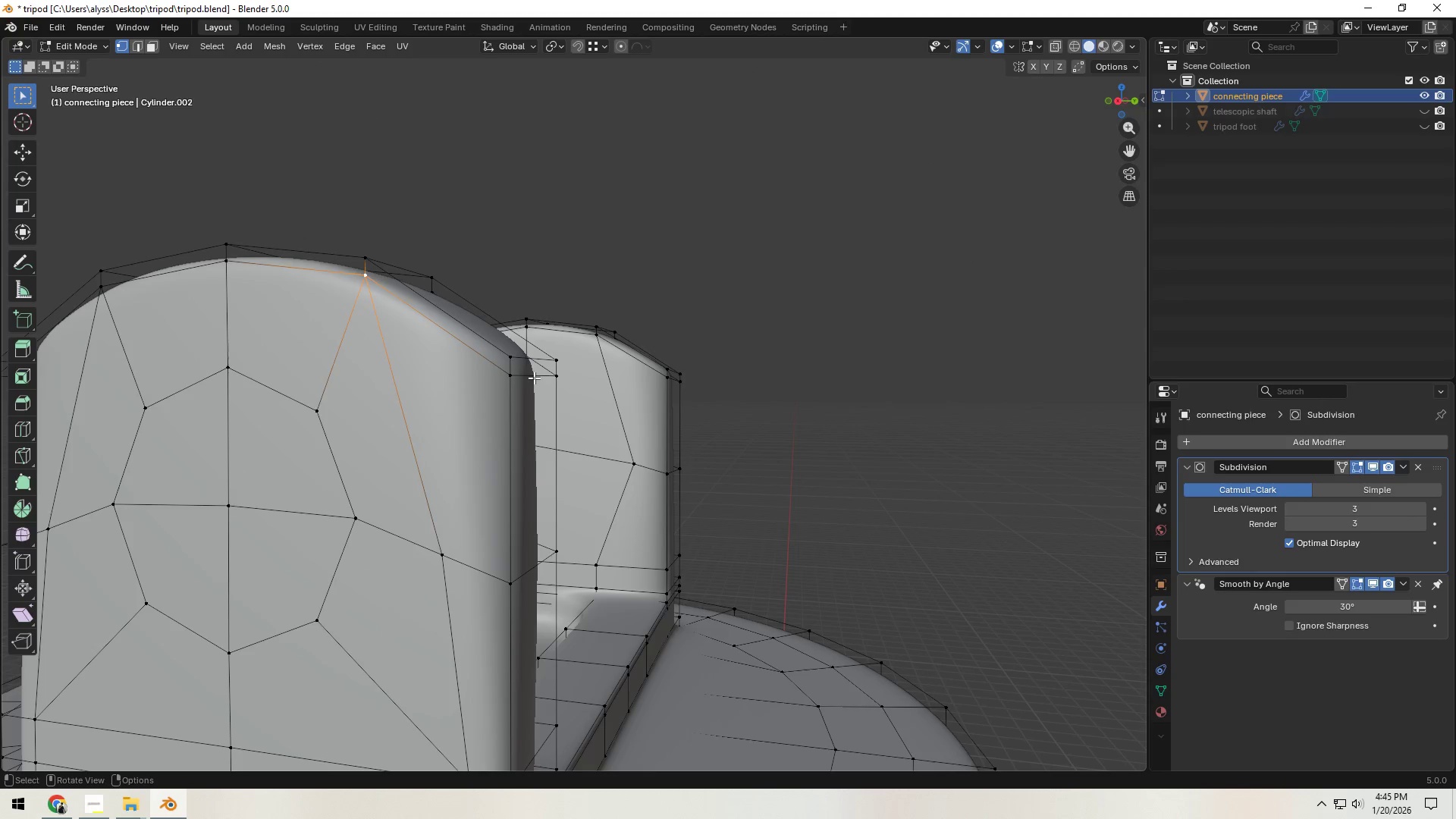 
key(2)
 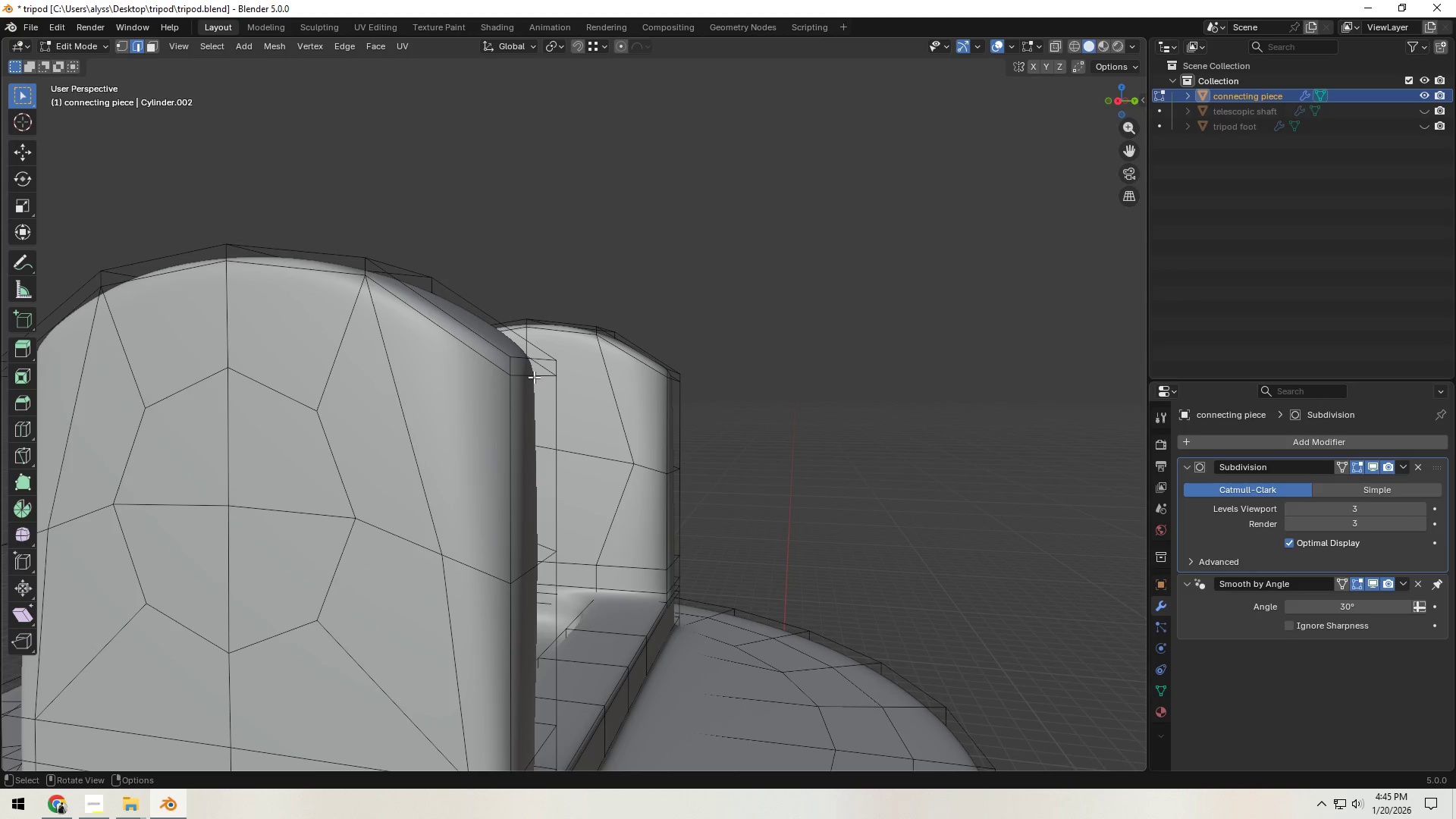 
left_click([534, 377])
 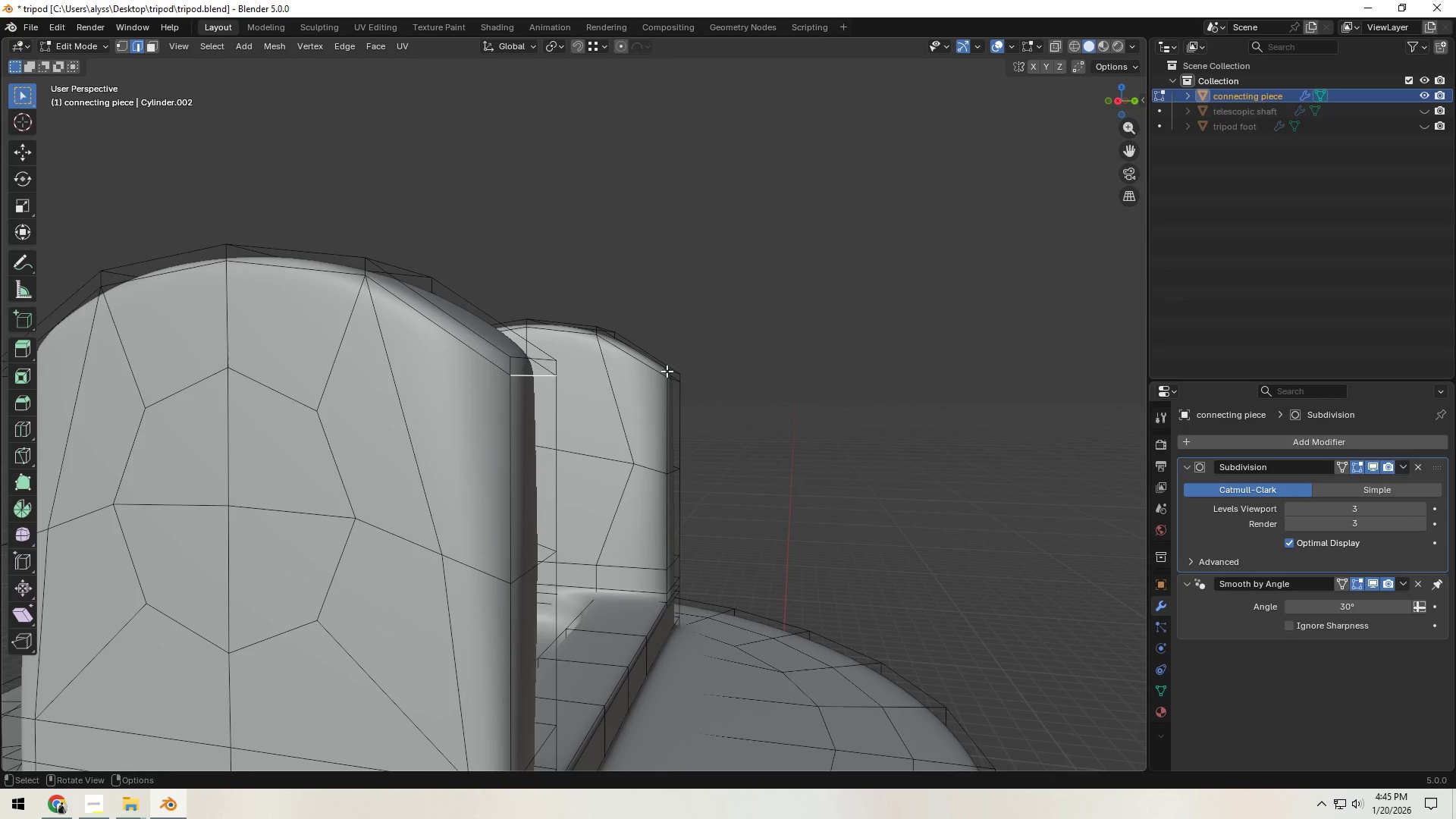 
type(gg)
 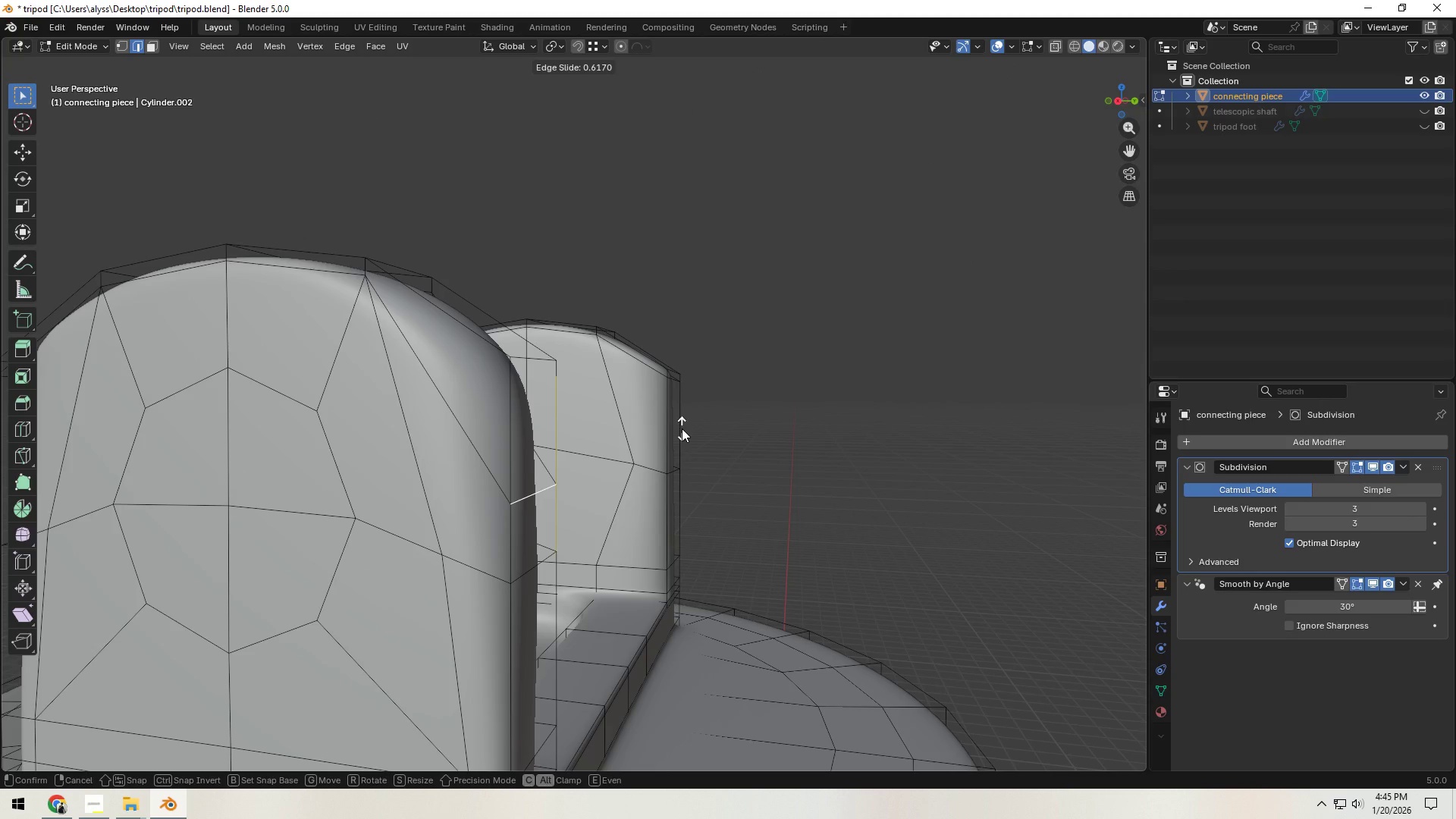 
left_click([682, 428])
 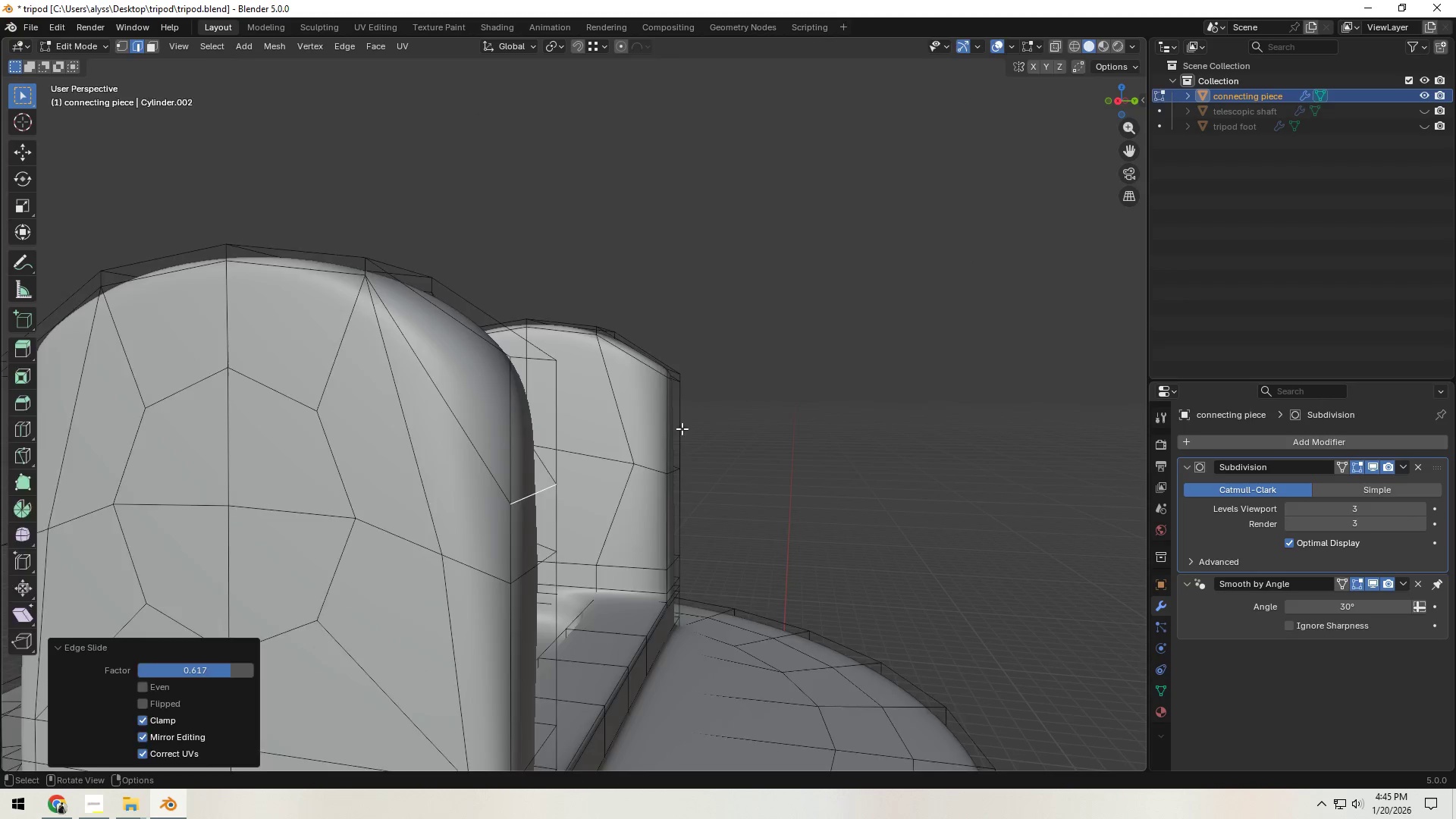 
key(Tab)
 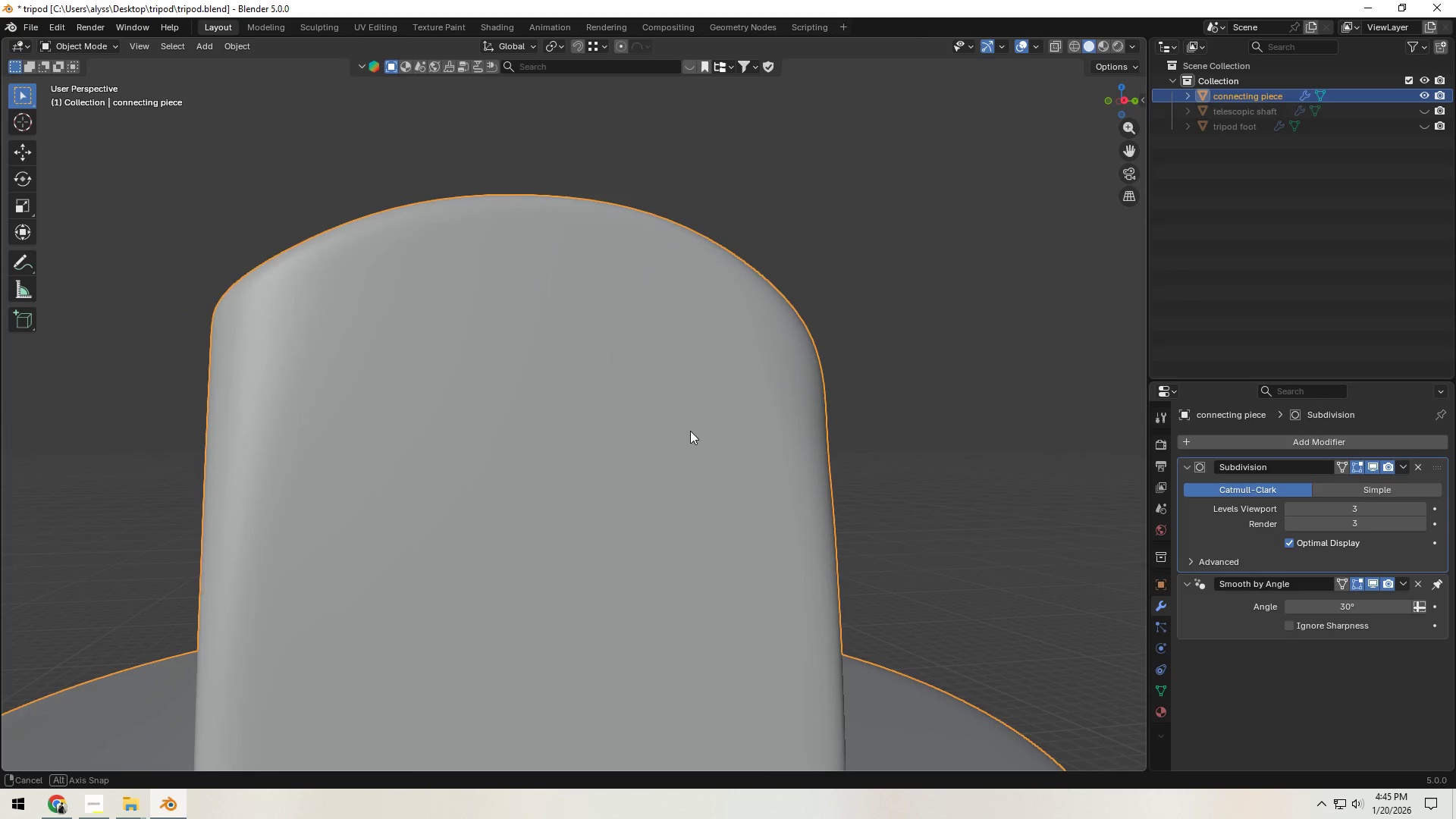 
scroll: coordinate [692, 430], scroll_direction: down, amount: 4.0
 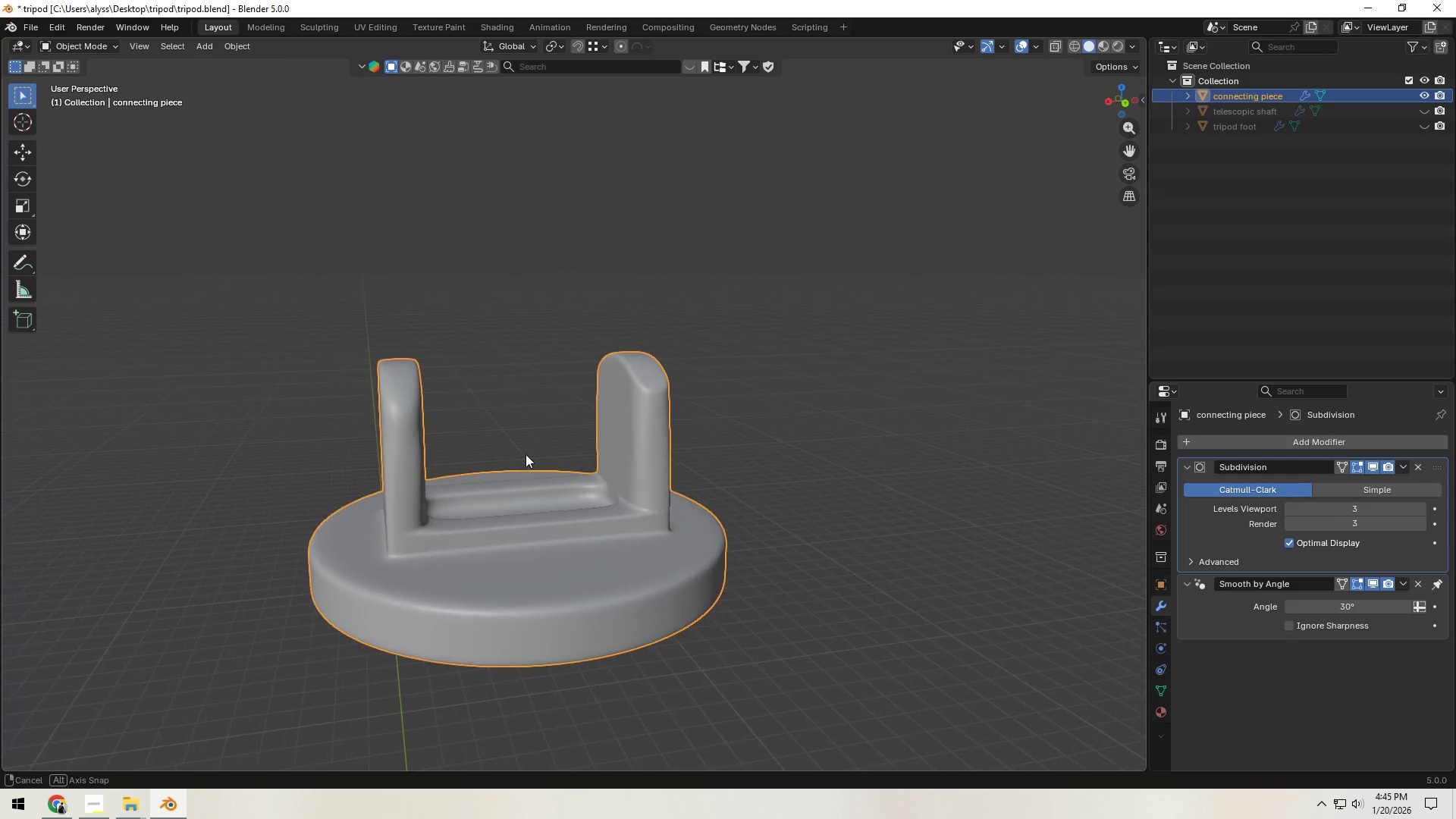 
key(Control+Z)
 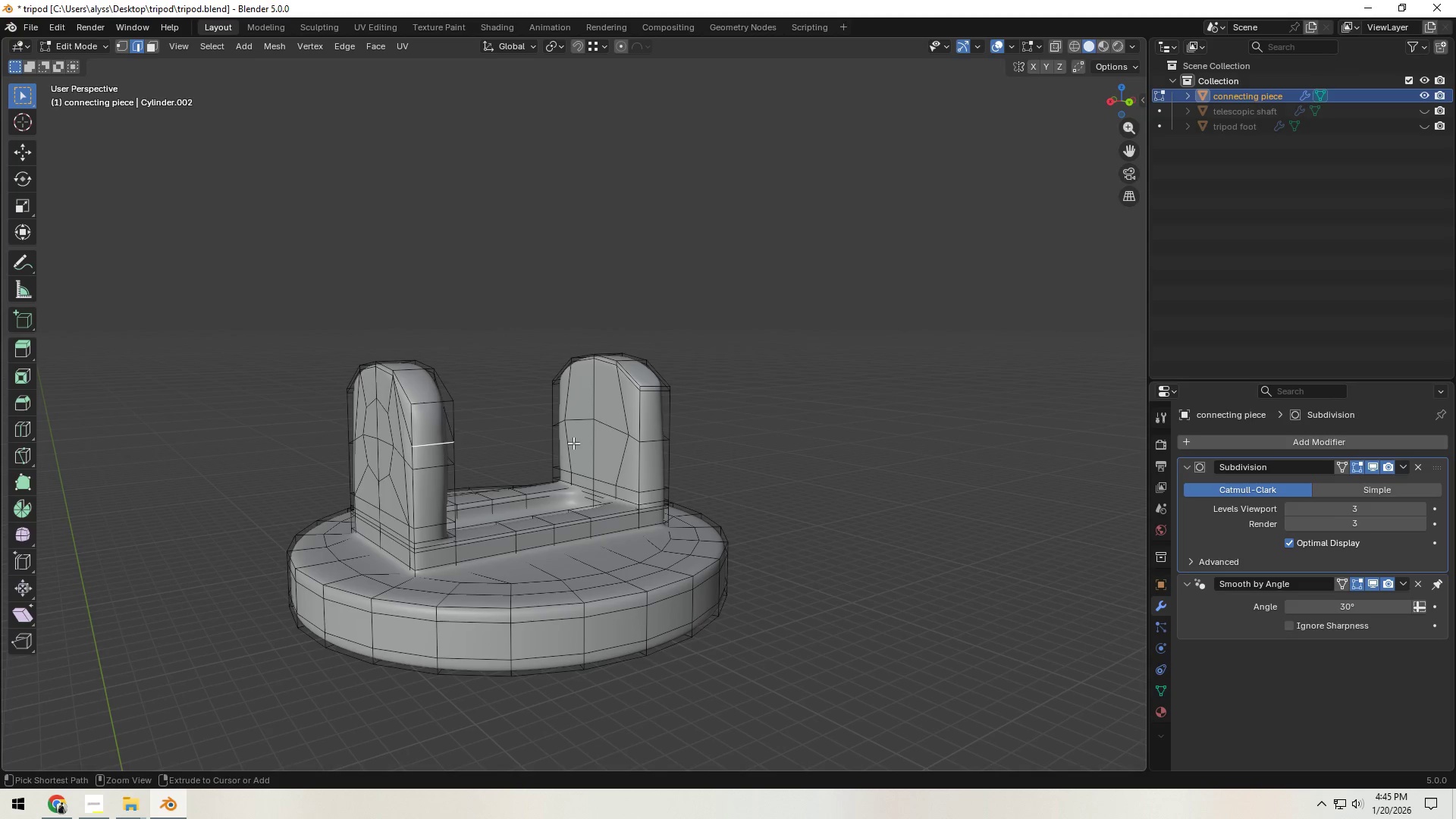 
key(Control+Z)
 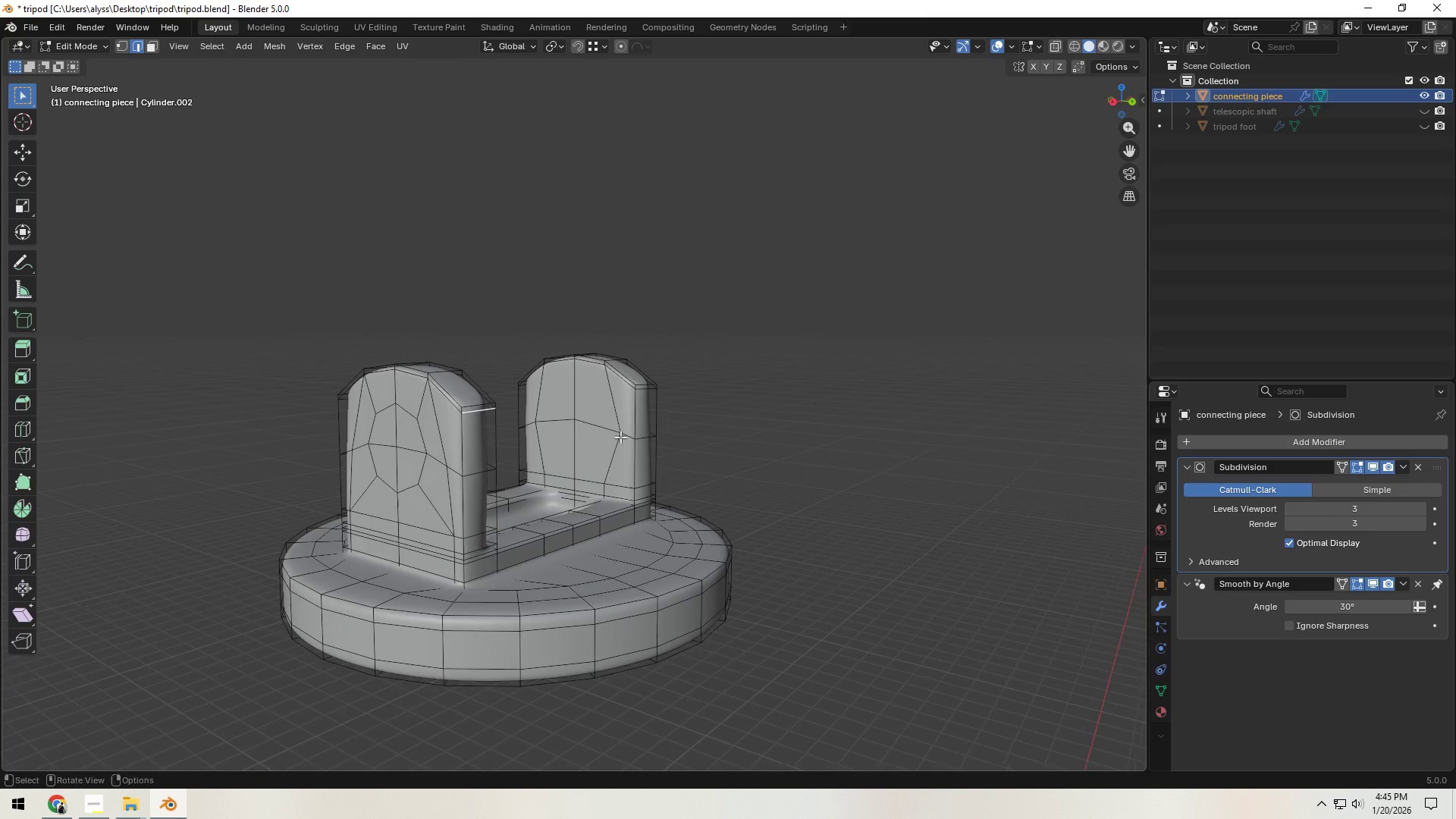 
left_click([792, 413])
 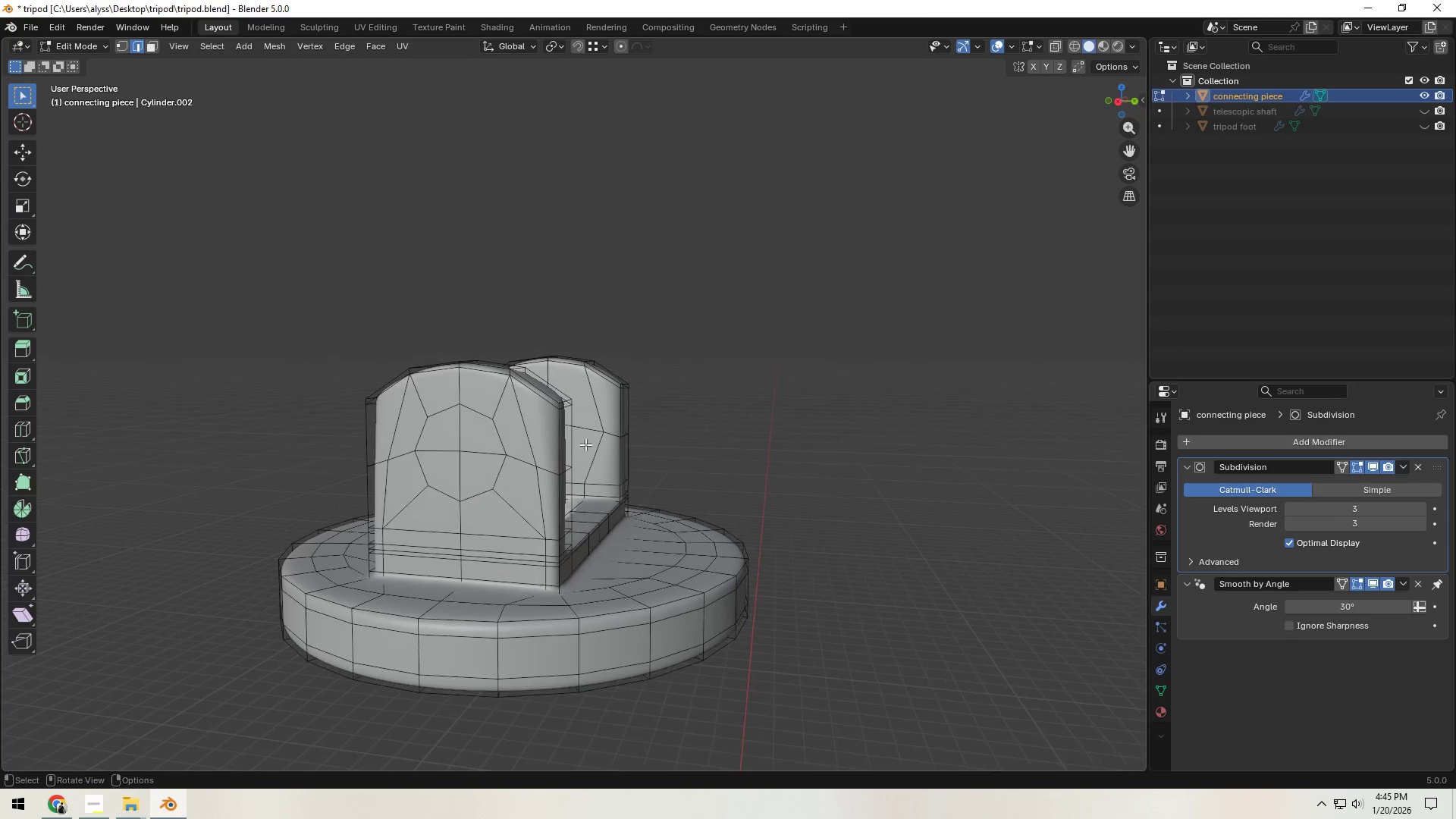 
scroll: coordinate [585, 444], scroll_direction: up, amount: 2.0
 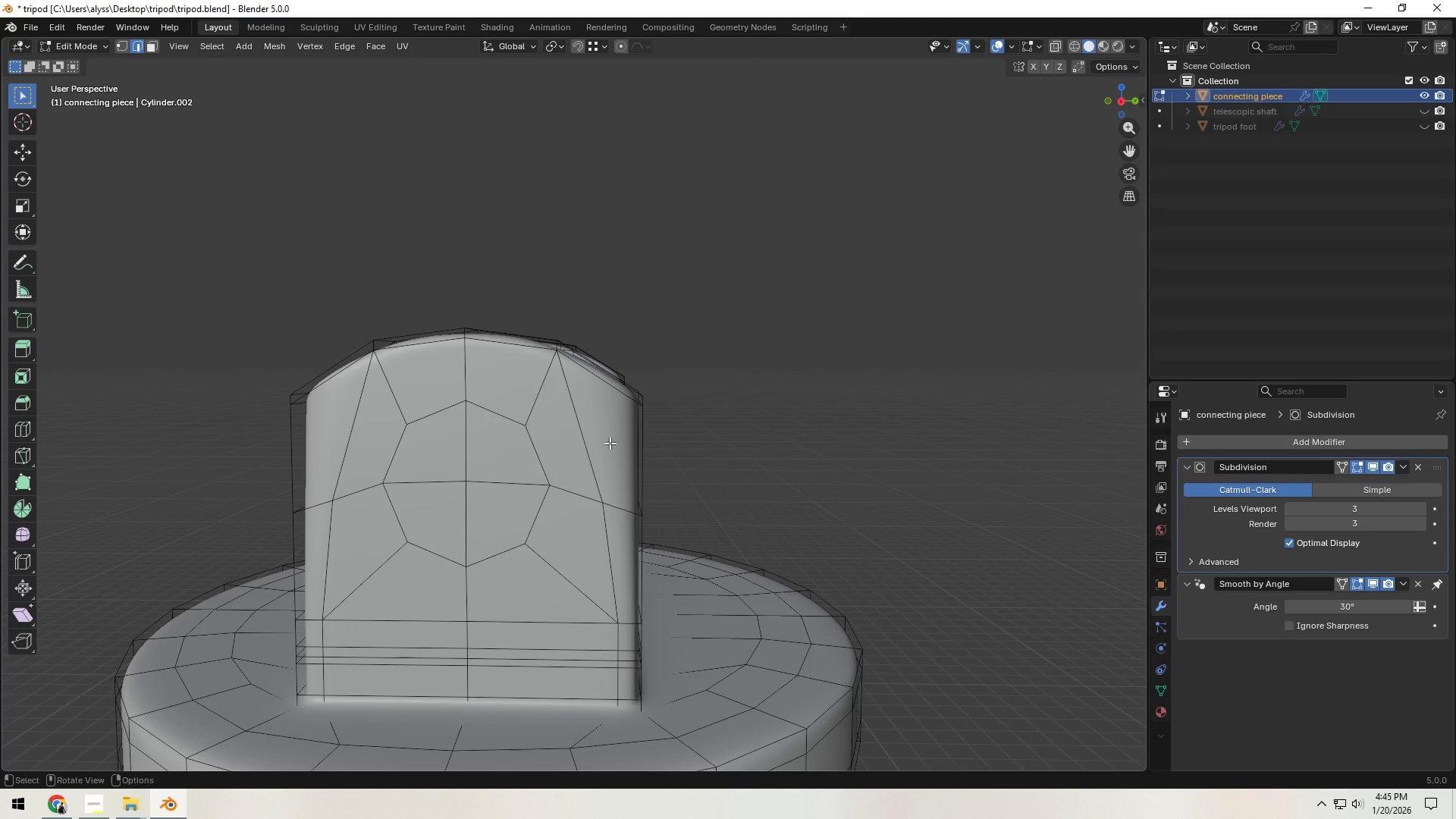 
key(Control+ControlLeft)
 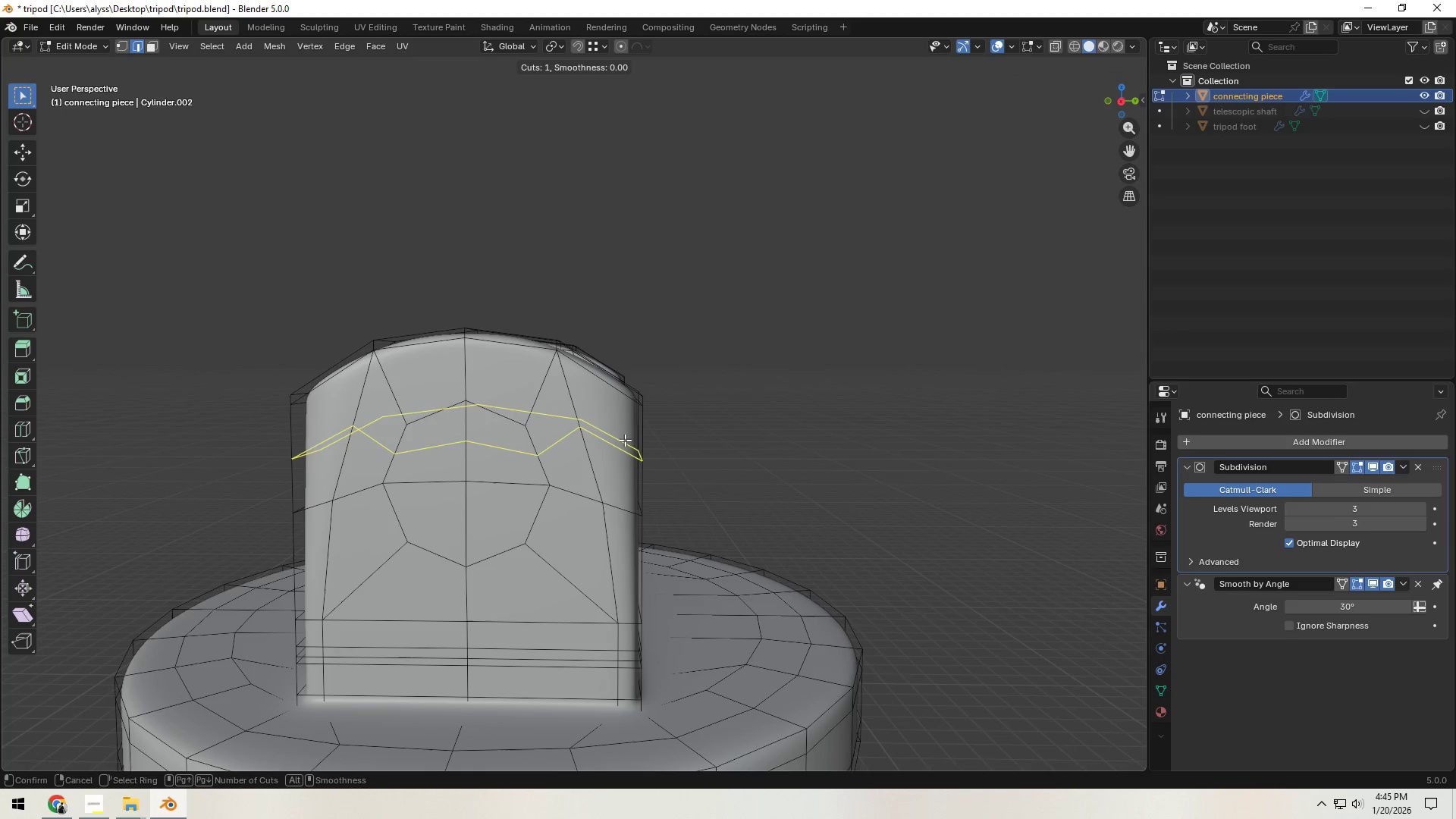 
key(Control+R)
 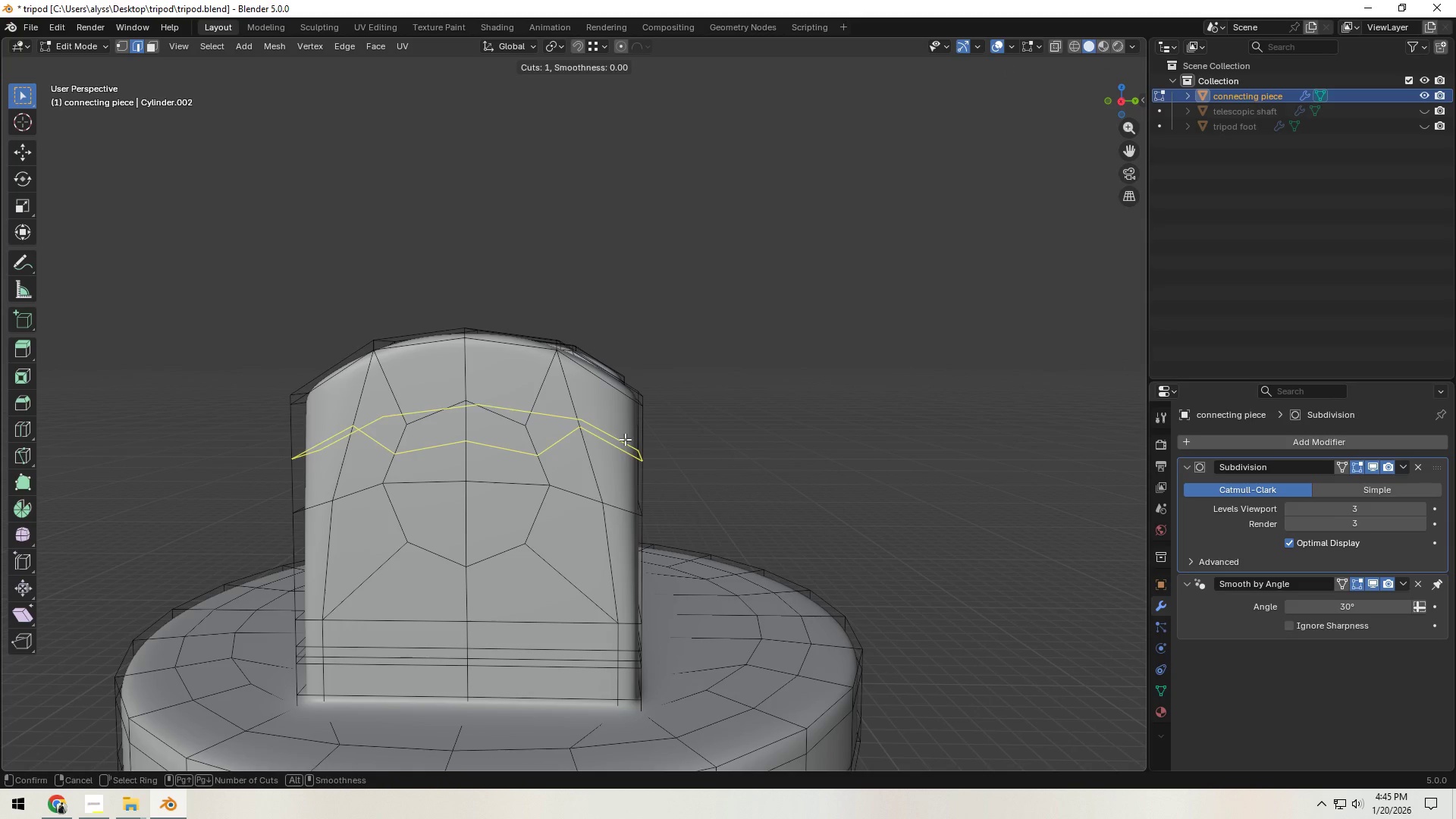 
left_click([625, 439])
 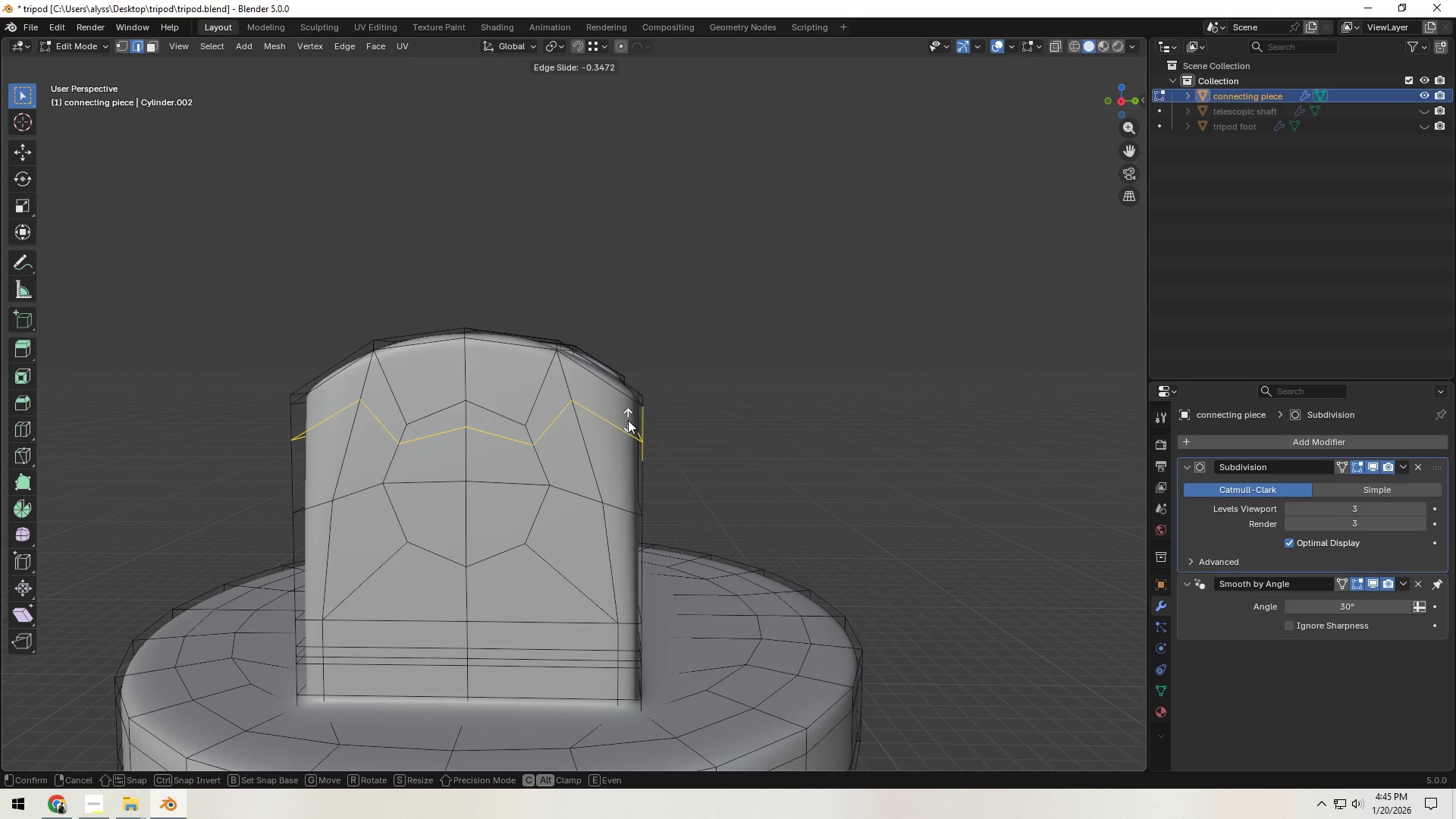 
right_click([628, 420])
 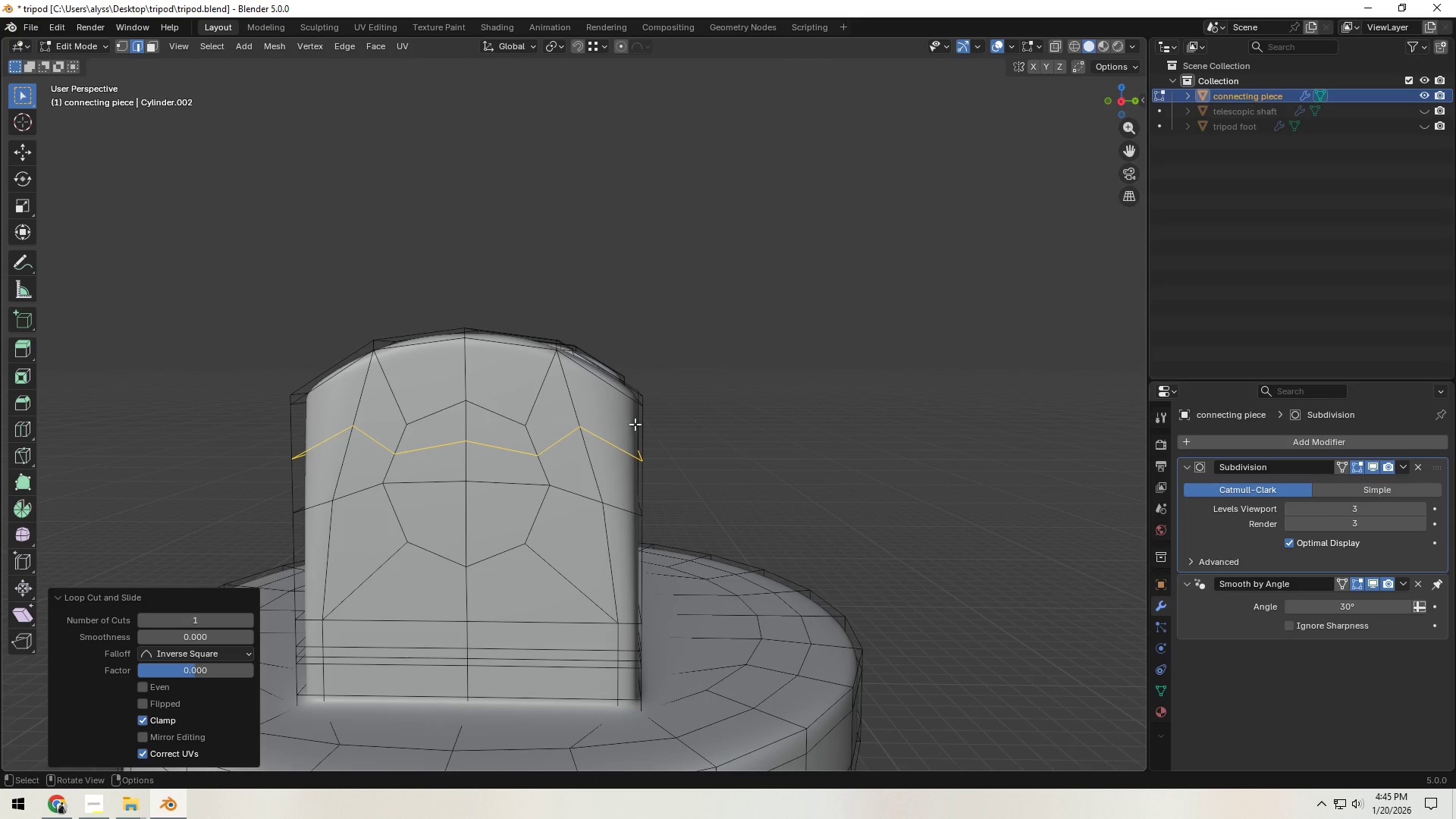 
key(Control+Z)
 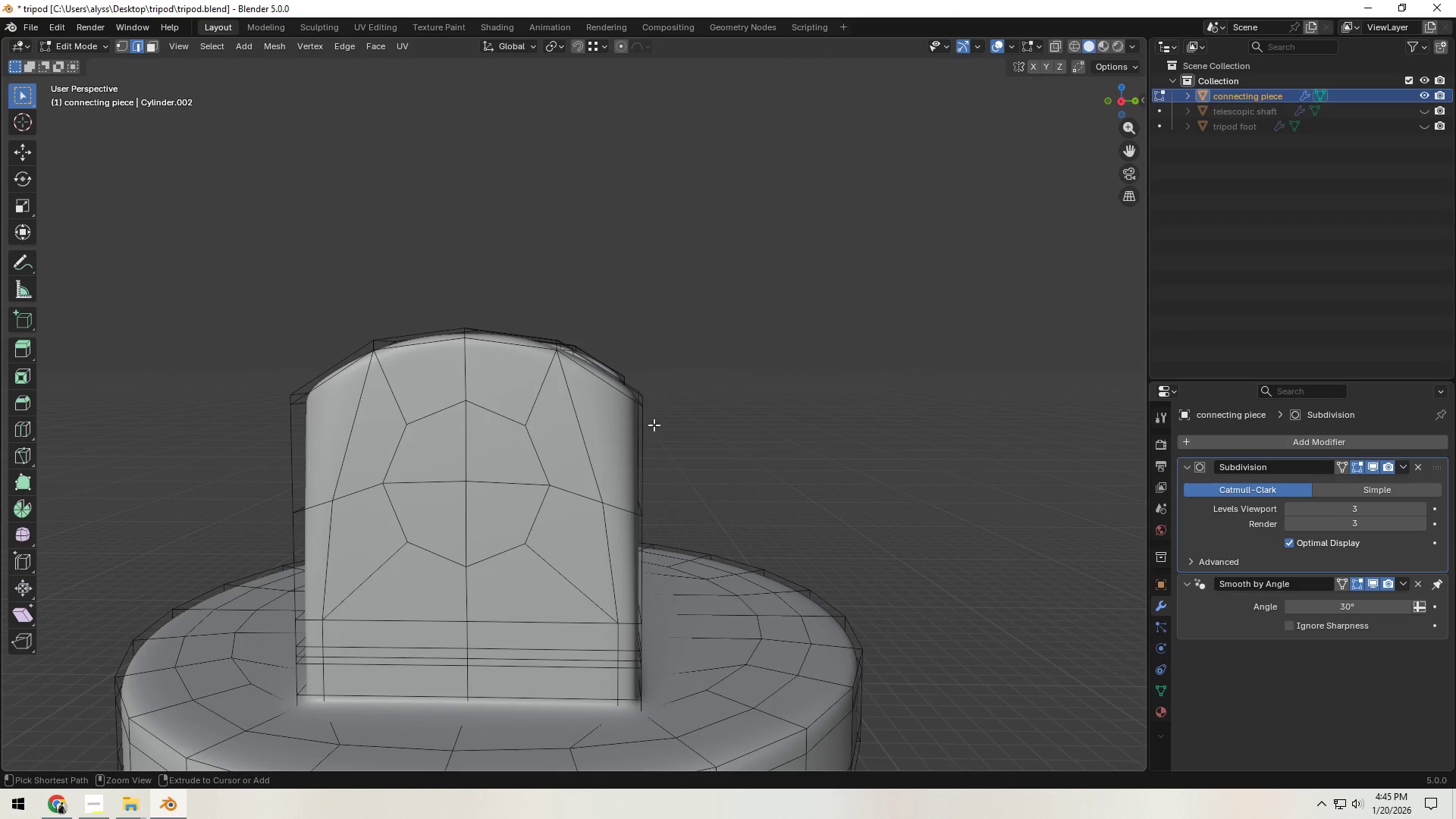 
key(Control+Z)
 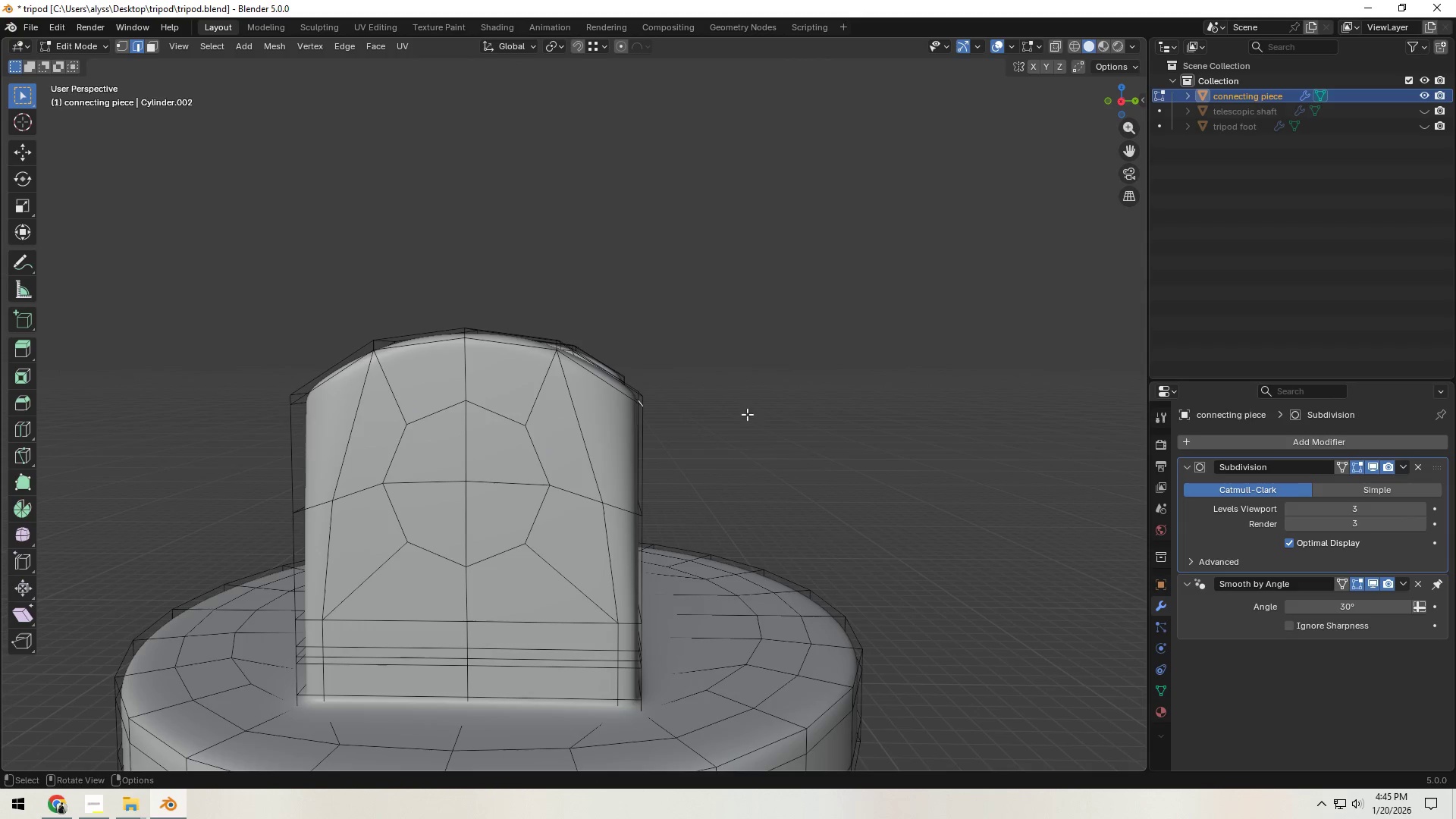 
left_click([852, 404])
 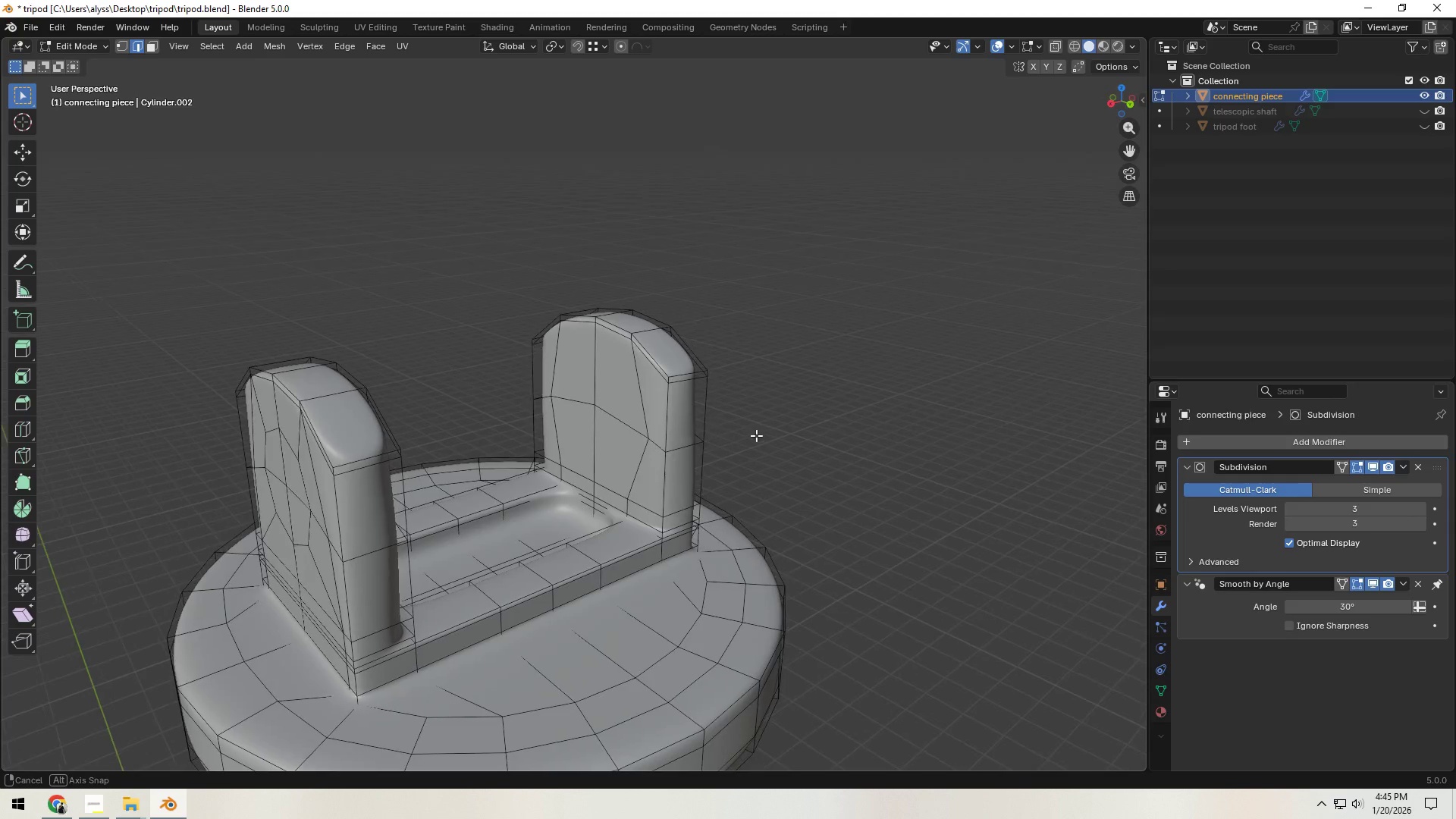 
key(3)
 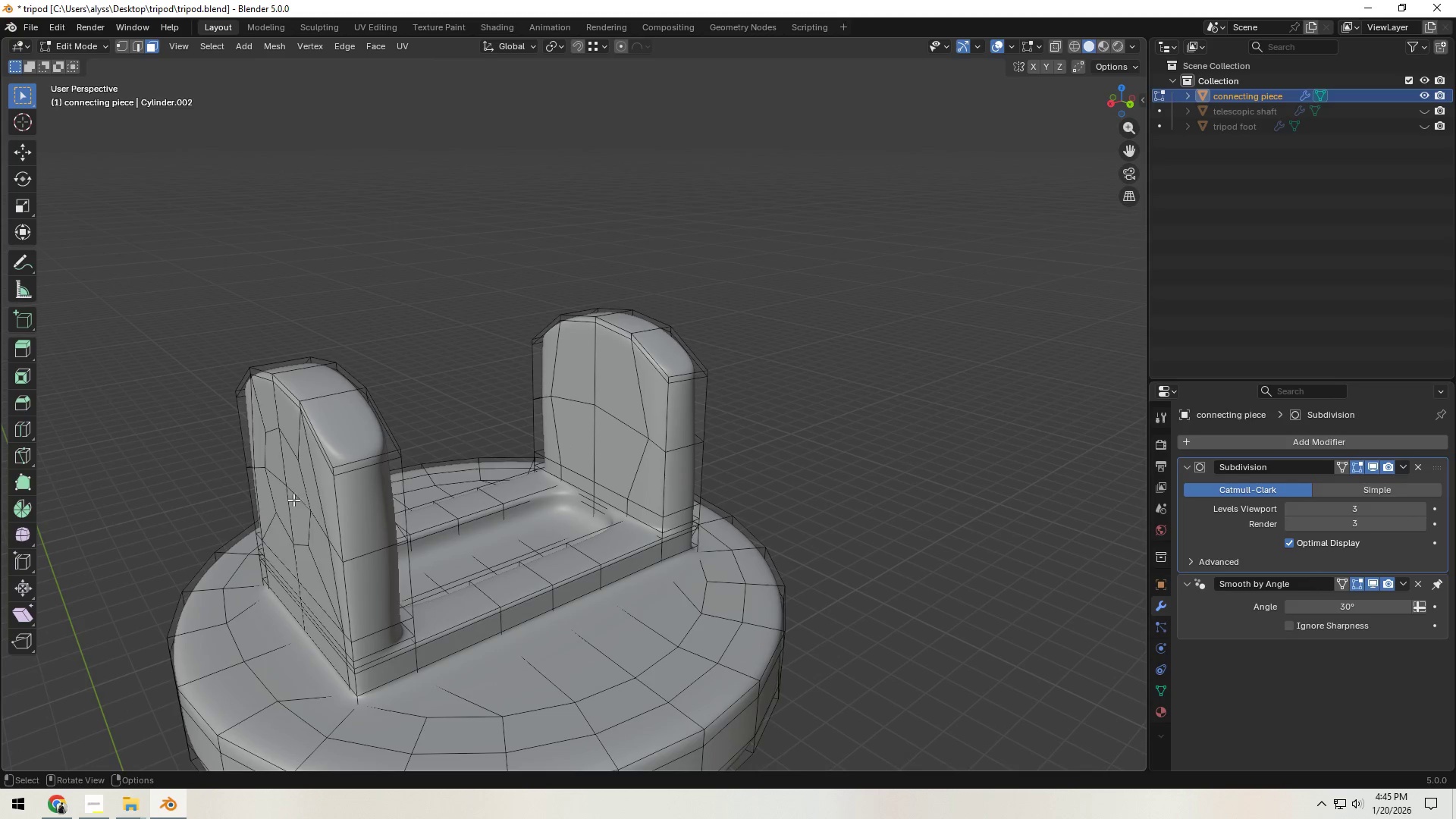 
left_click([293, 500])
 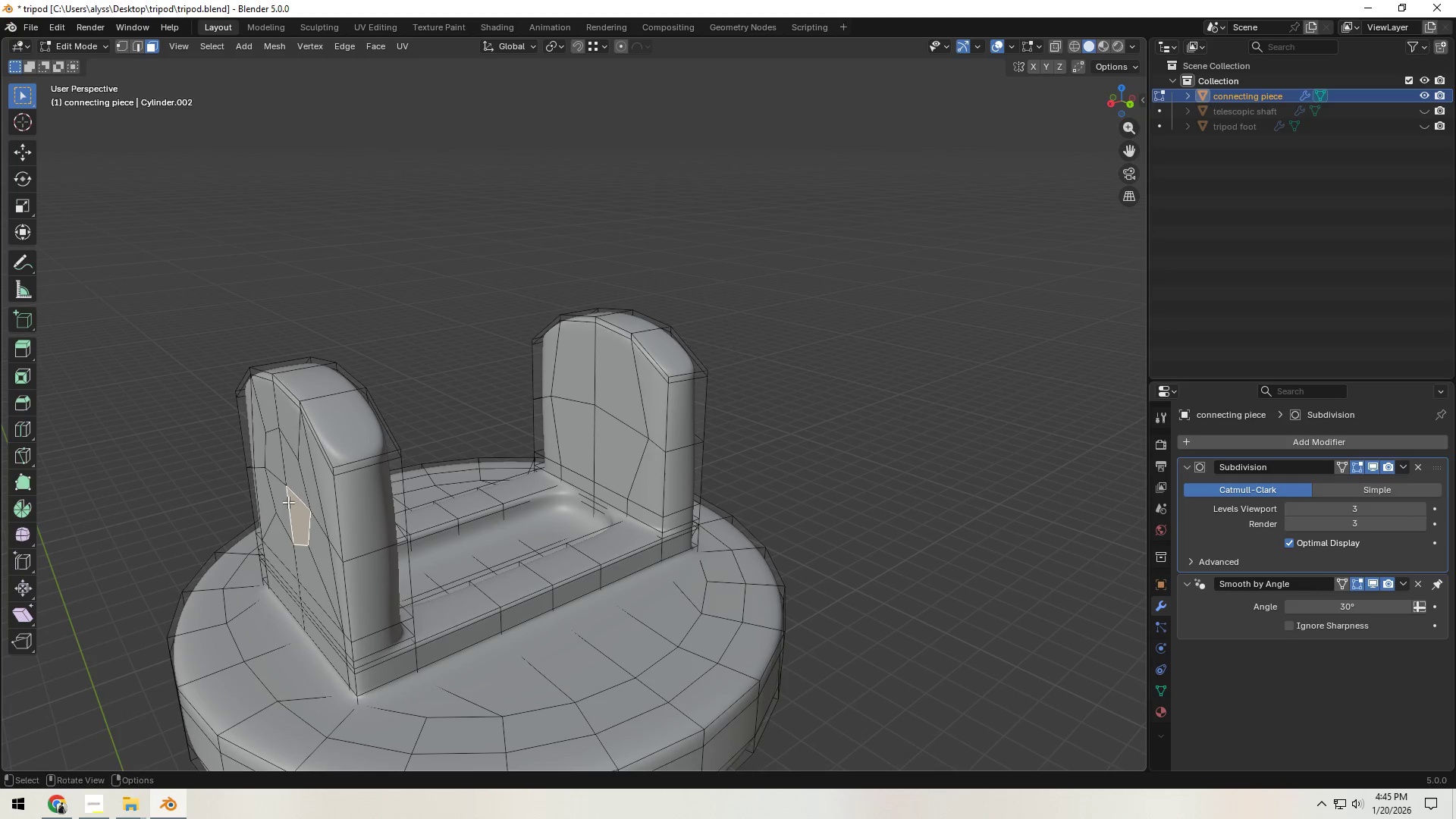 
hold_key(key=ShiftLeft, duration=1.19)
double_click([280, 502])
 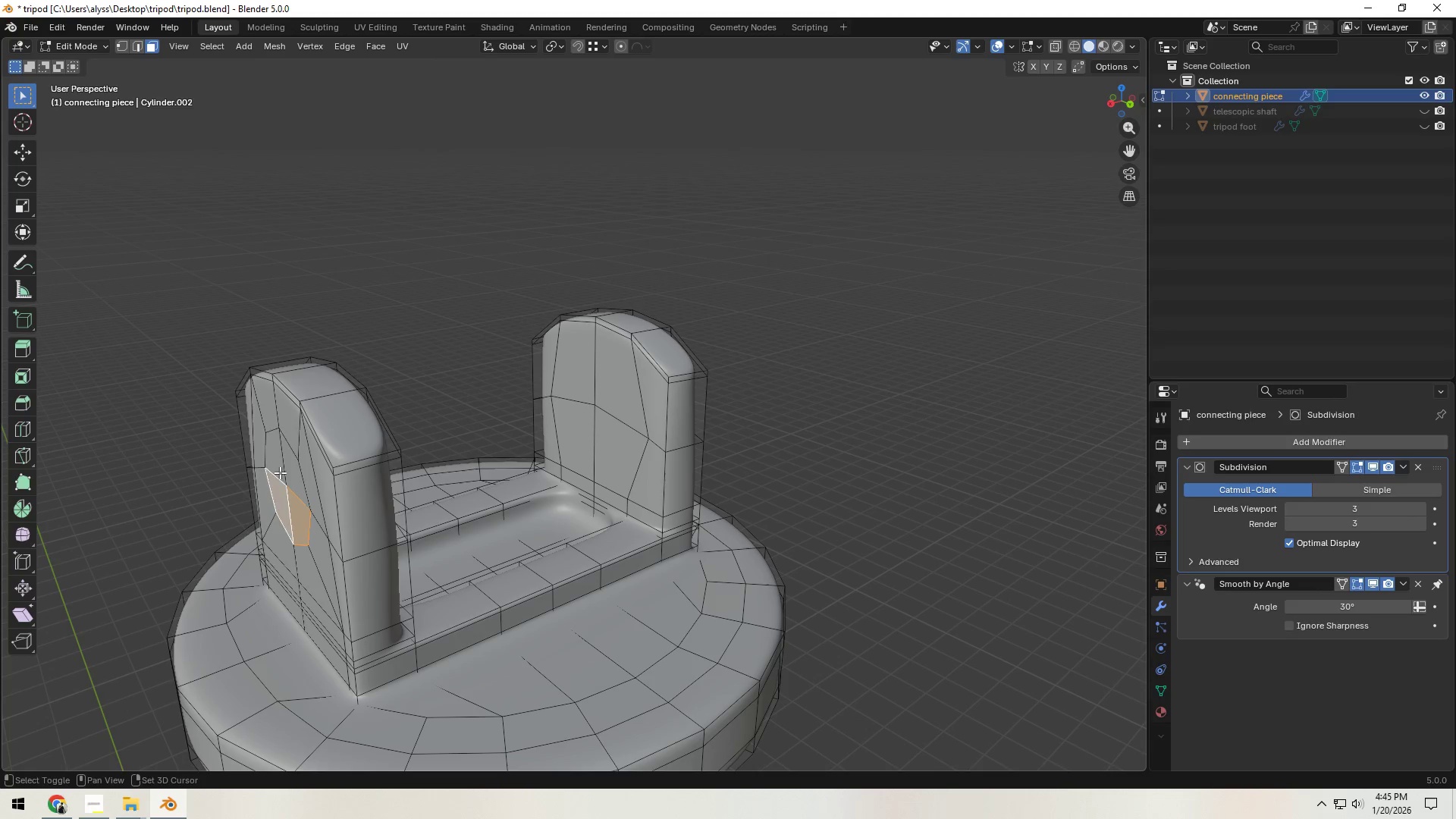 
triple_click([280, 472])
 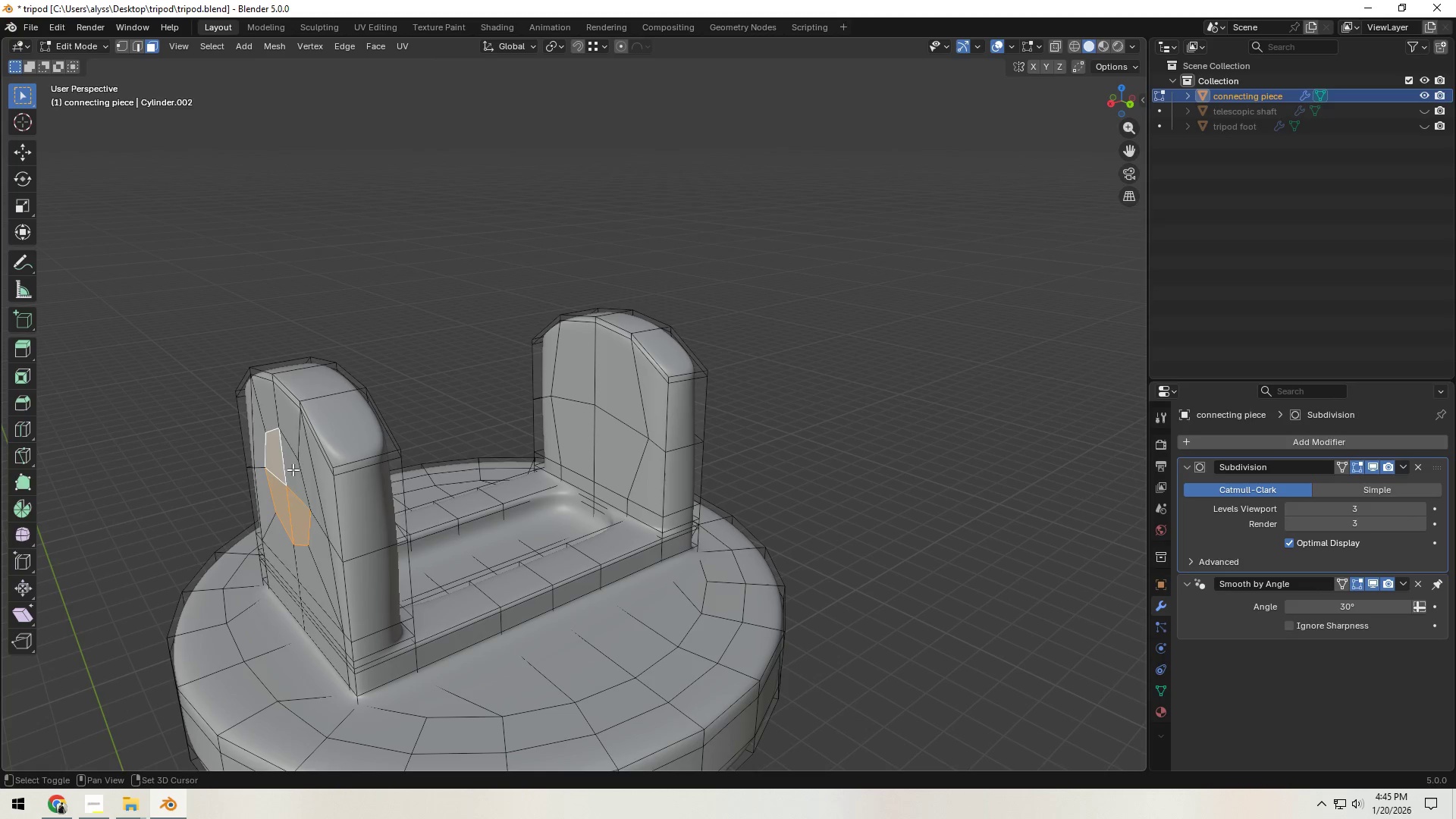 
triple_click([293, 469])
 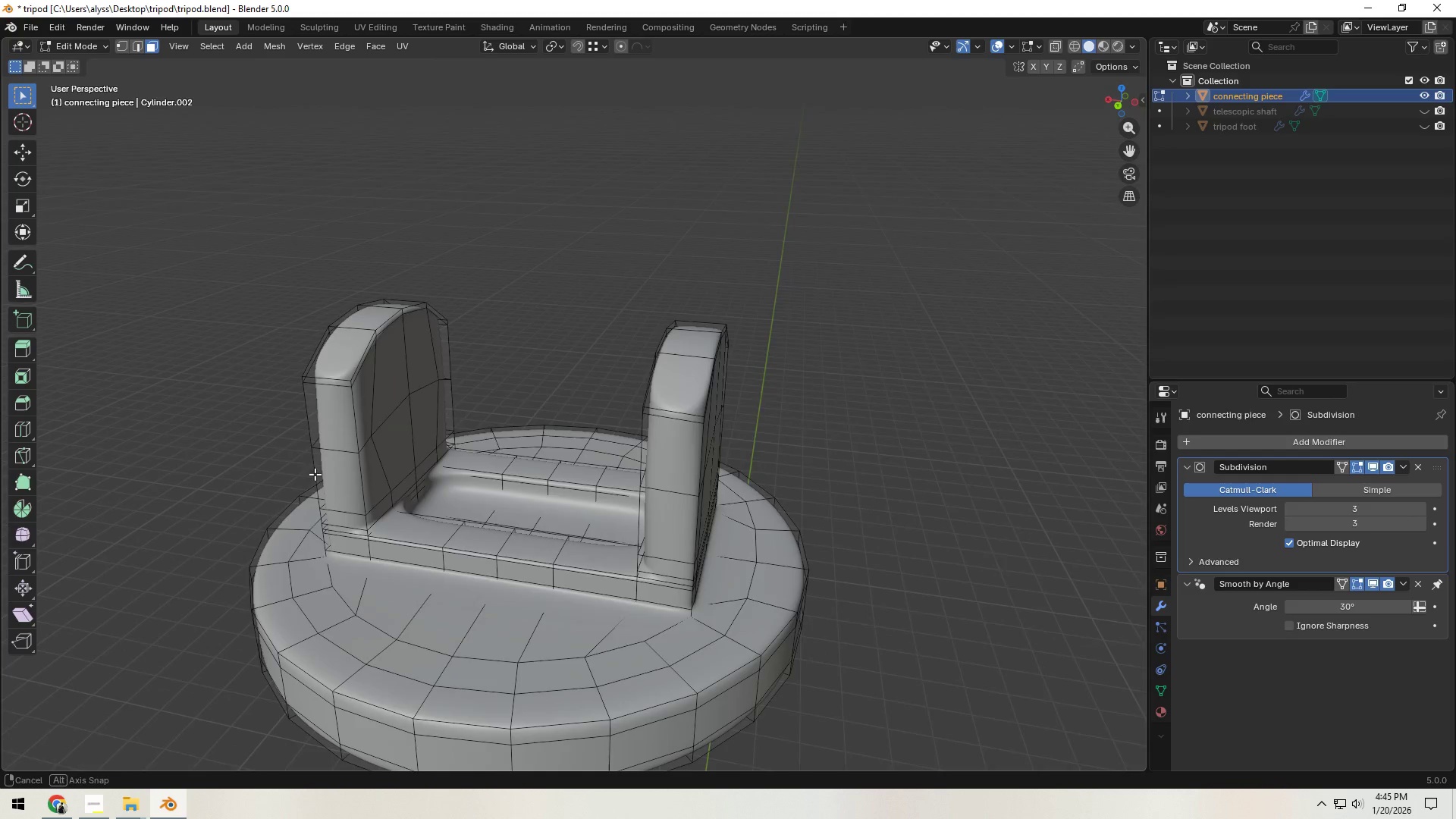 
scroll: coordinate [422, 453], scroll_direction: up, amount: 3.0
 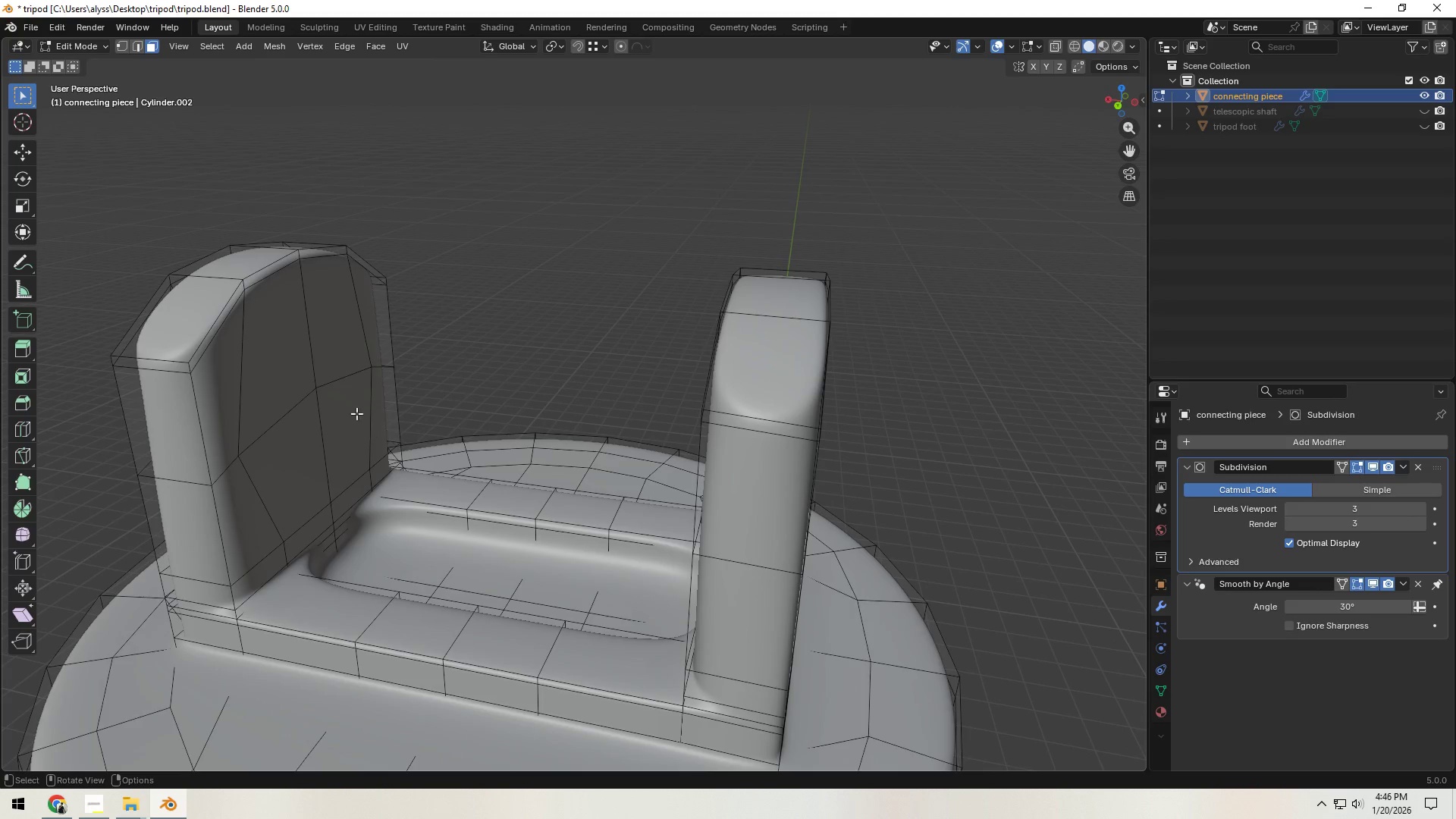 
key(1)
 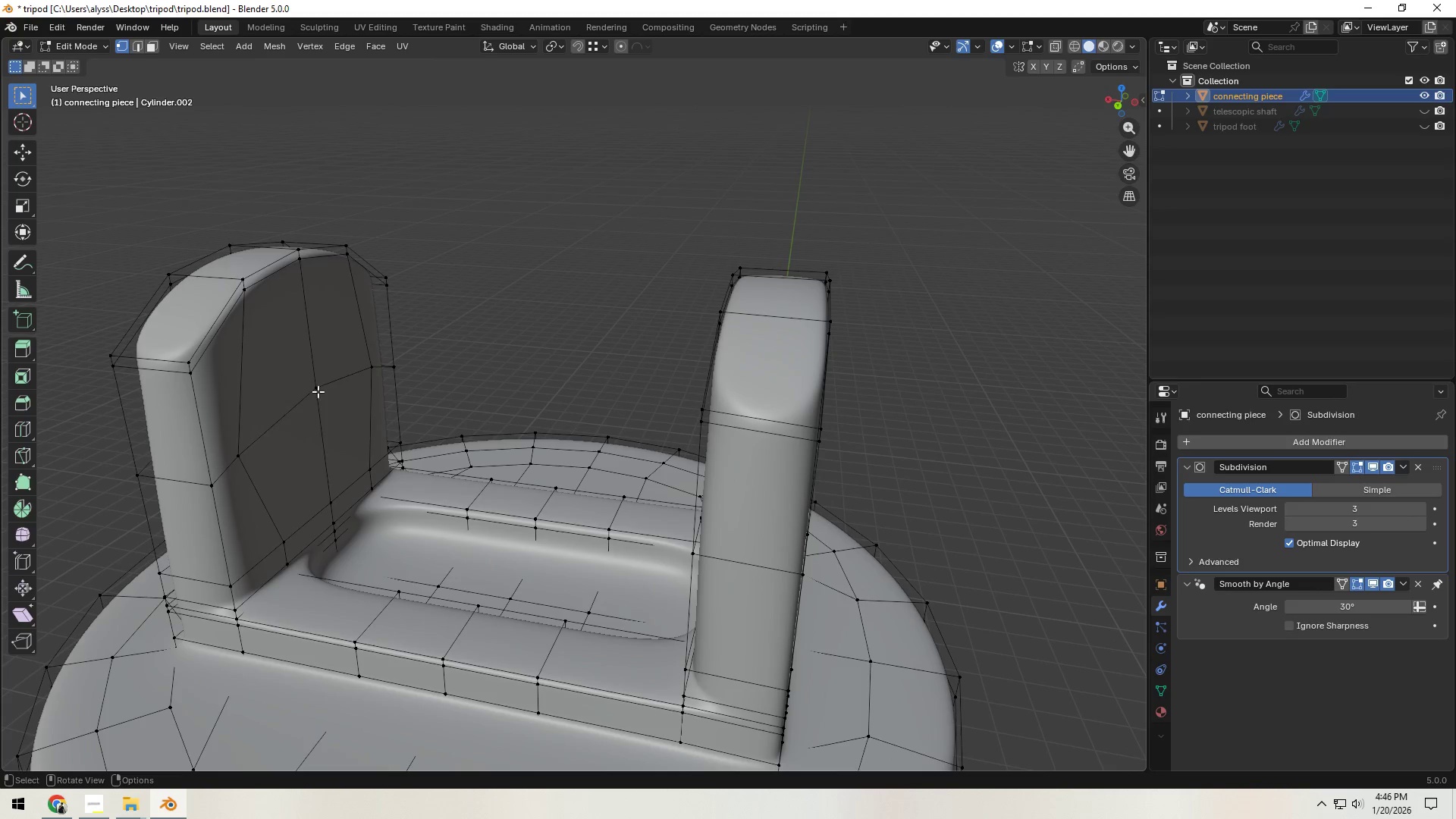 
left_click([318, 391])
 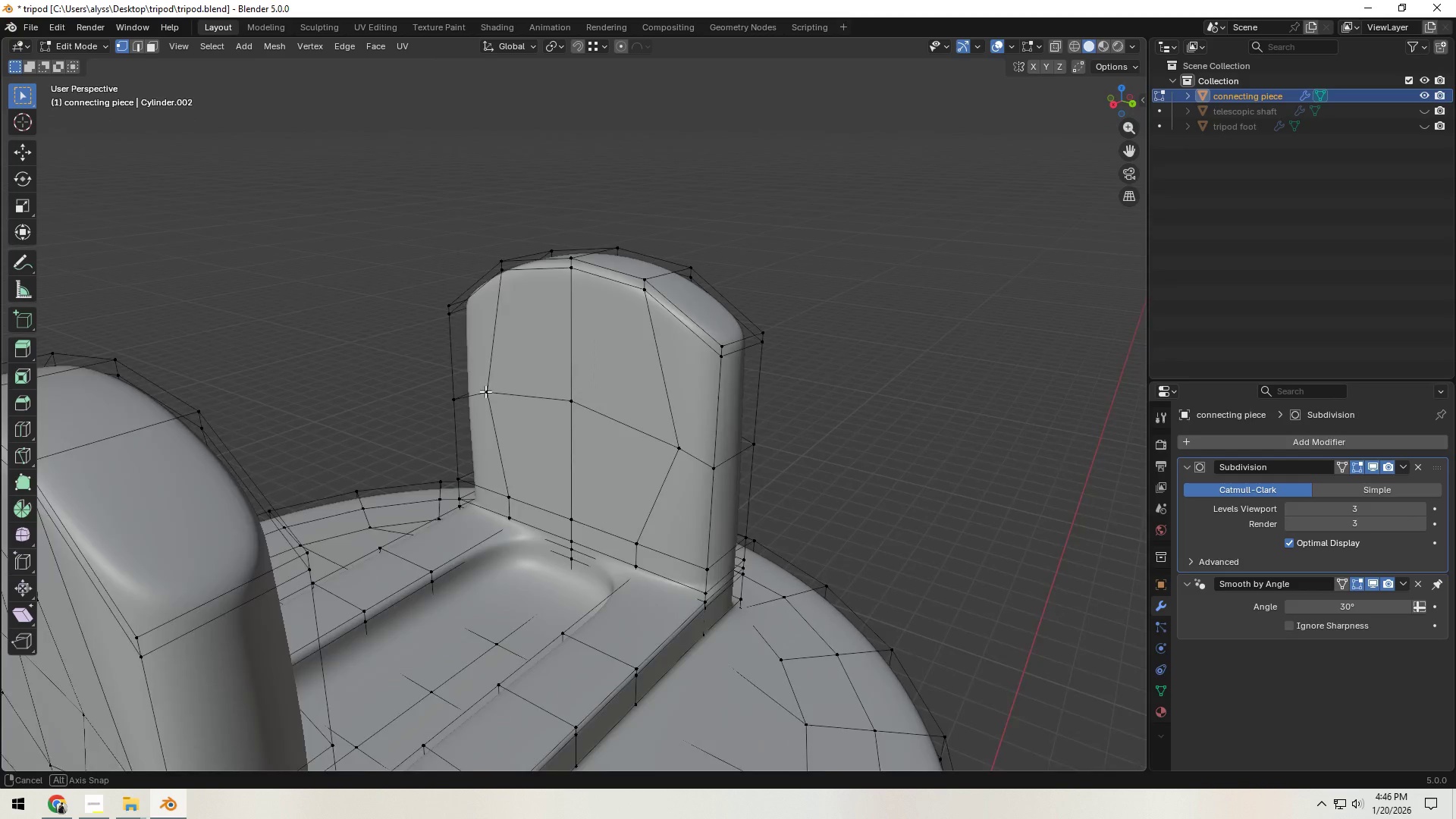 
hold_key(key=ShiftLeft, duration=0.34)
left_click([556, 400])
 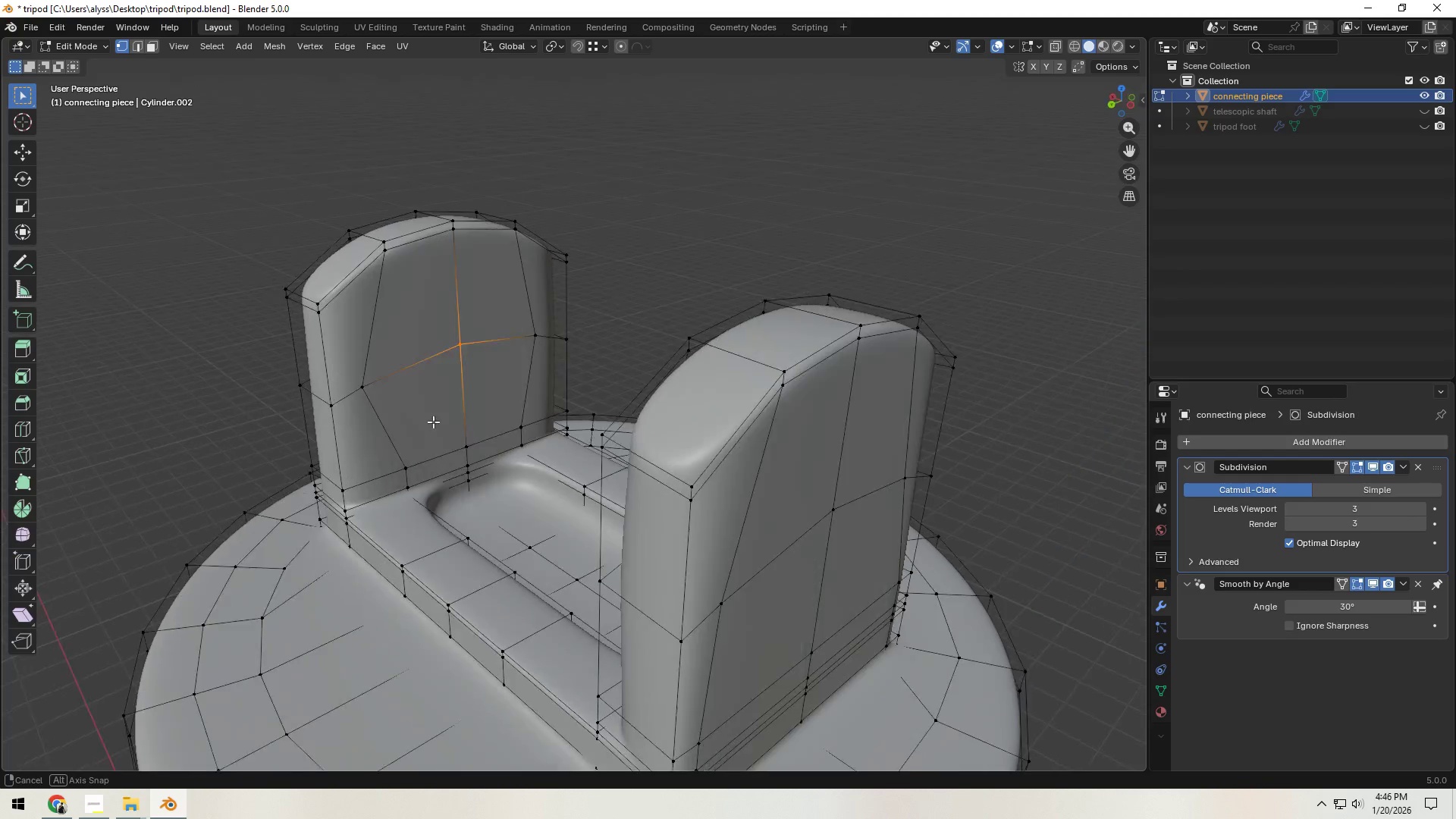 
hold_key(key=ShiftLeft, duration=0.34)
 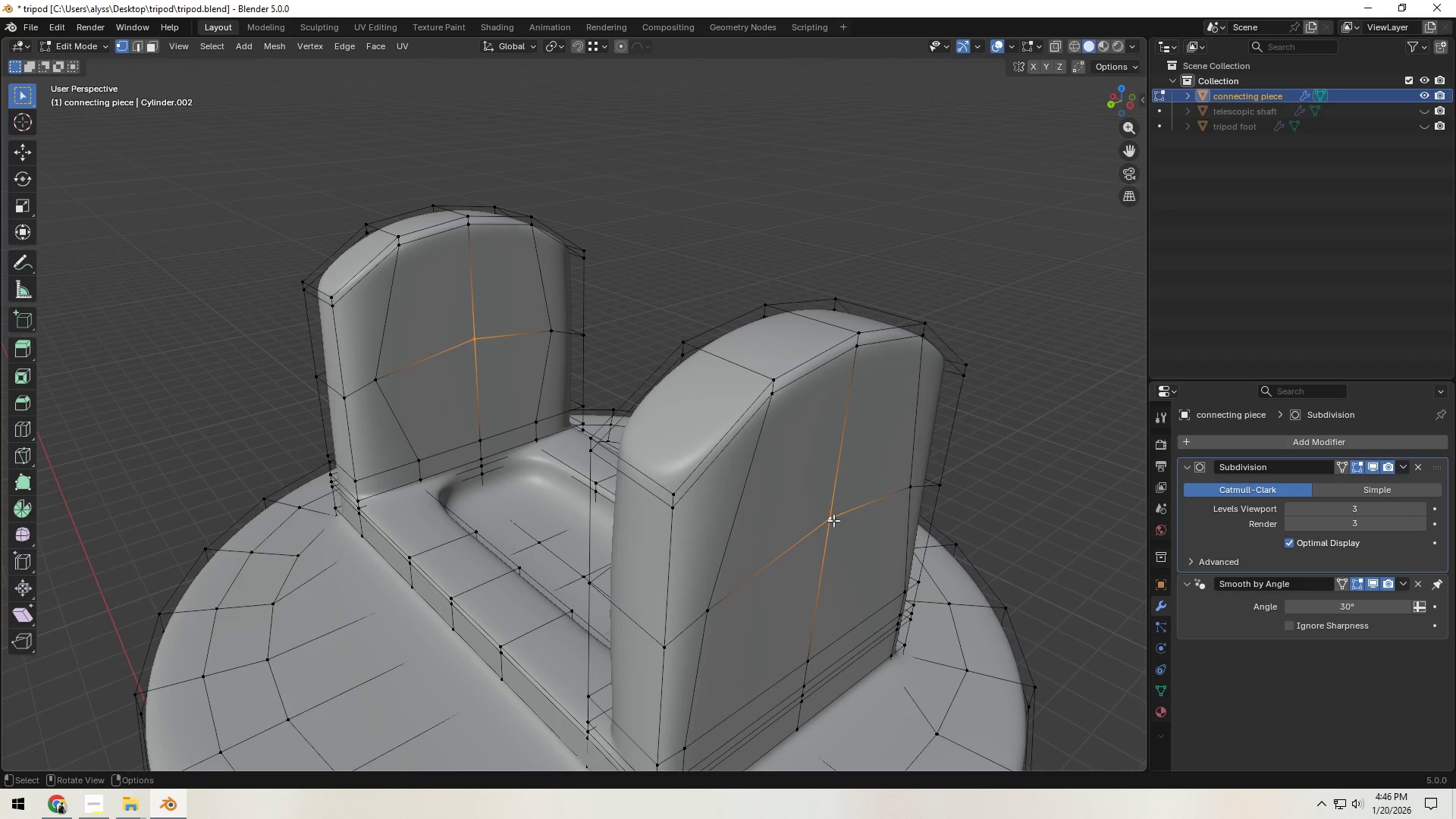 
key(X)
 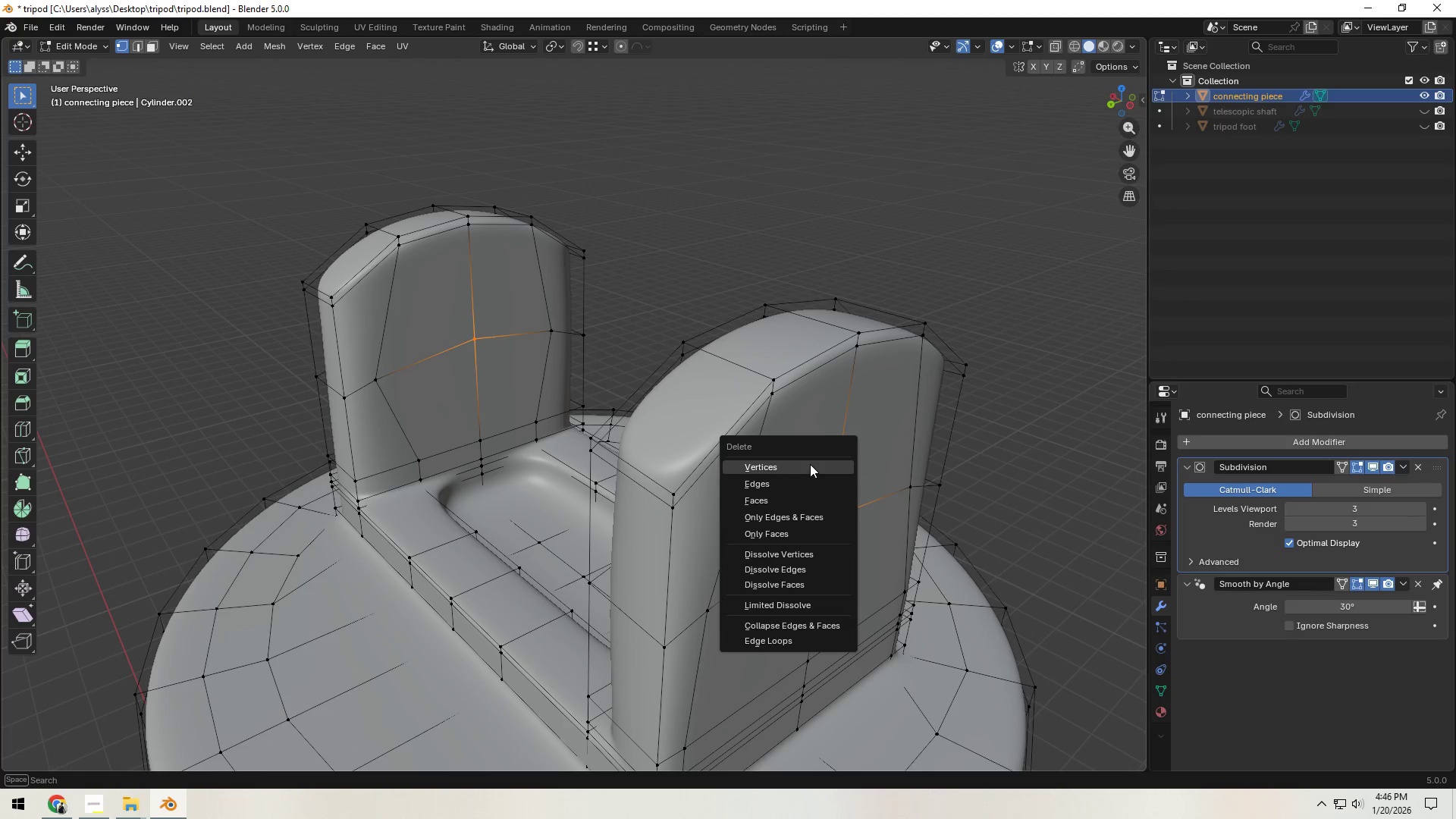 
left_click([810, 464])
 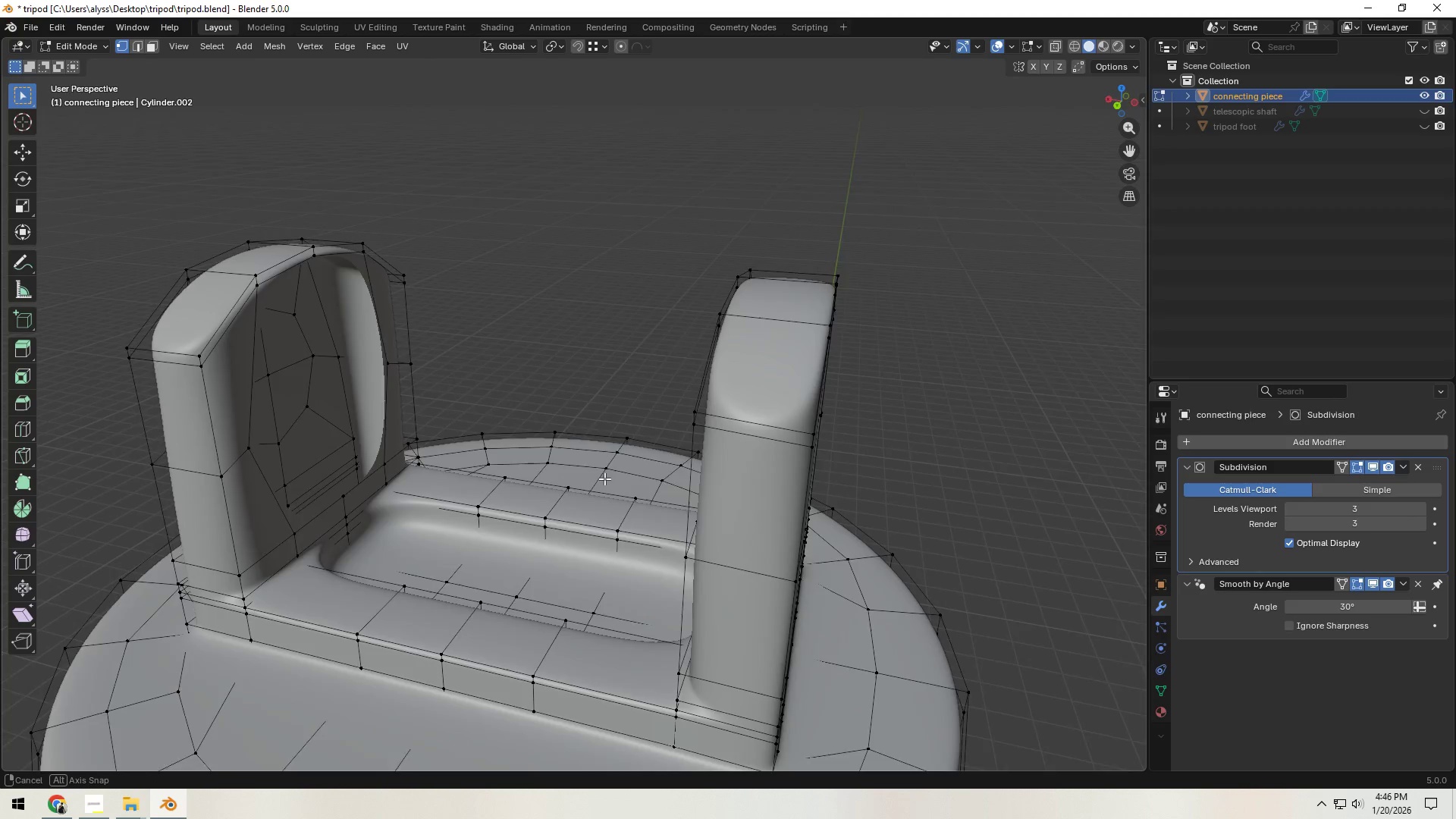 
key(3)
 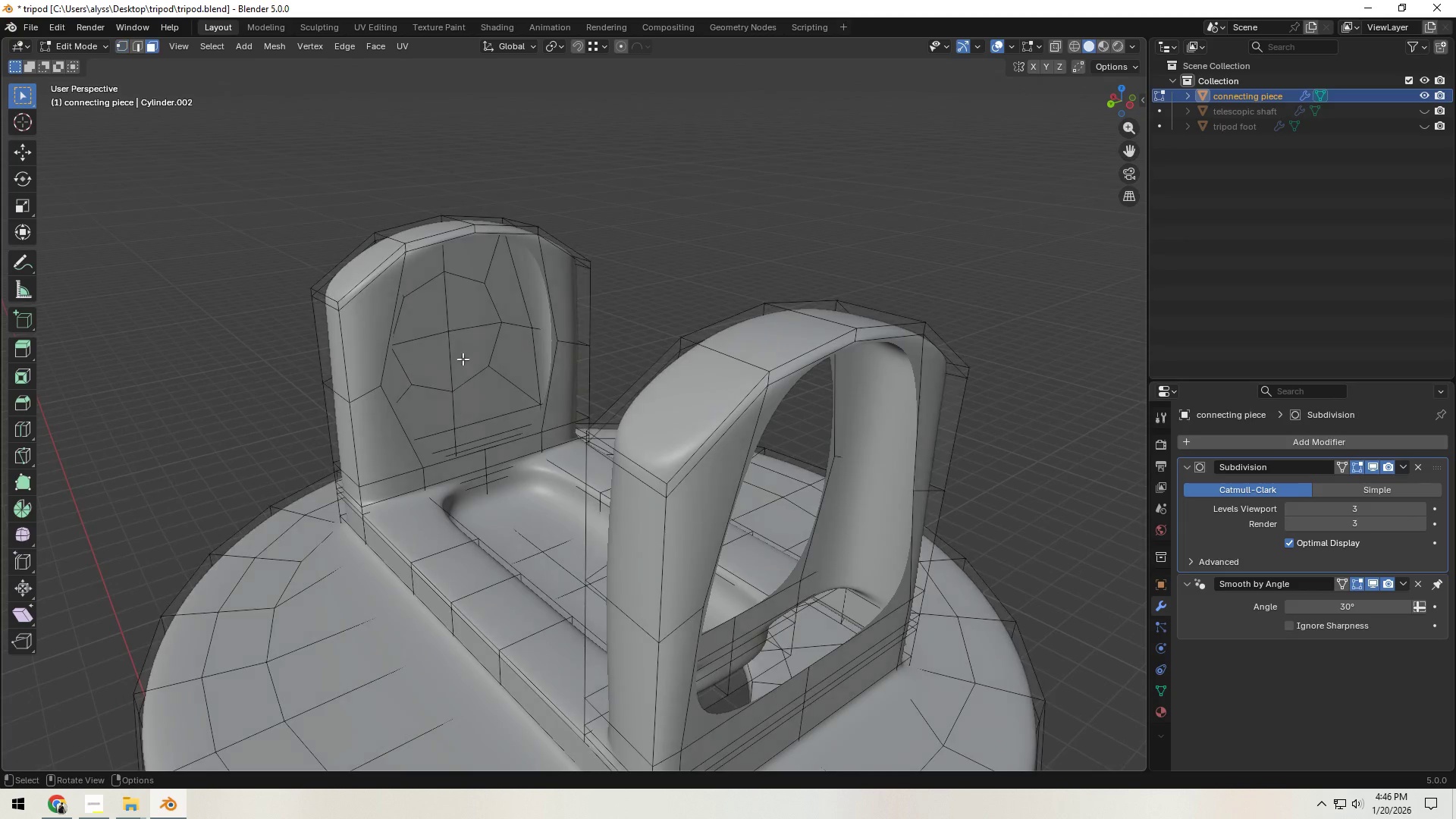 
left_click([466, 350])
 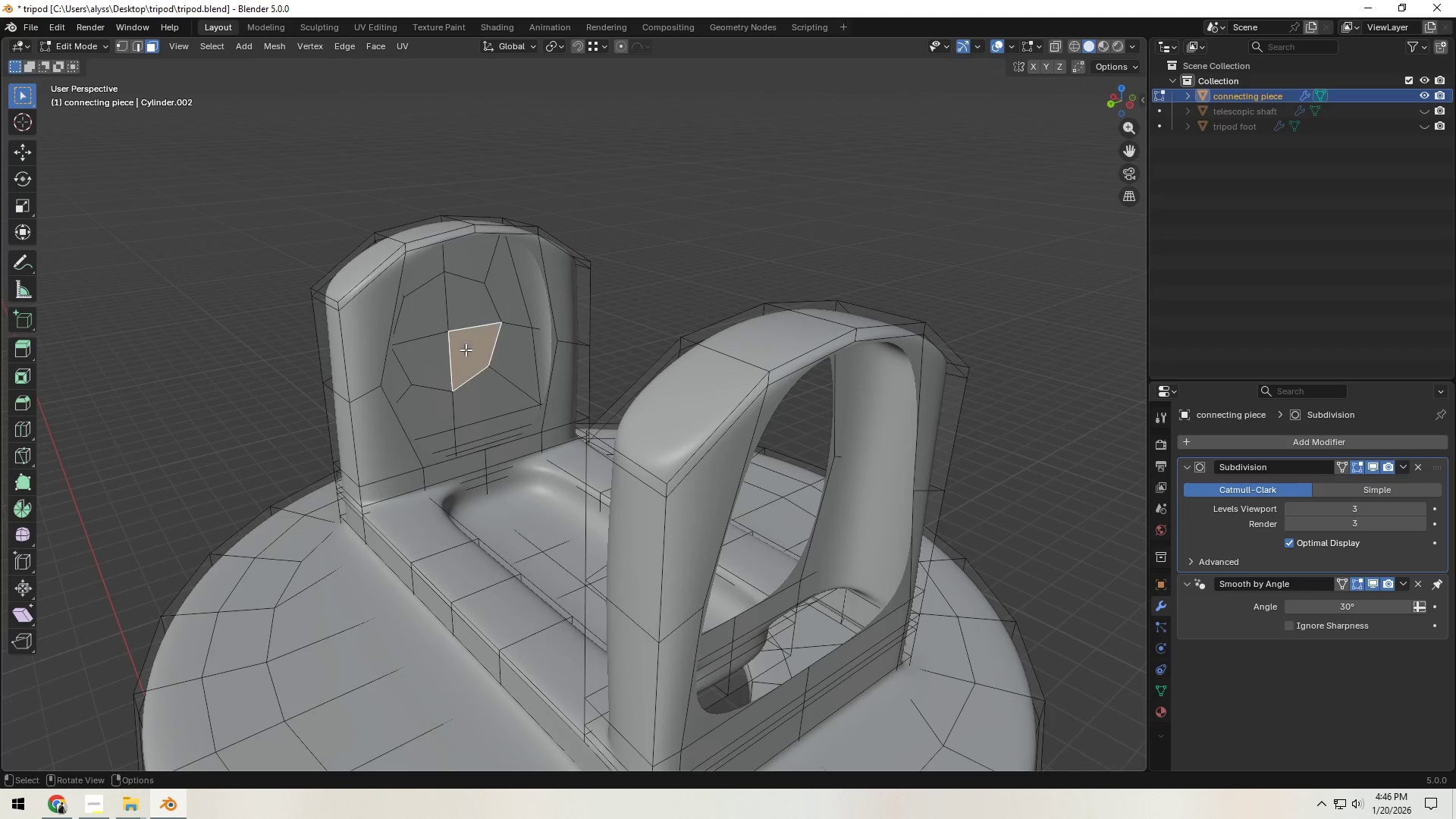 
hold_key(key=ShiftLeft, duration=0.73)
triple_click([435, 328])
 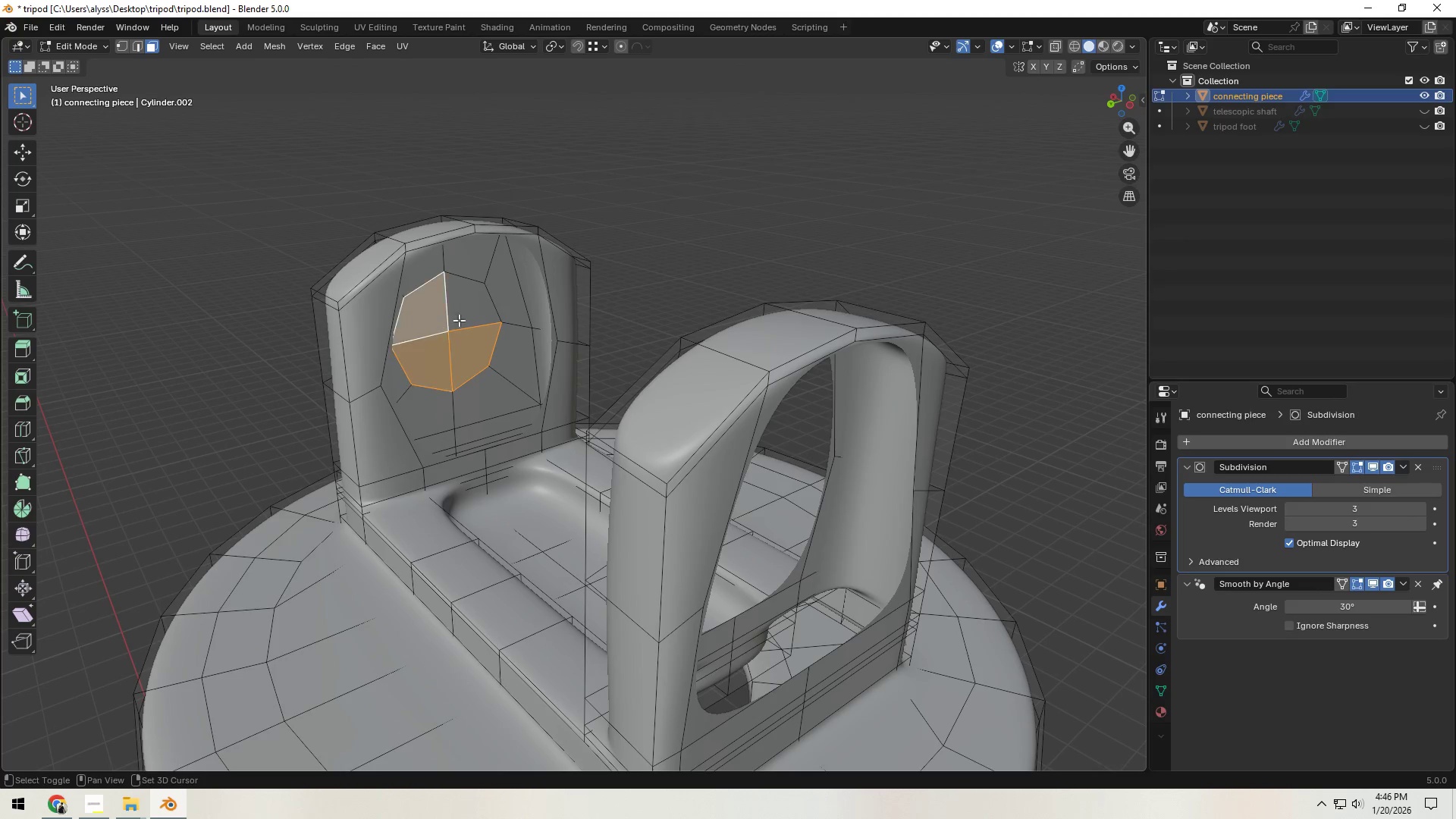 
triple_click([475, 315])
 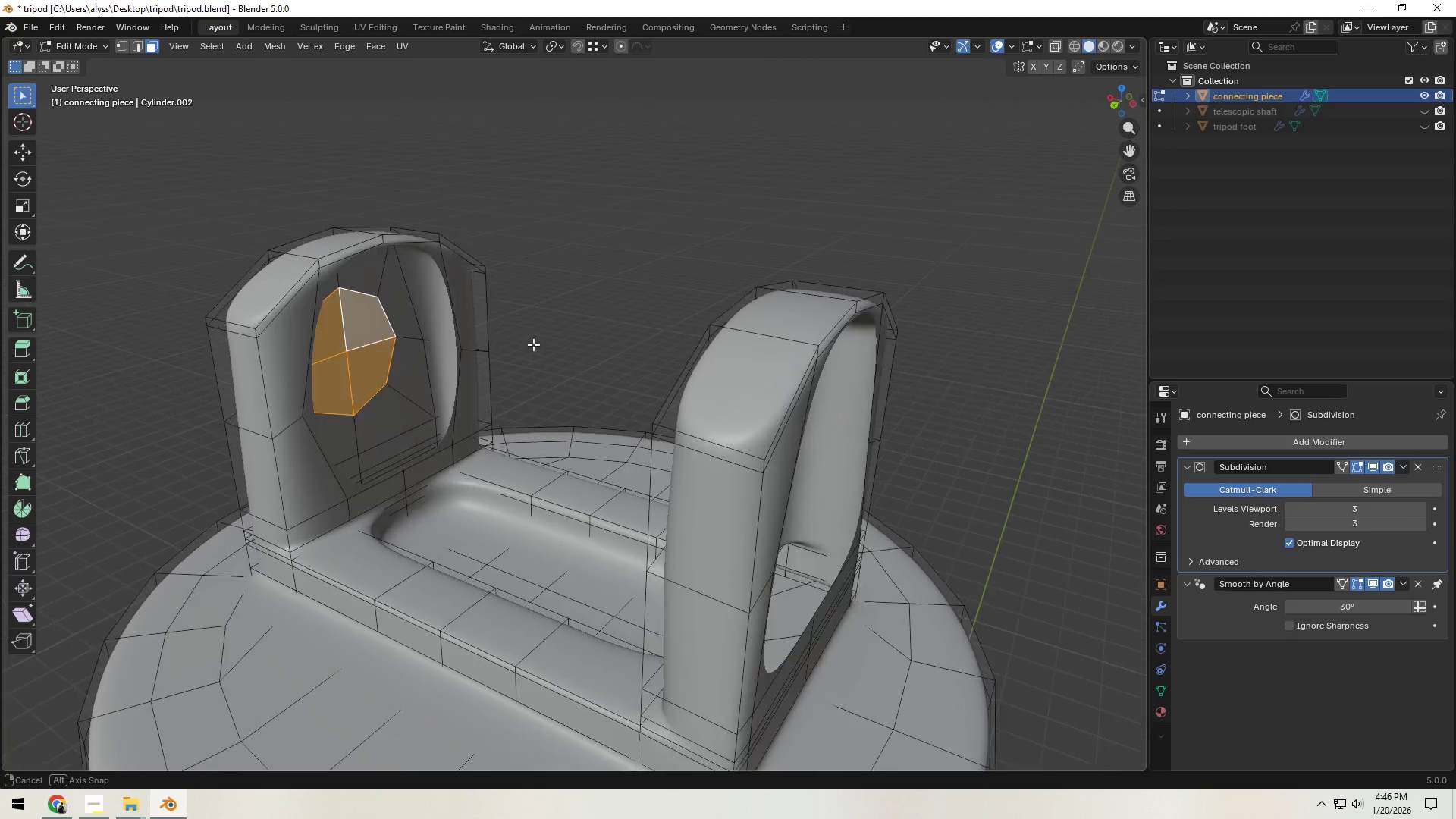 
type(Dx)
 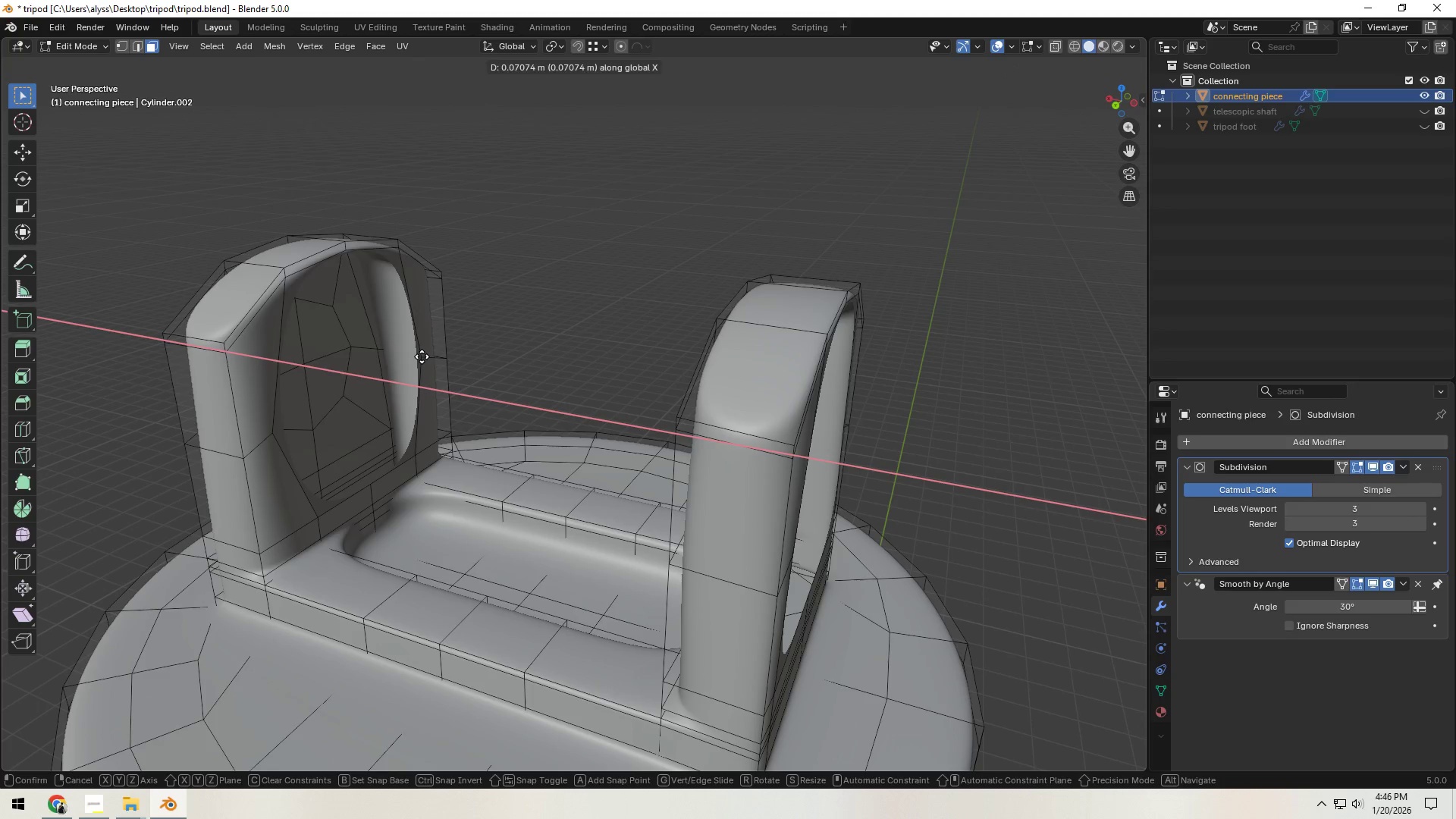 
hold_key(key=ControlLeft, duration=0.62)
 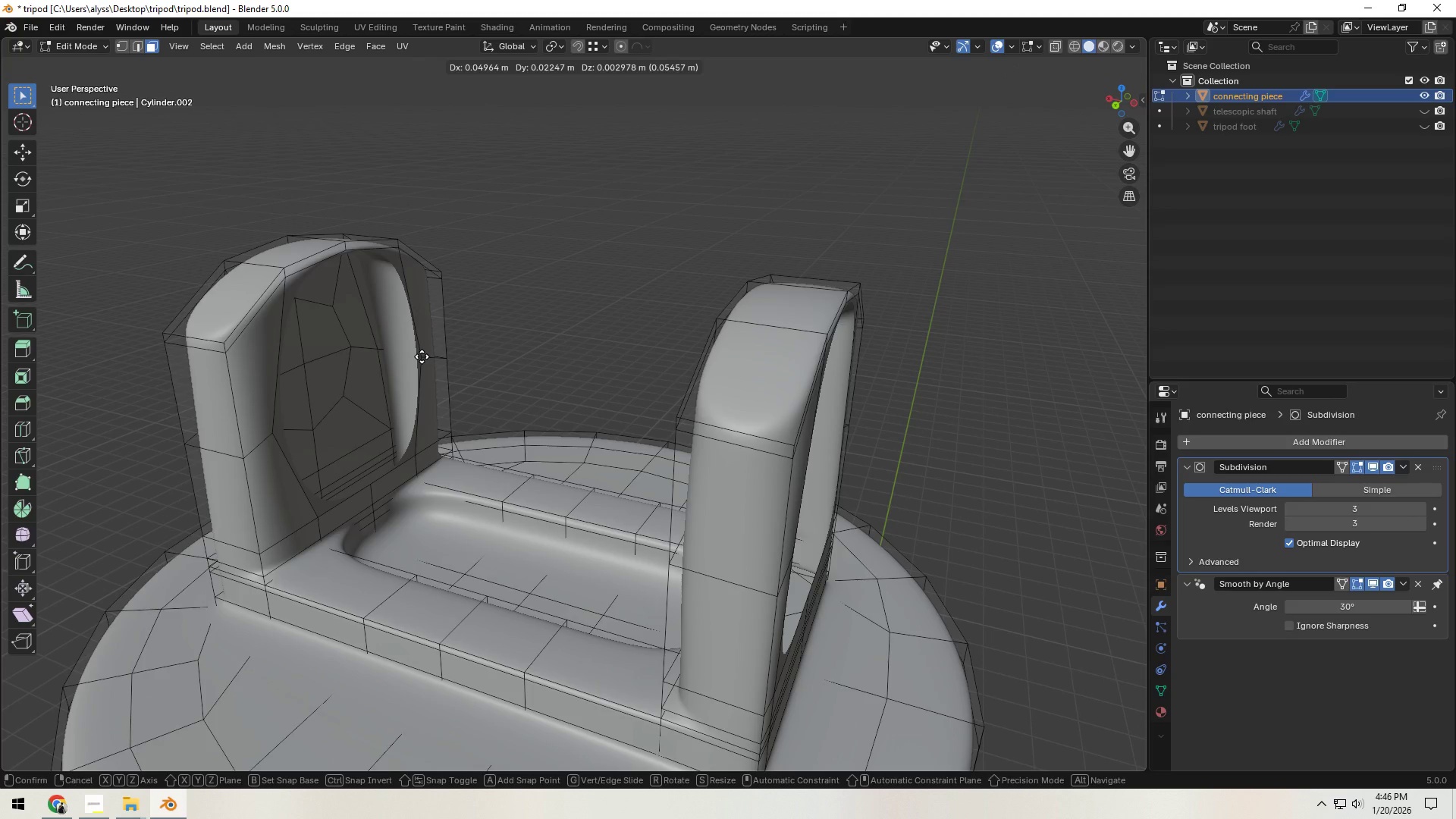 
hold_key(key=ControlLeft, duration=2.08)
 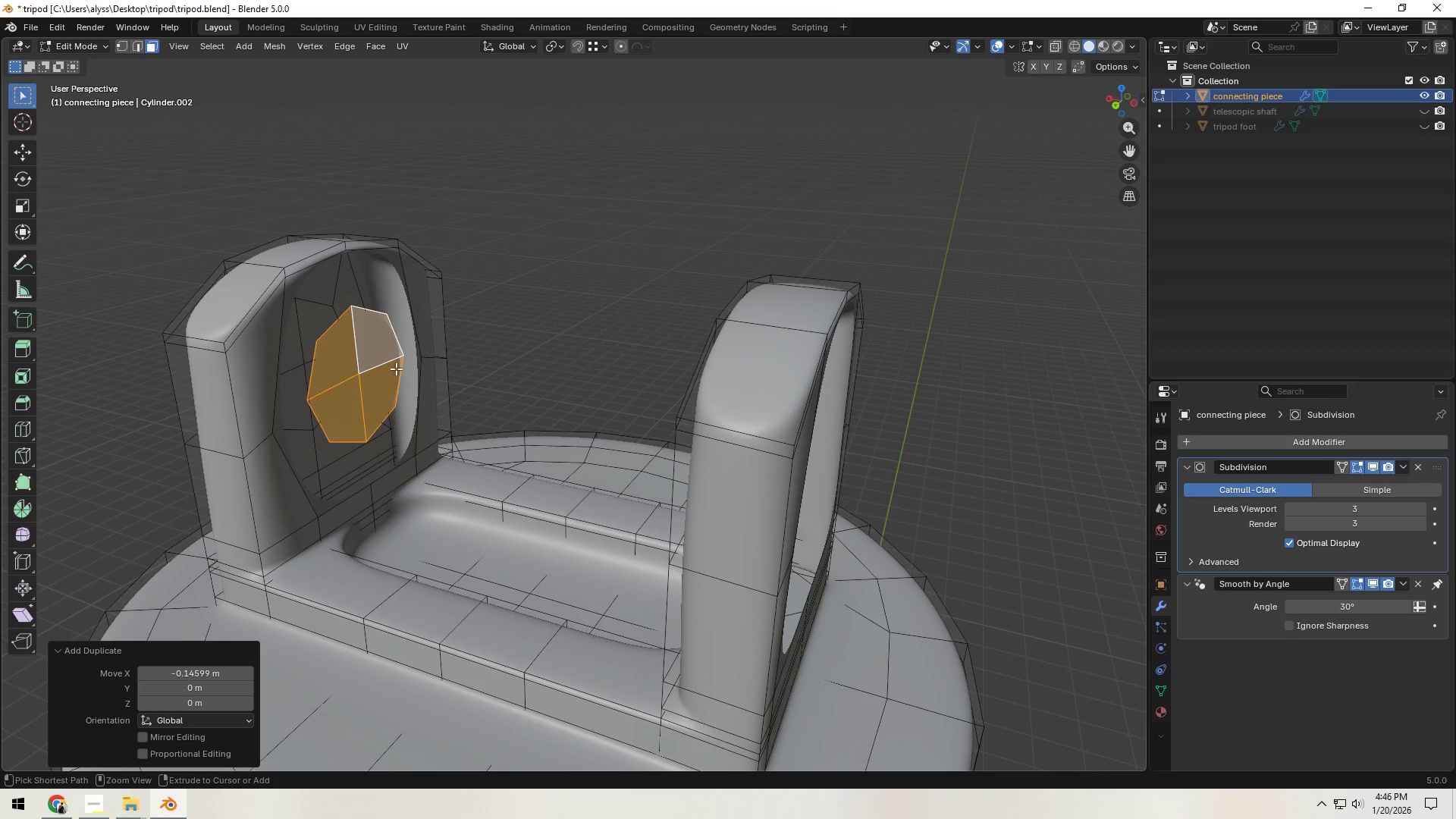 
hold_key(key=ControlLeft, duration=0.55)
left_click([422, 356])
 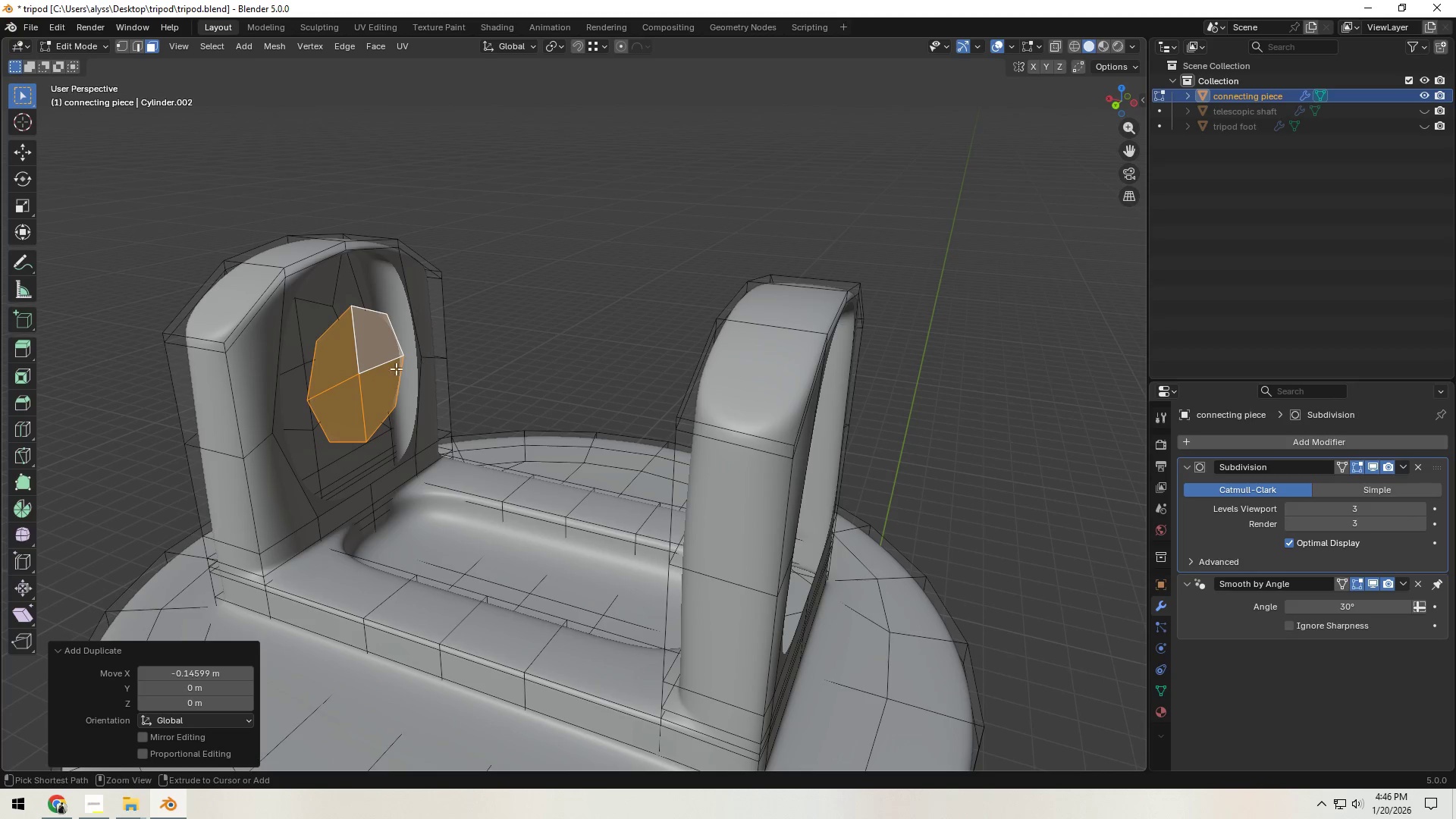 
hold_key(key=ControlLeft, duration=2.55)
 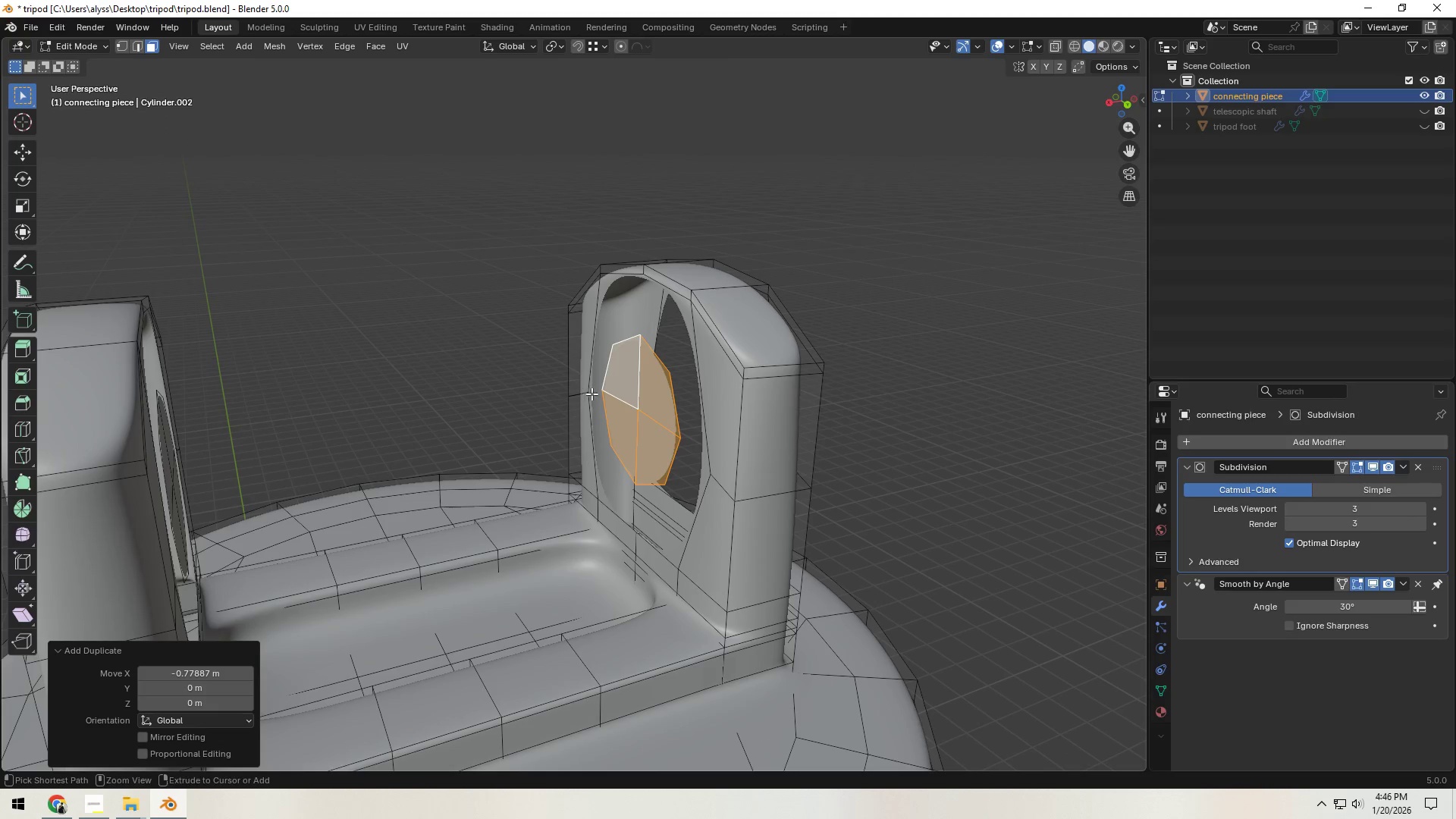 
key(Shift+D)
 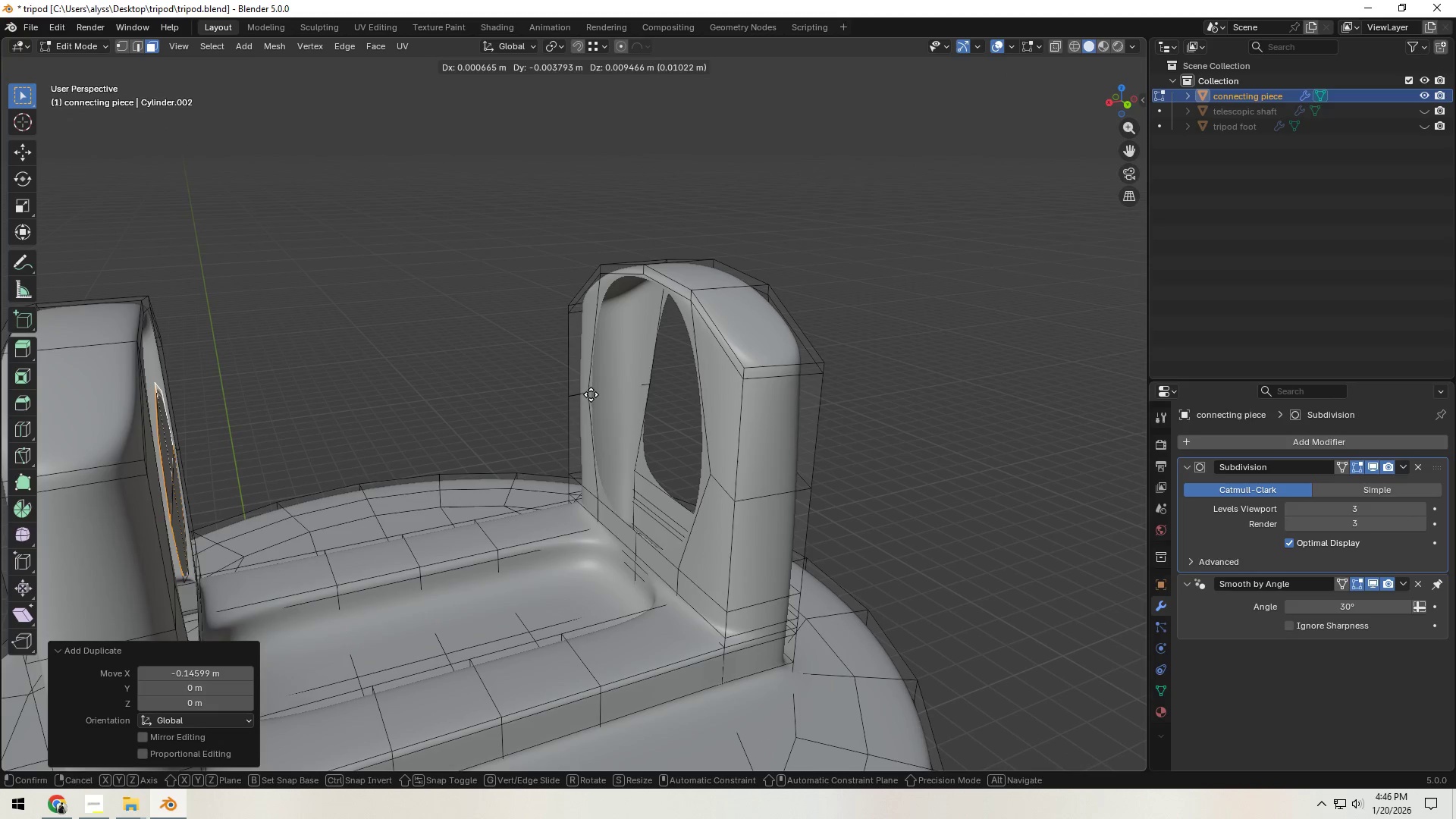 
hold_key(key=X, duration=0.36)
 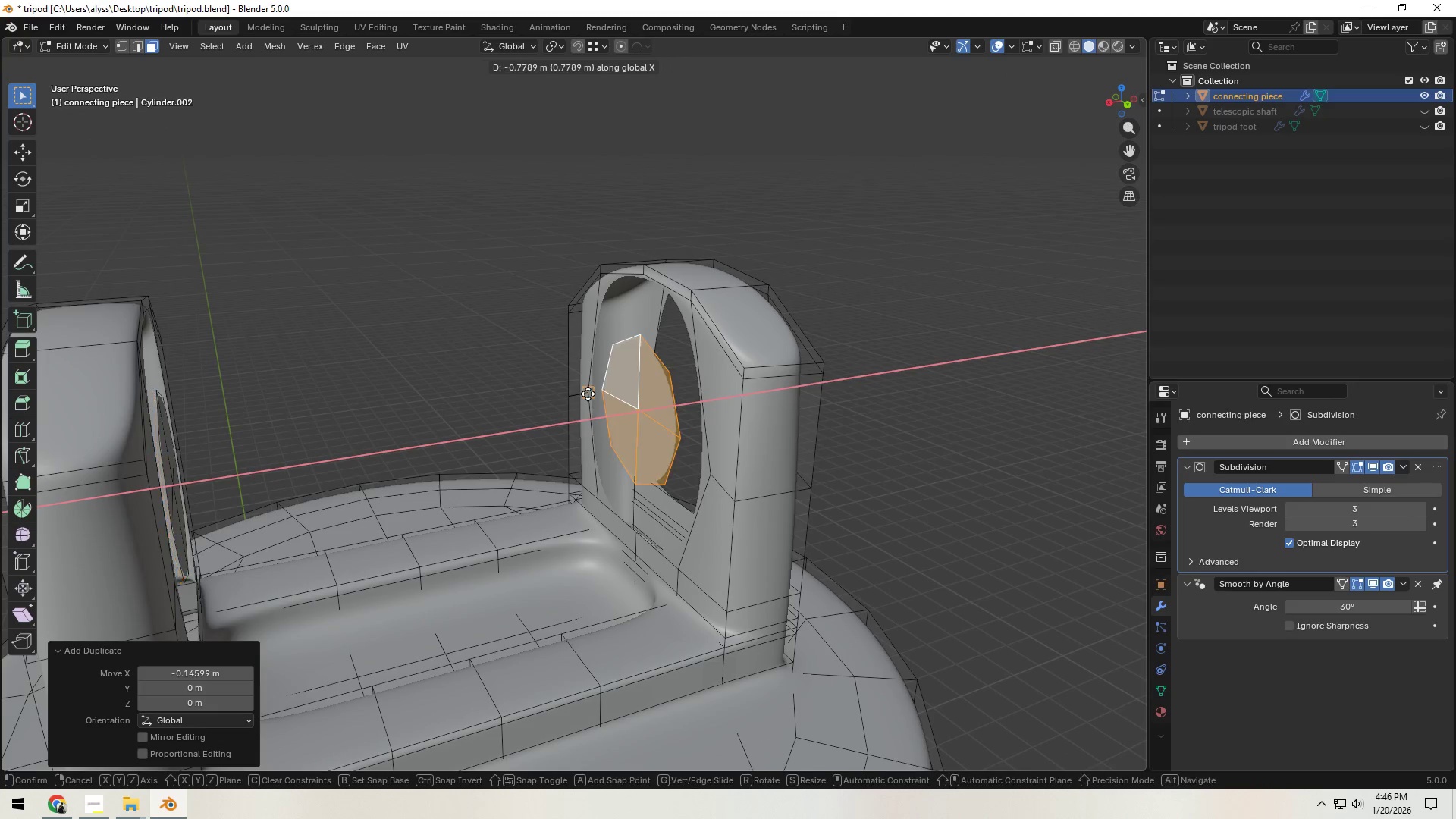 
hold_key(key=ControlLeft, duration=0.66)
left_click([588, 394])
 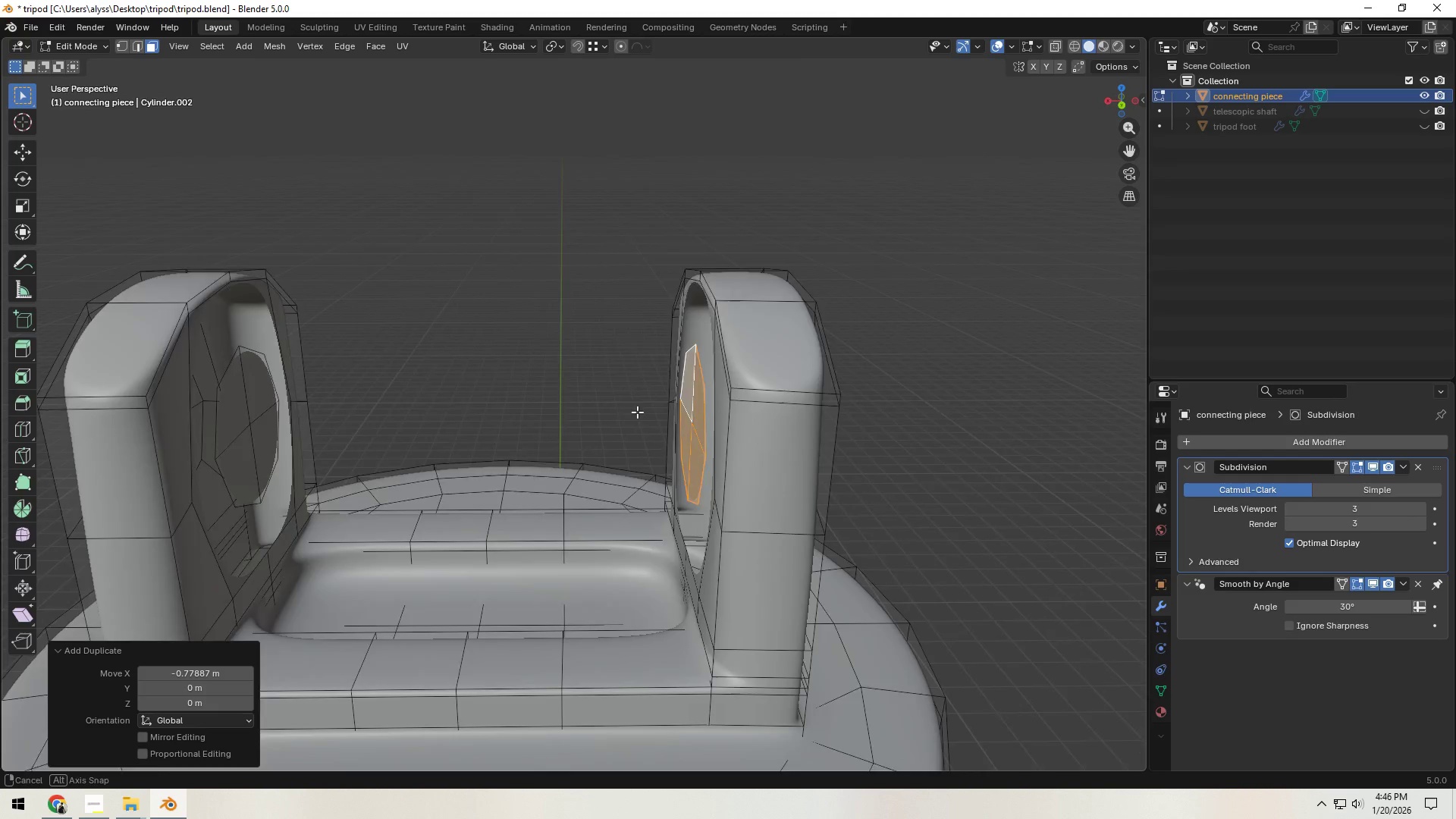 
hold_key(key=ShiftLeft, duration=0.42)
 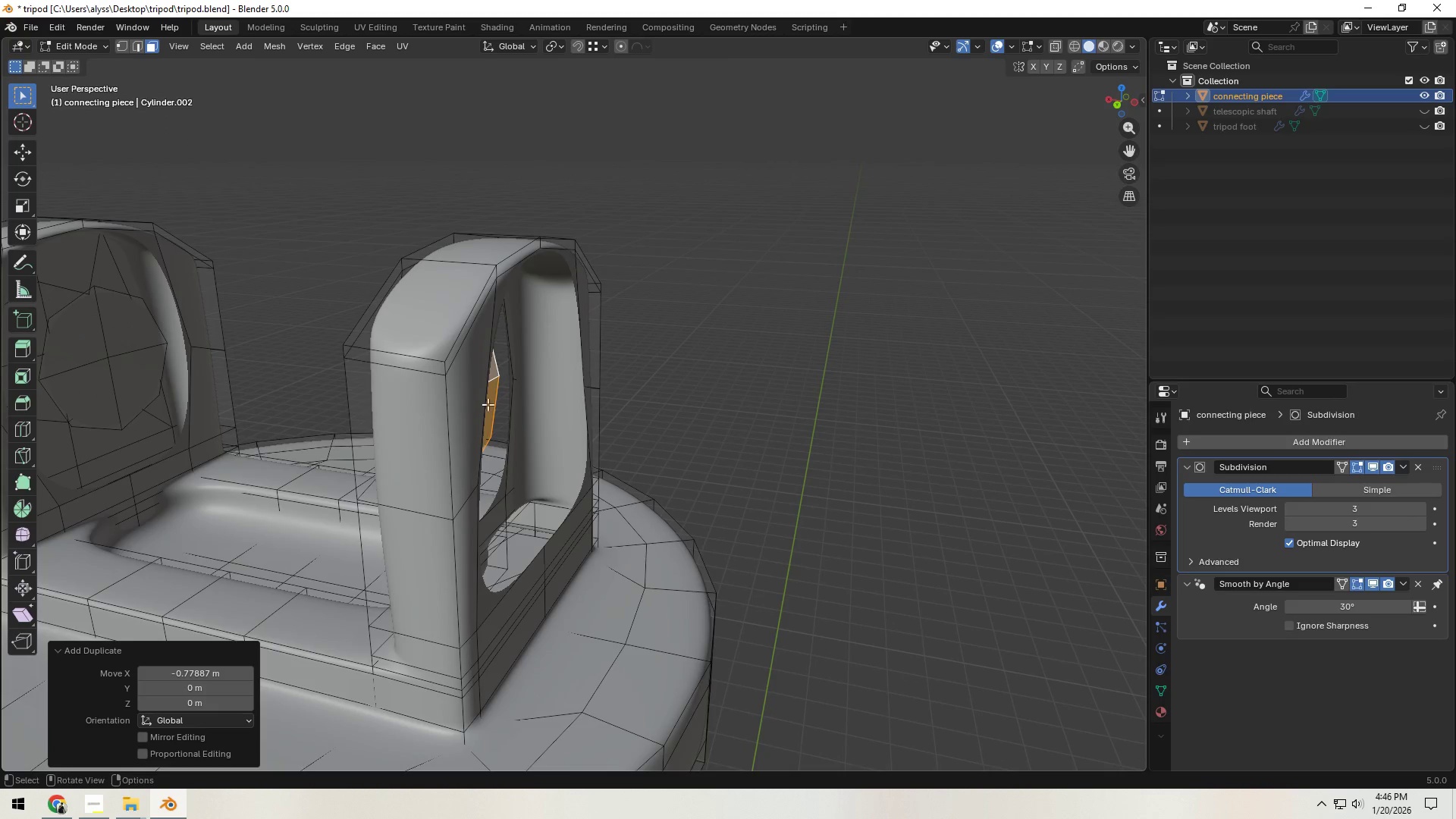 
type(Dx)
 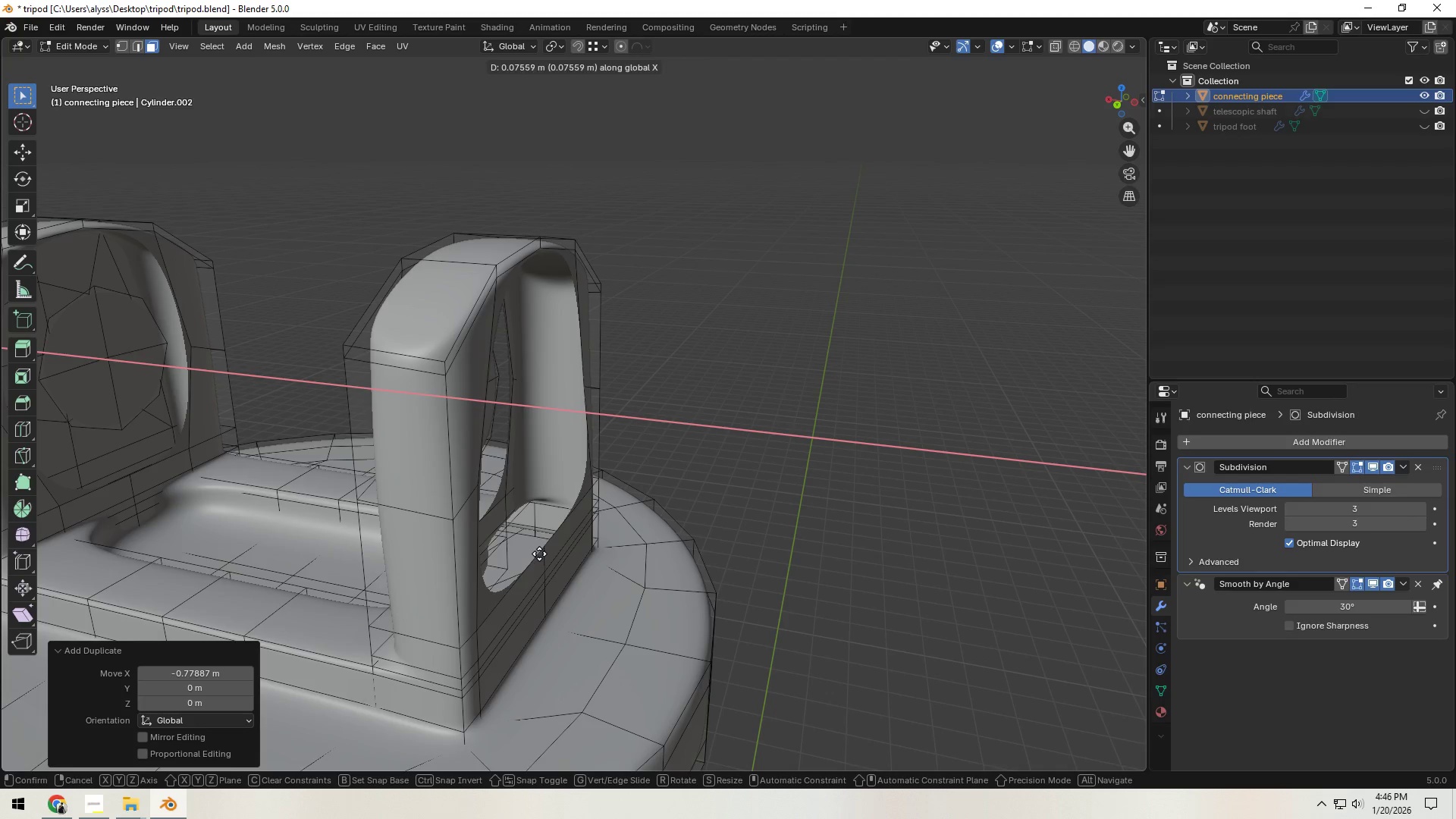 
hold_key(key=ControlLeft, duration=0.62)
left_click([544, 551])
 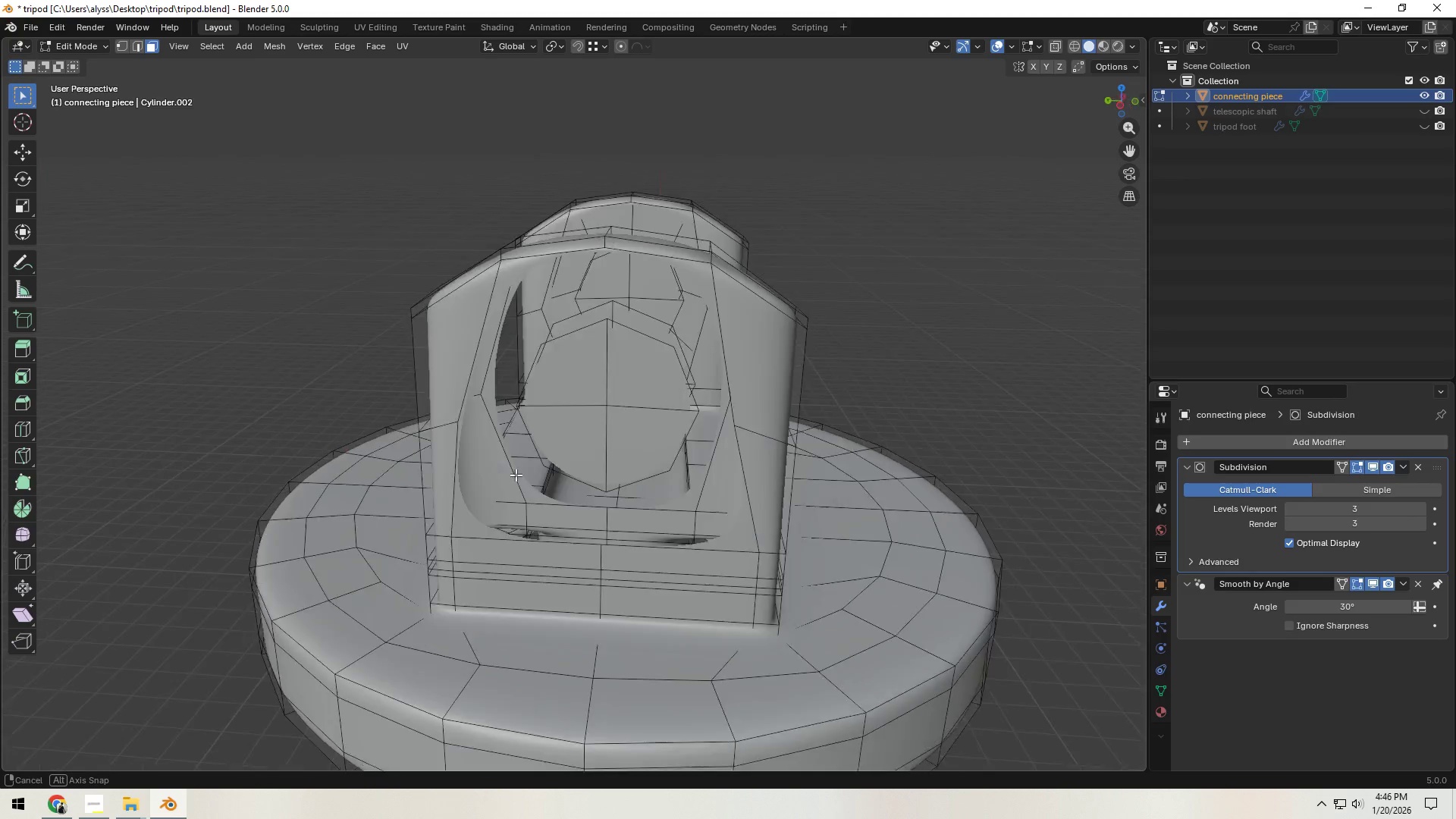 
key(Tab)
 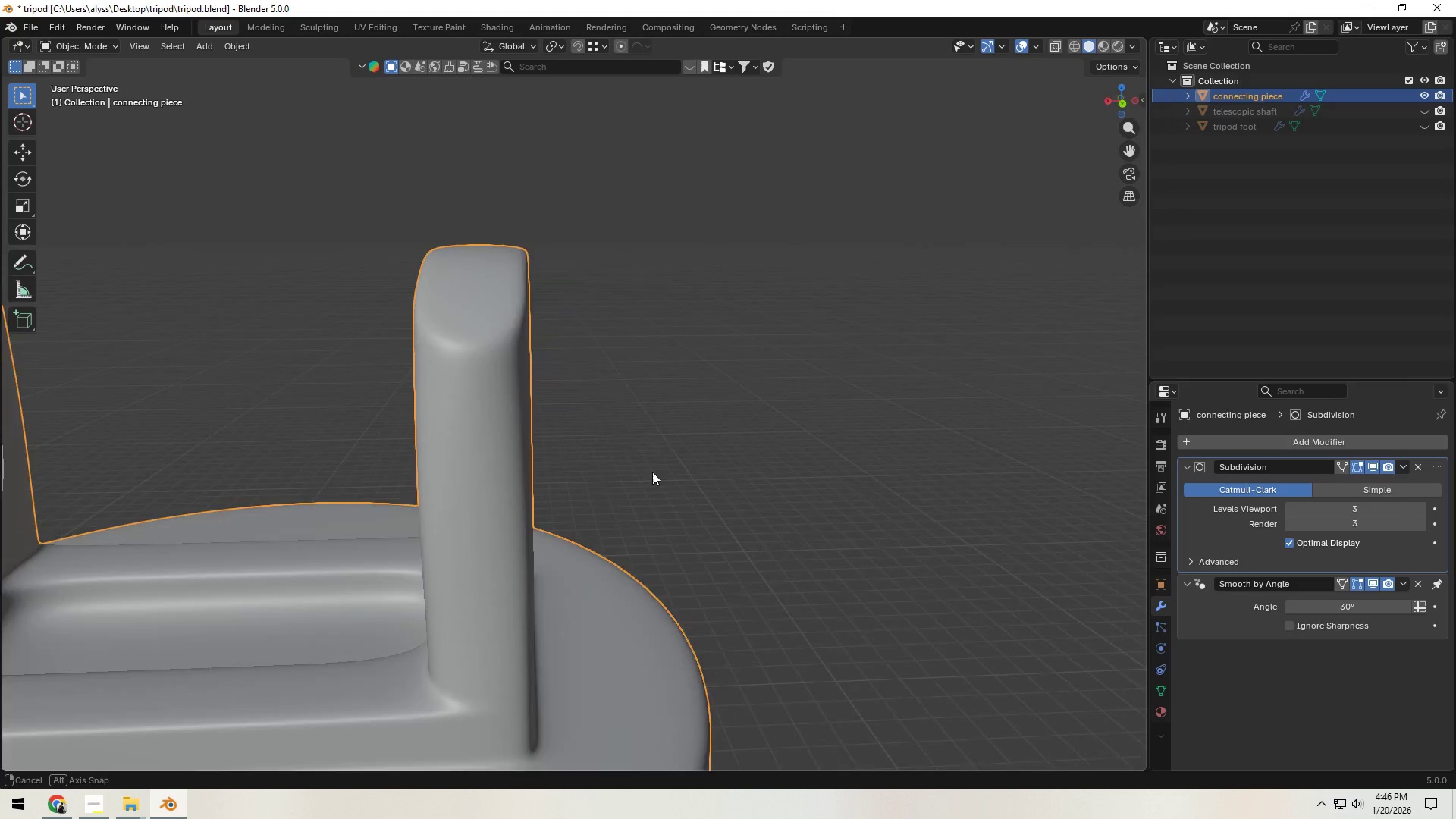 
key(Shift+ShiftLeft)
 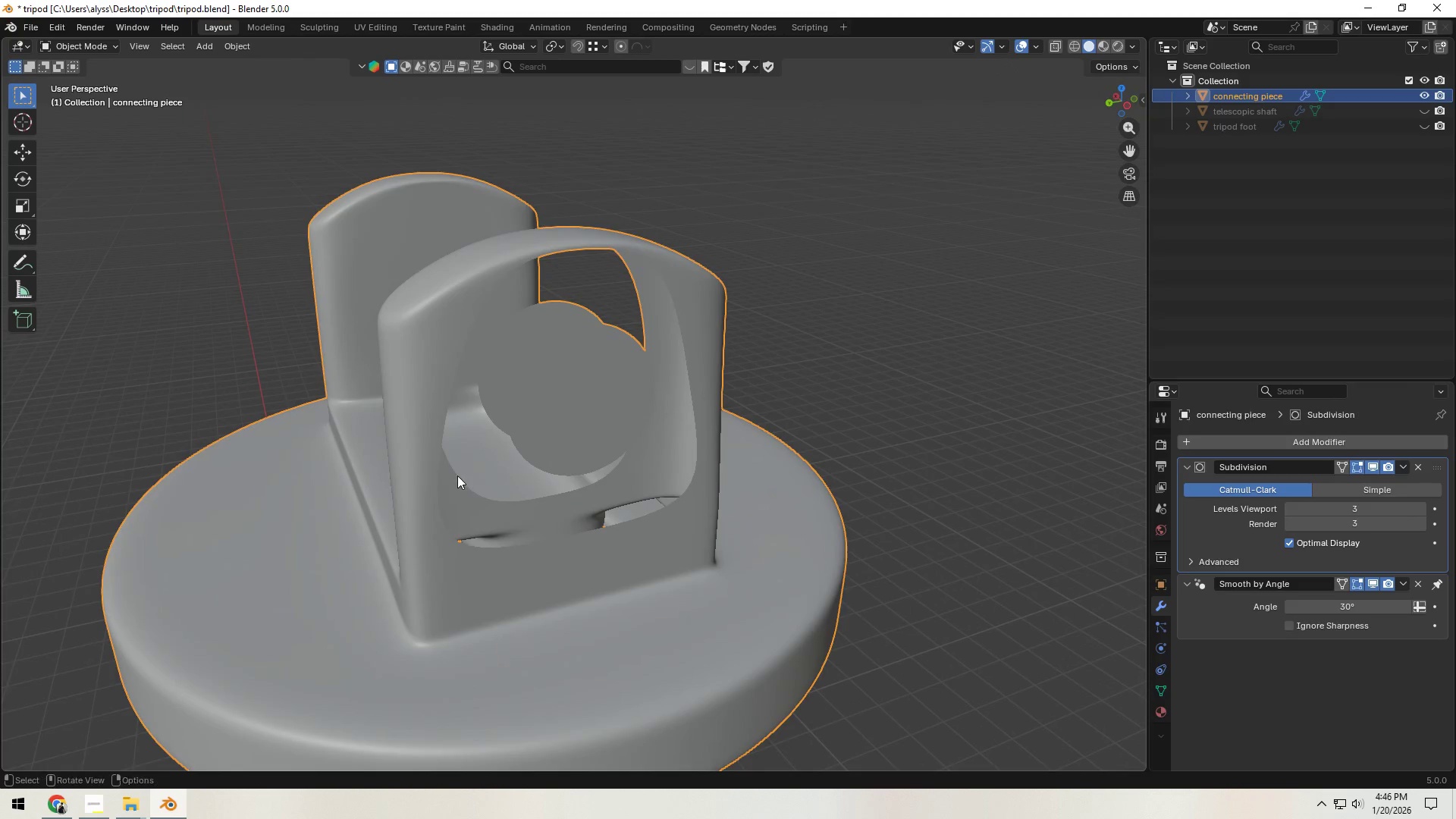 
hold_key(key=ShiftLeft, duration=0.33)
 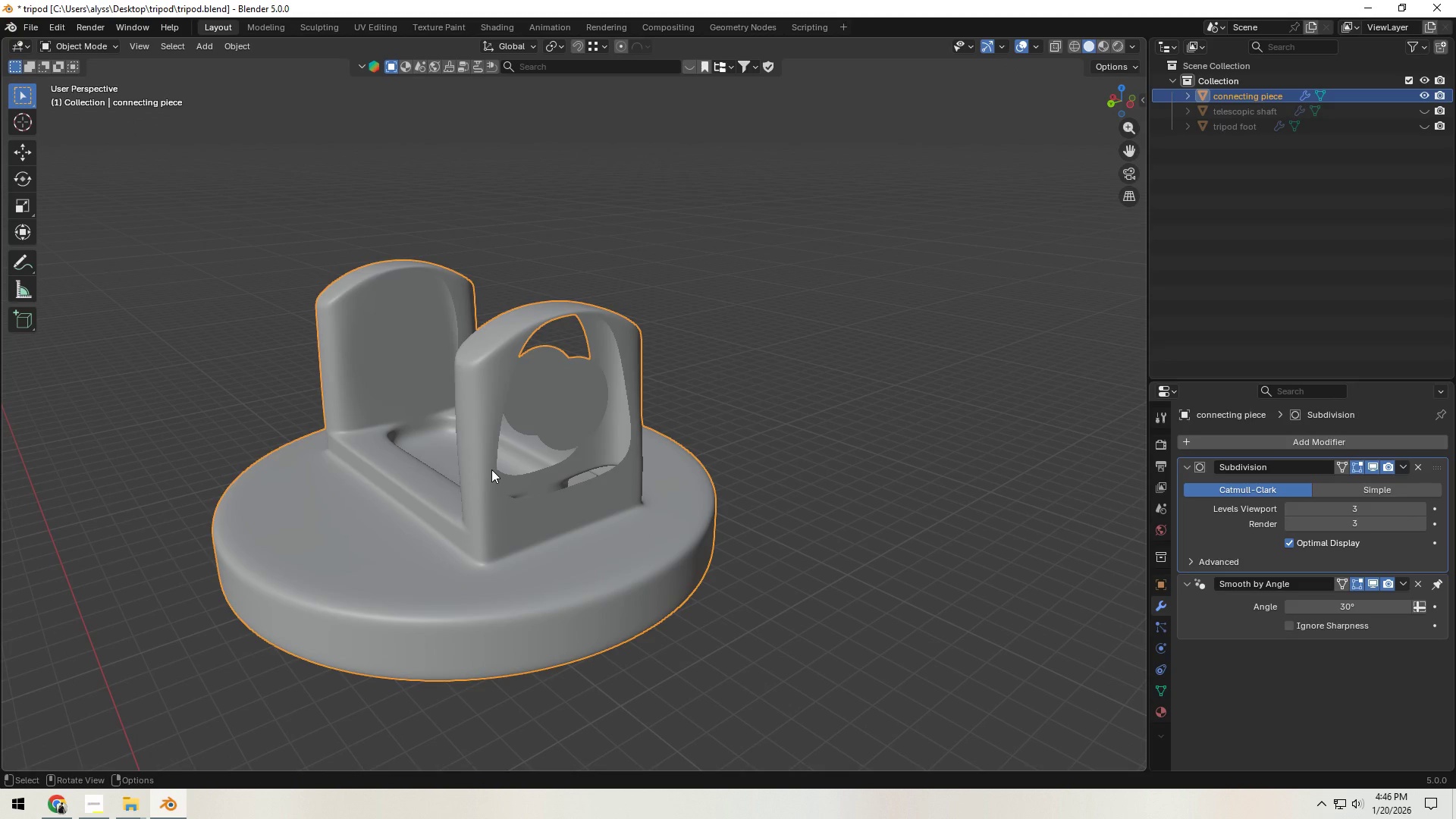 
scroll: coordinate [457, 475], scroll_direction: down, amount: 3.0
 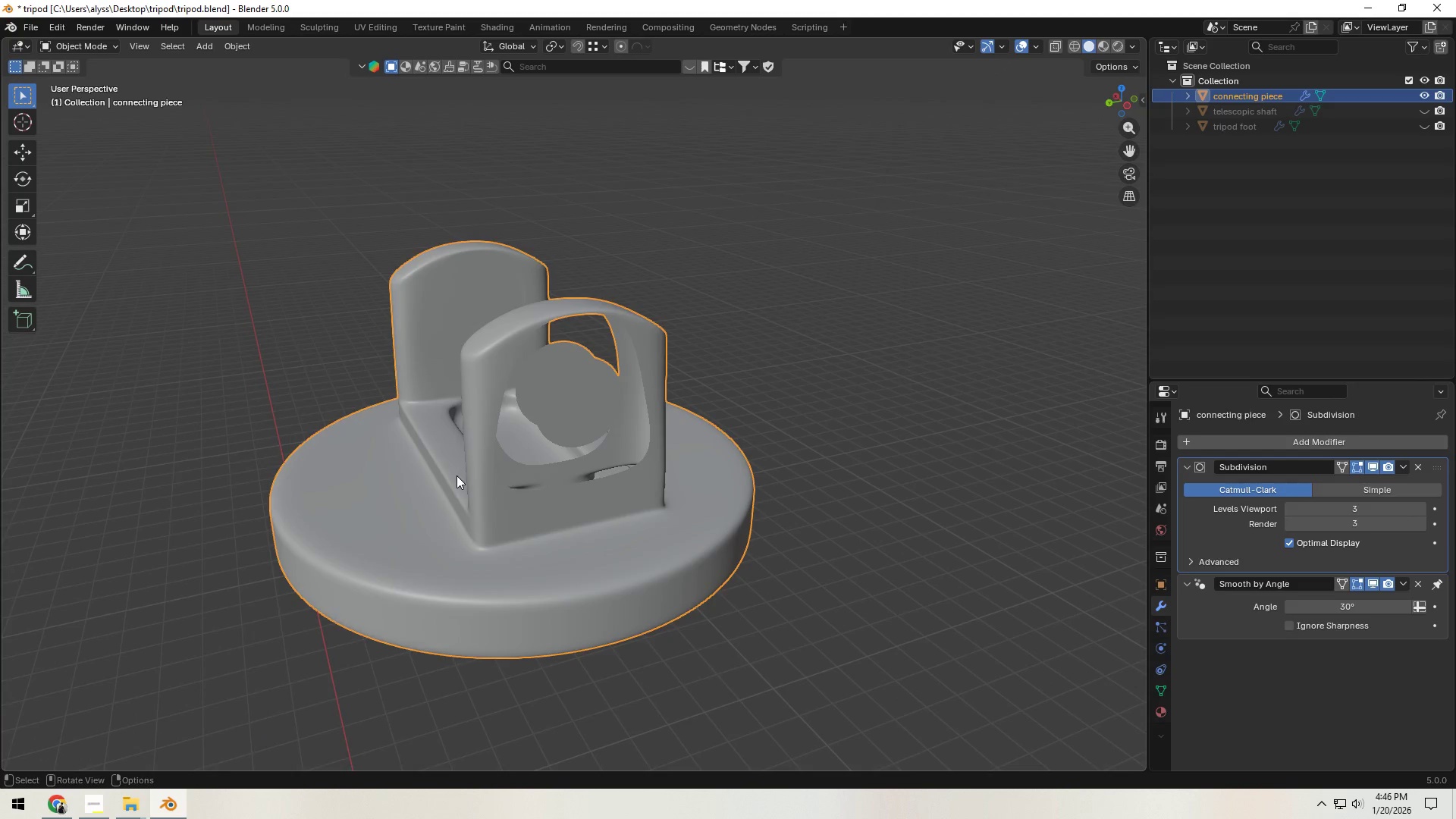 
wait(8.09)
 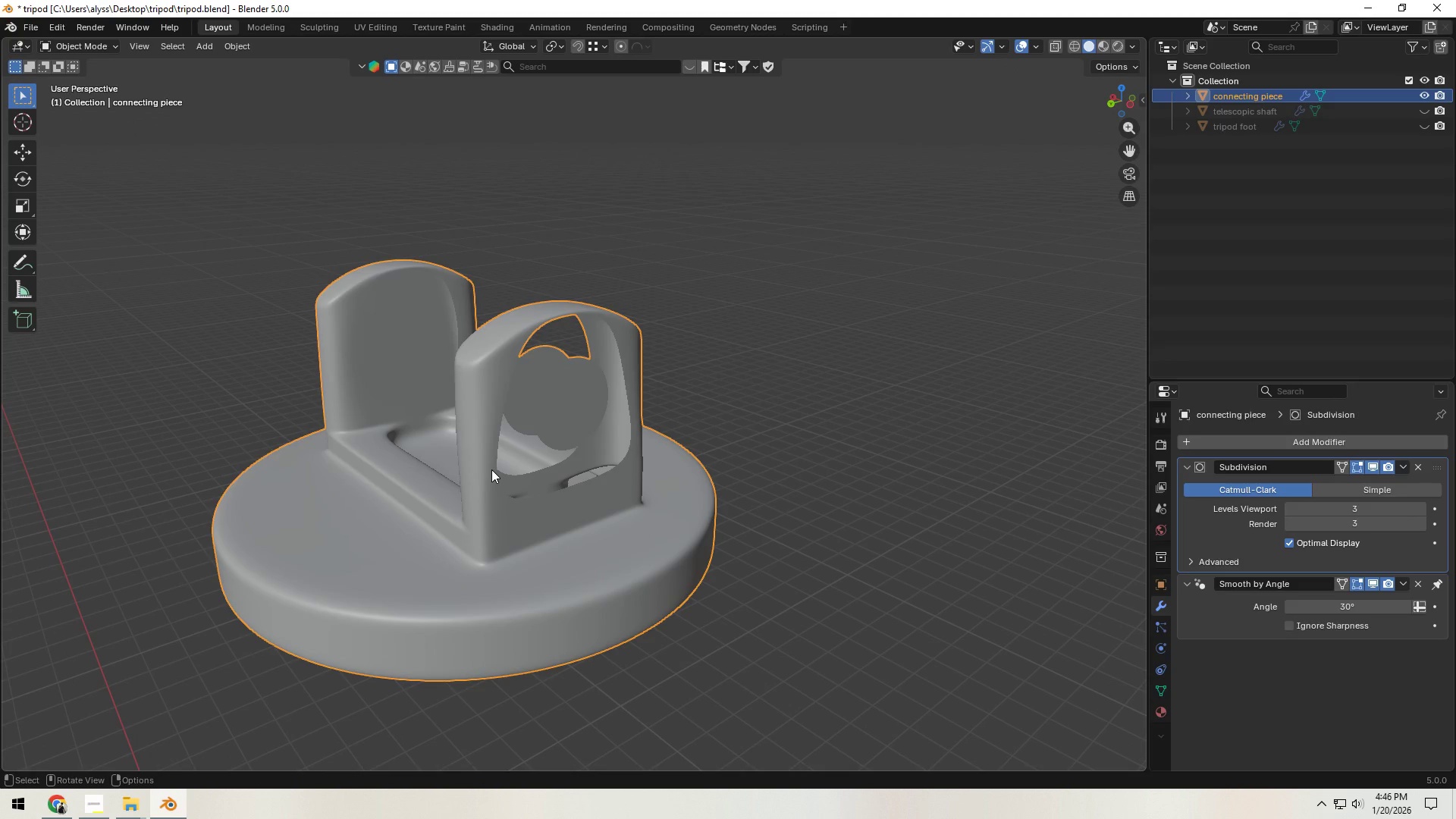 
key(Tab)
 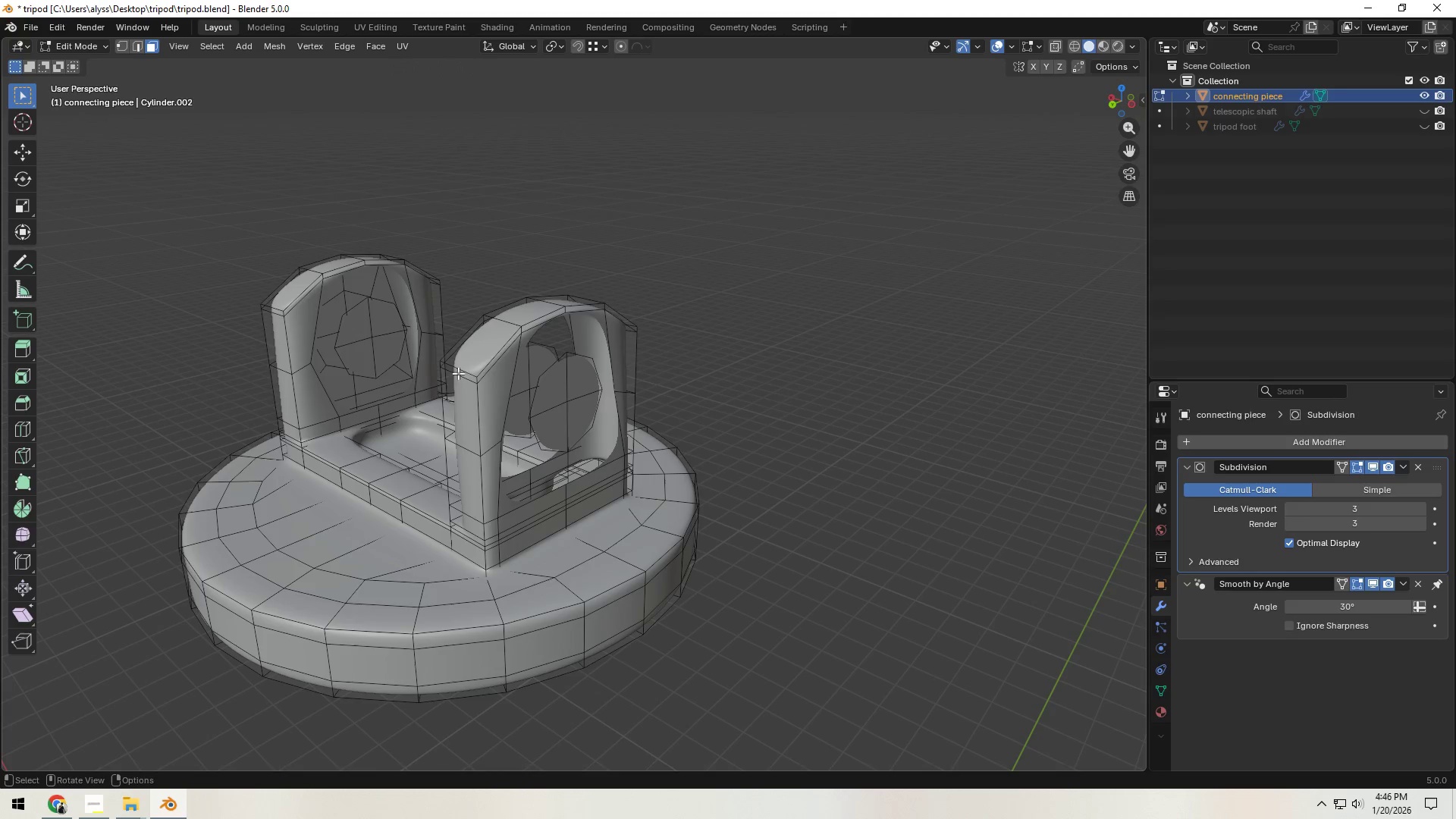 
key(Shift+ShiftLeft)
 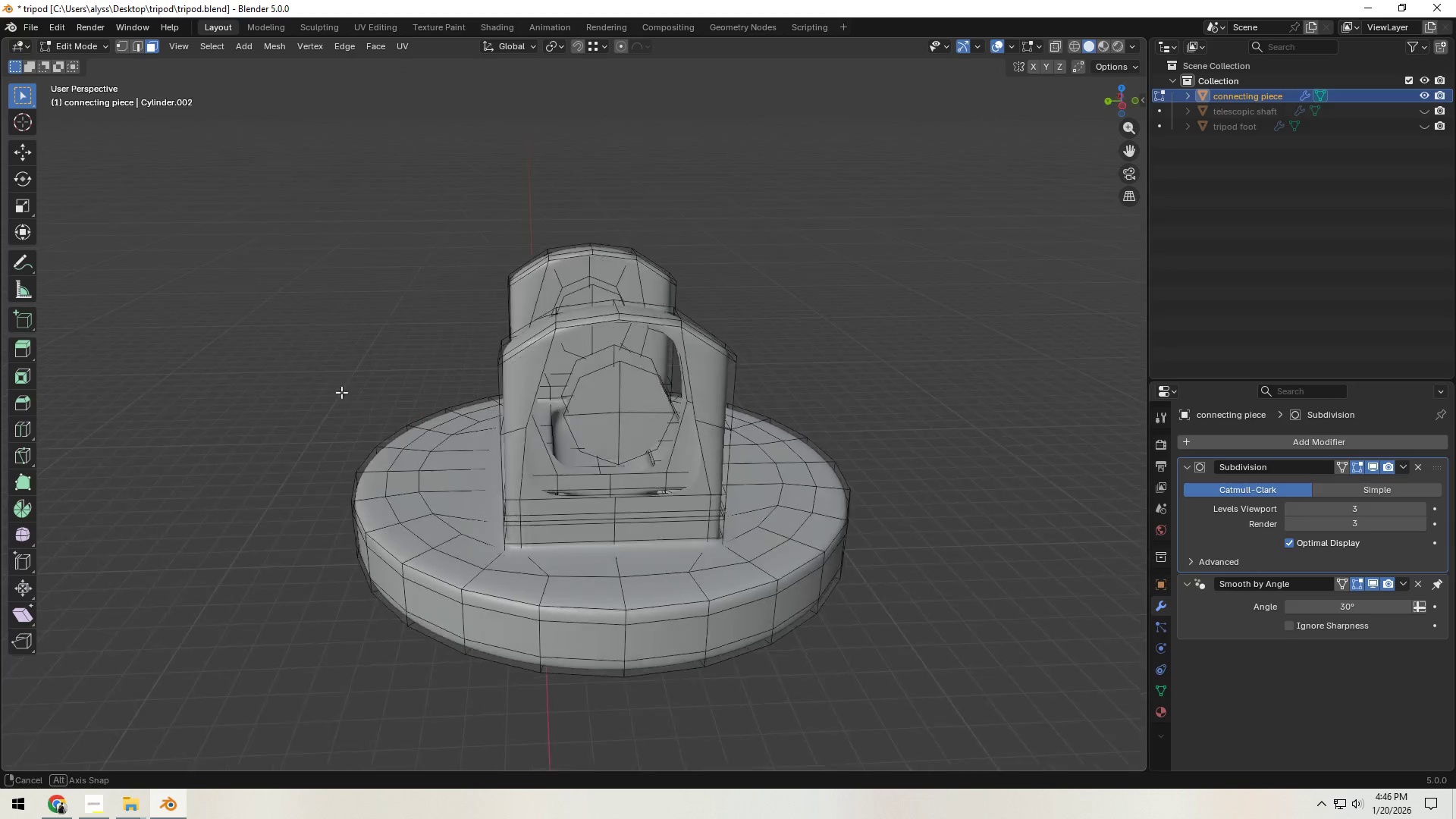 
scroll: coordinate [655, 385], scroll_direction: up, amount: 3.0
 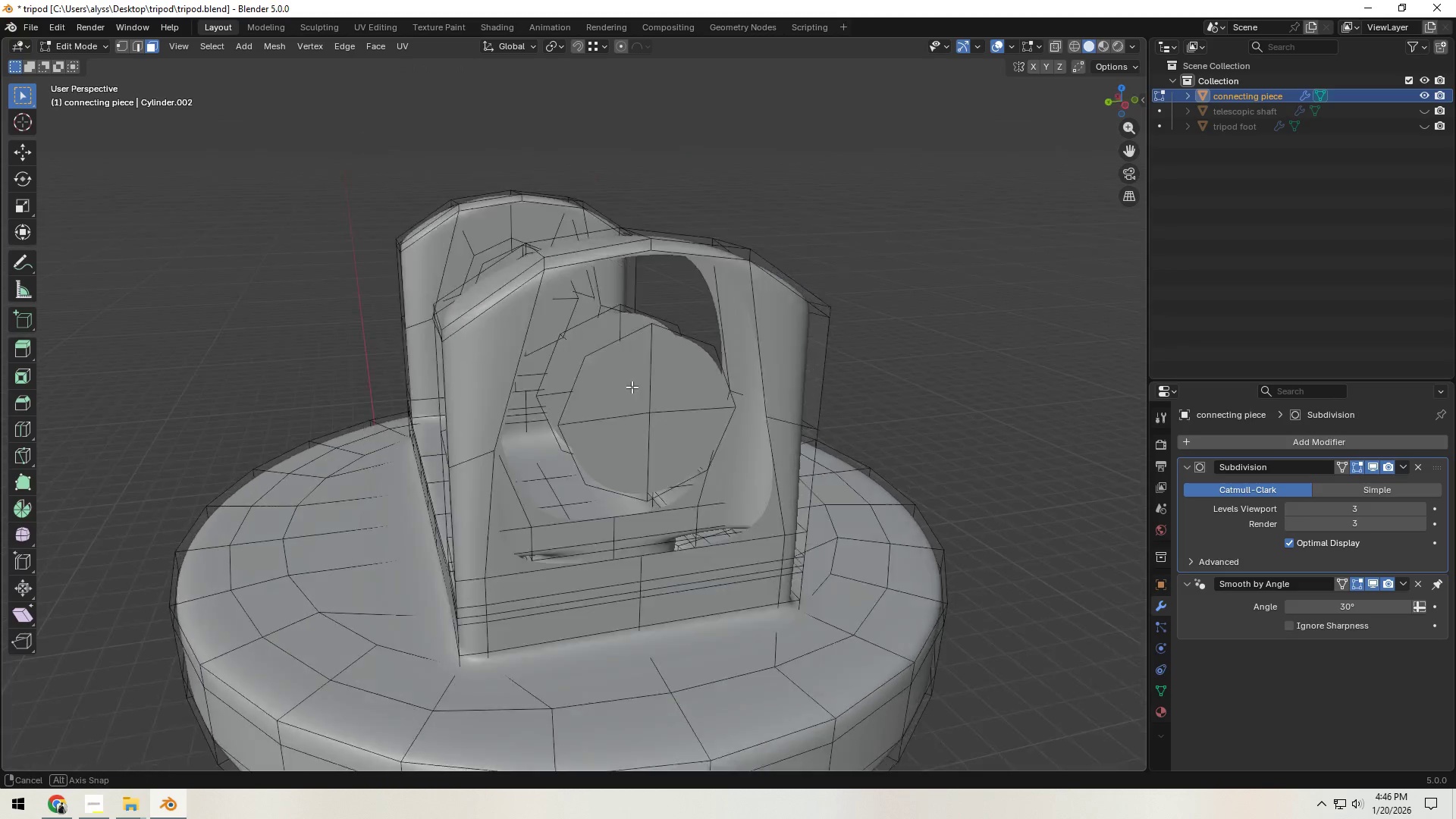 
hold_key(key=ShiftLeft, duration=0.47)
 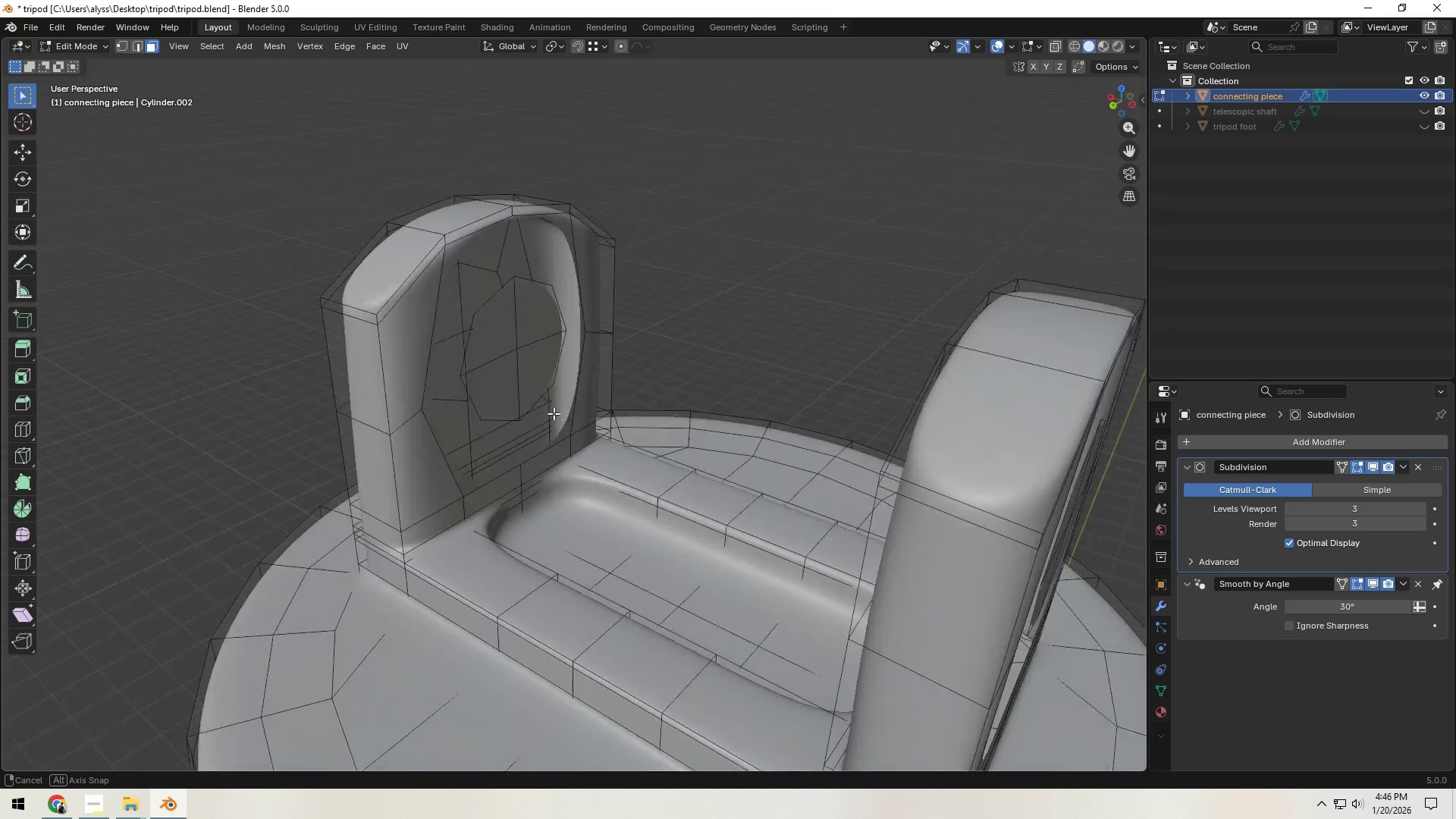 
hold_key(key=ShiftLeft, duration=0.31)
 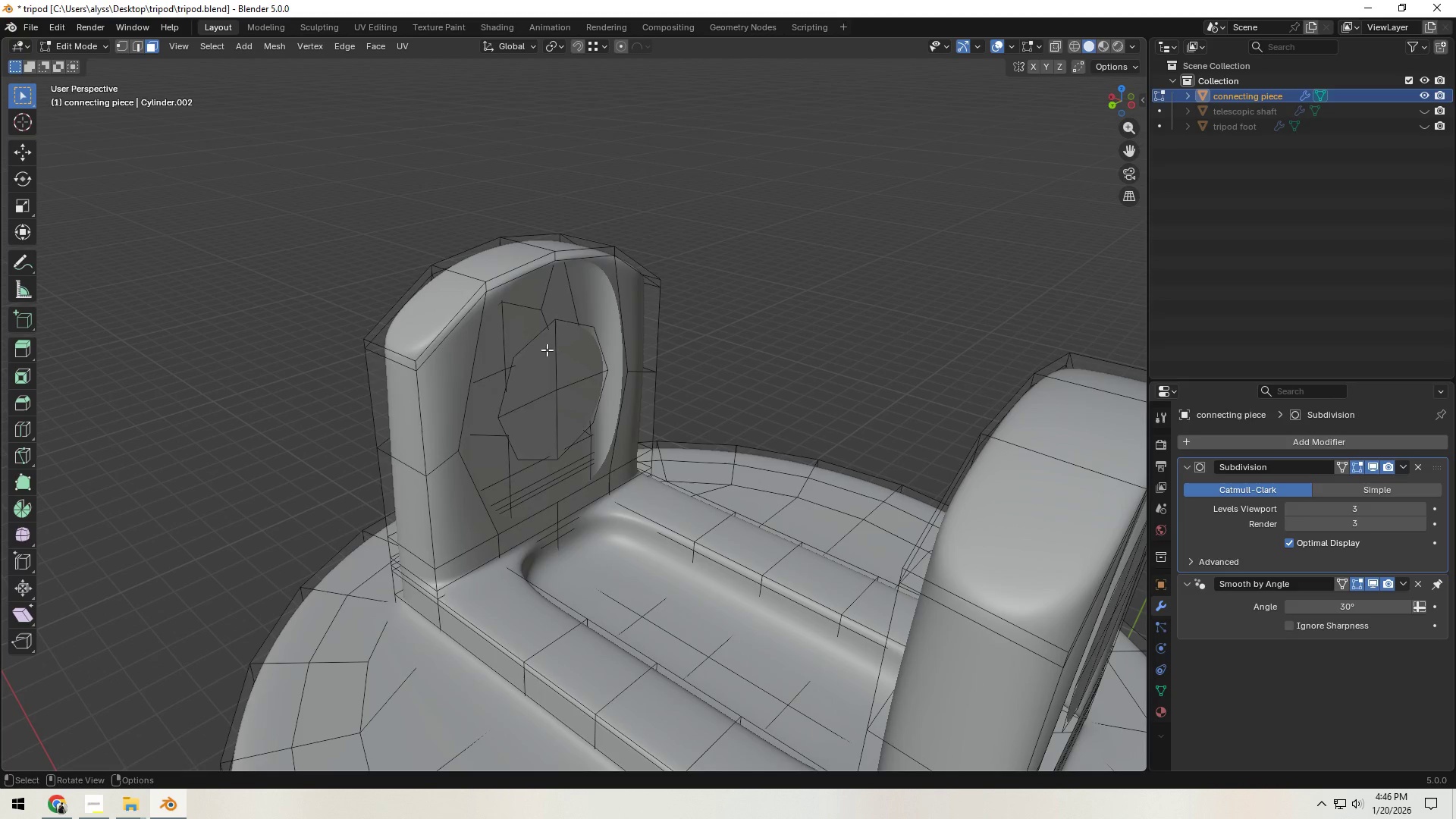 
left_click([547, 350])
 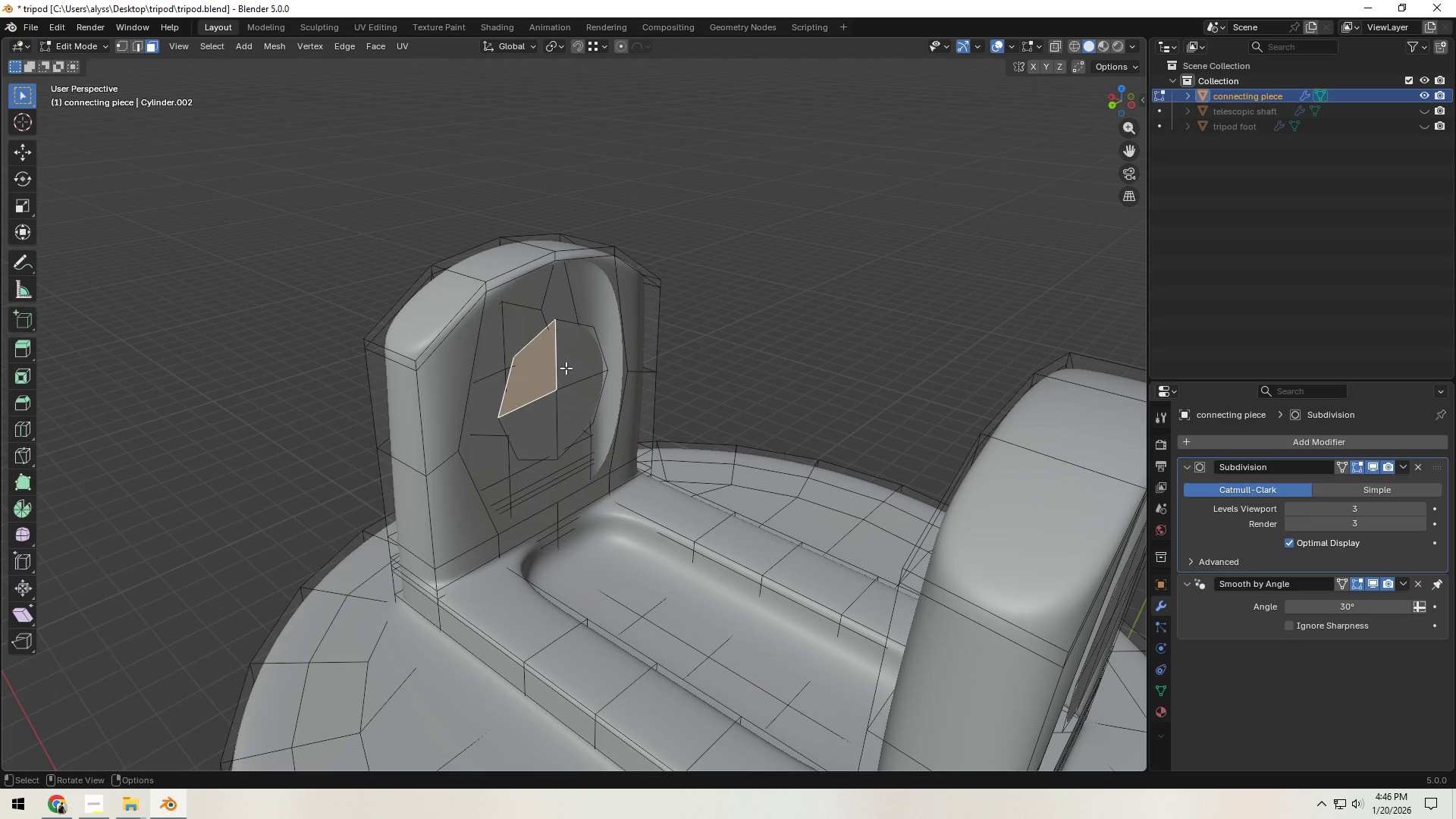 
hold_key(key=ShiftLeft, duration=0.36)
 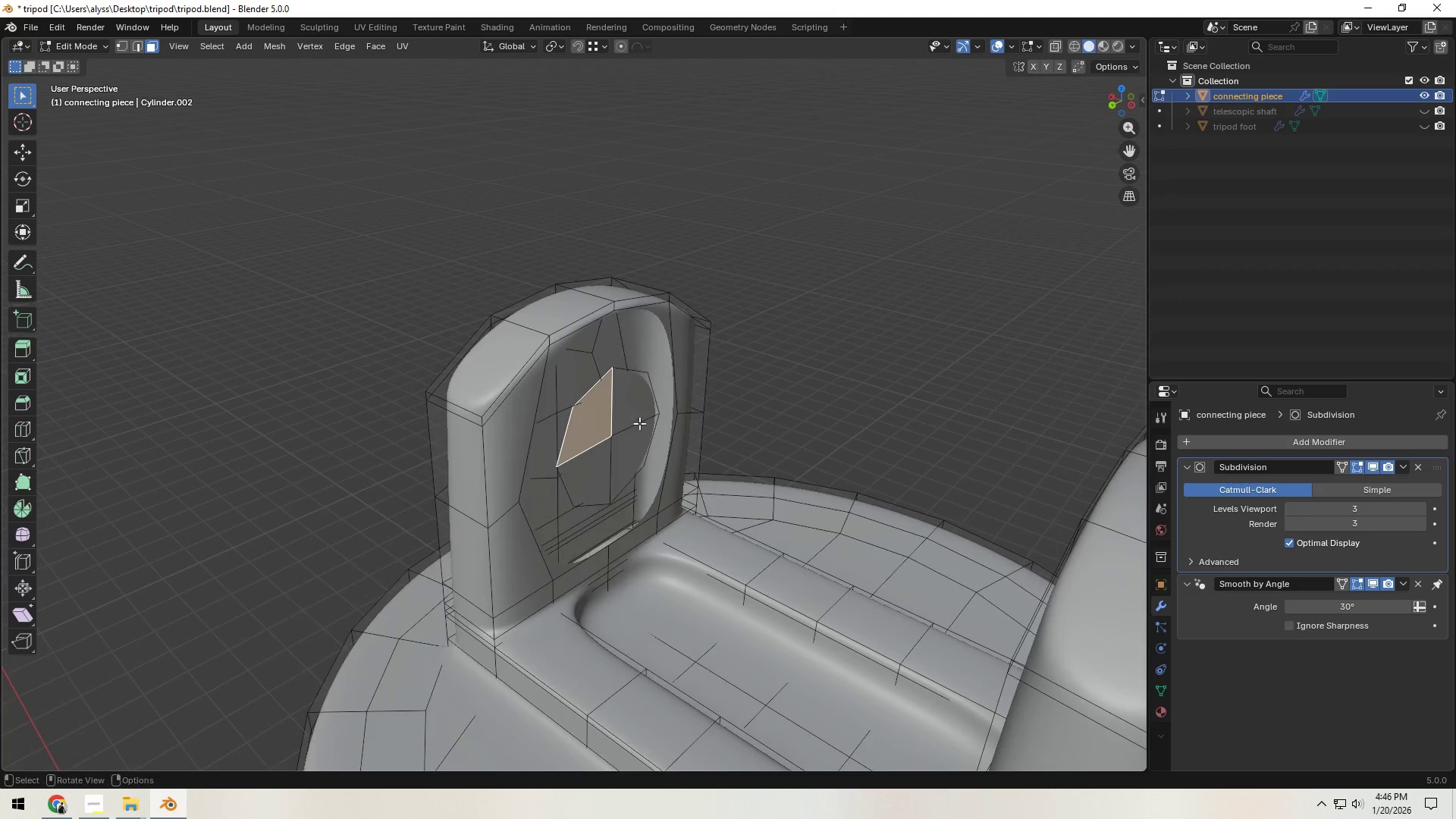 
scroll: coordinate [642, 419], scroll_direction: up, amount: 3.0
 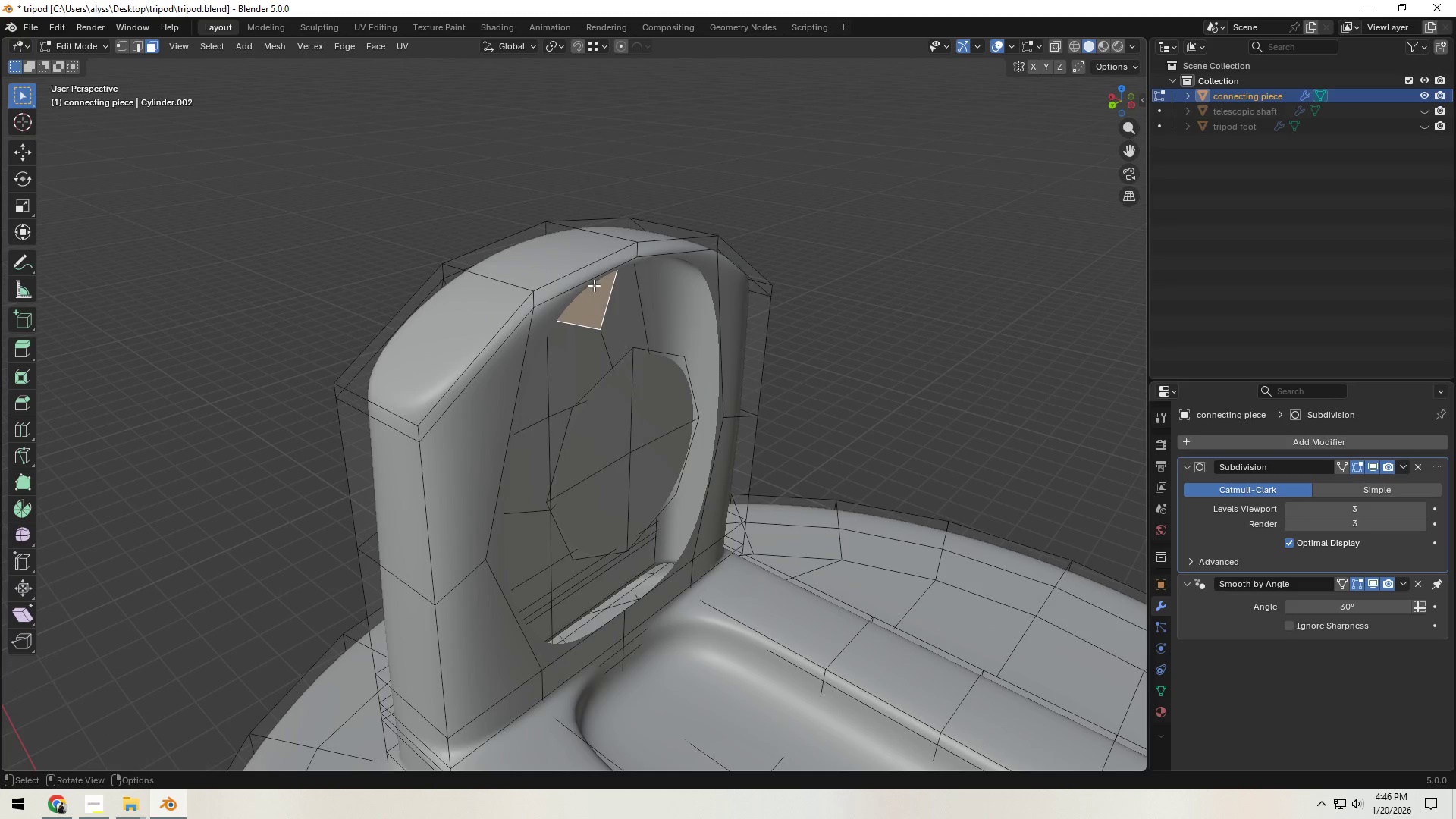 
double_click([592, 281])
 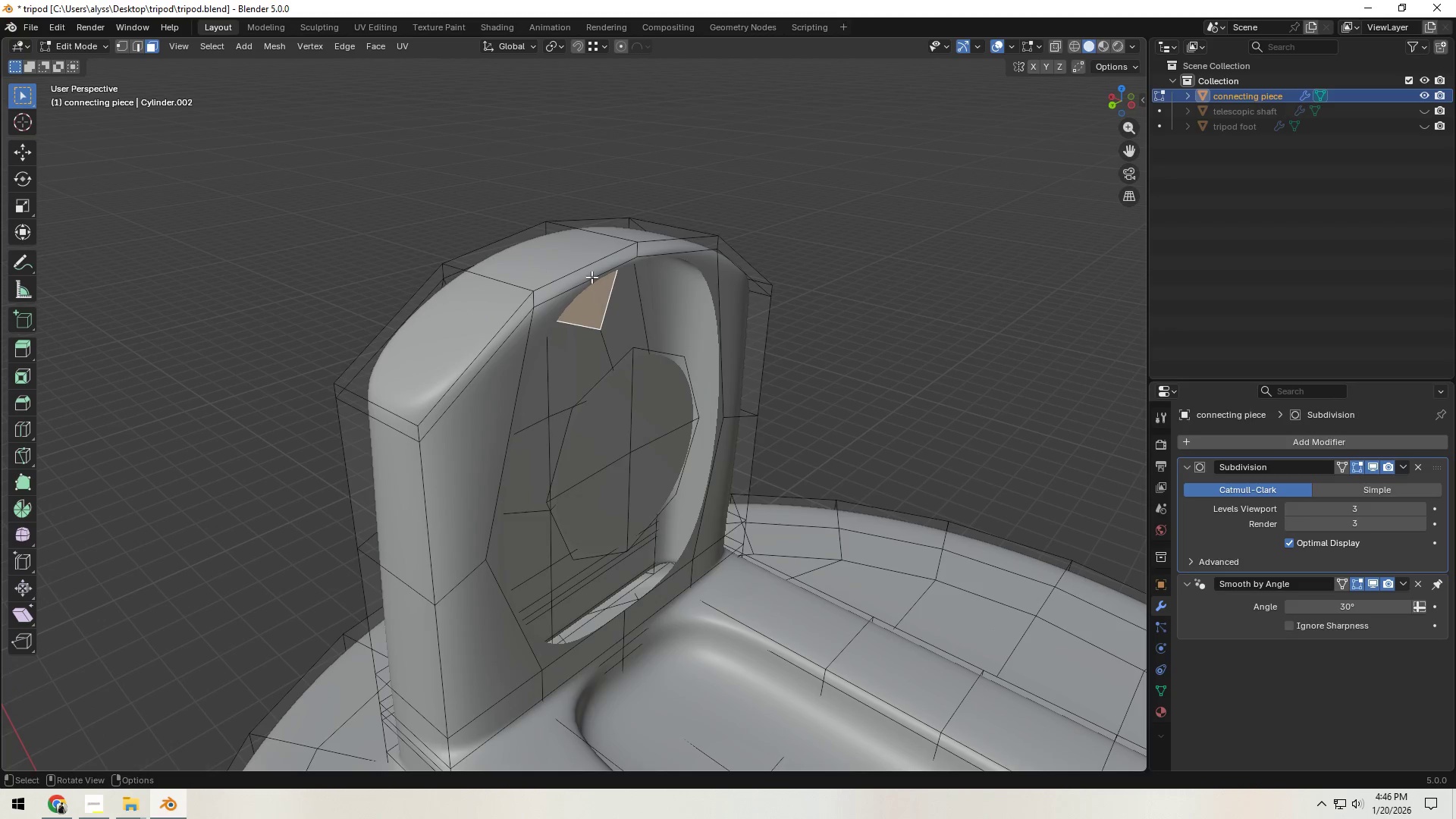 
triple_click([592, 276])
 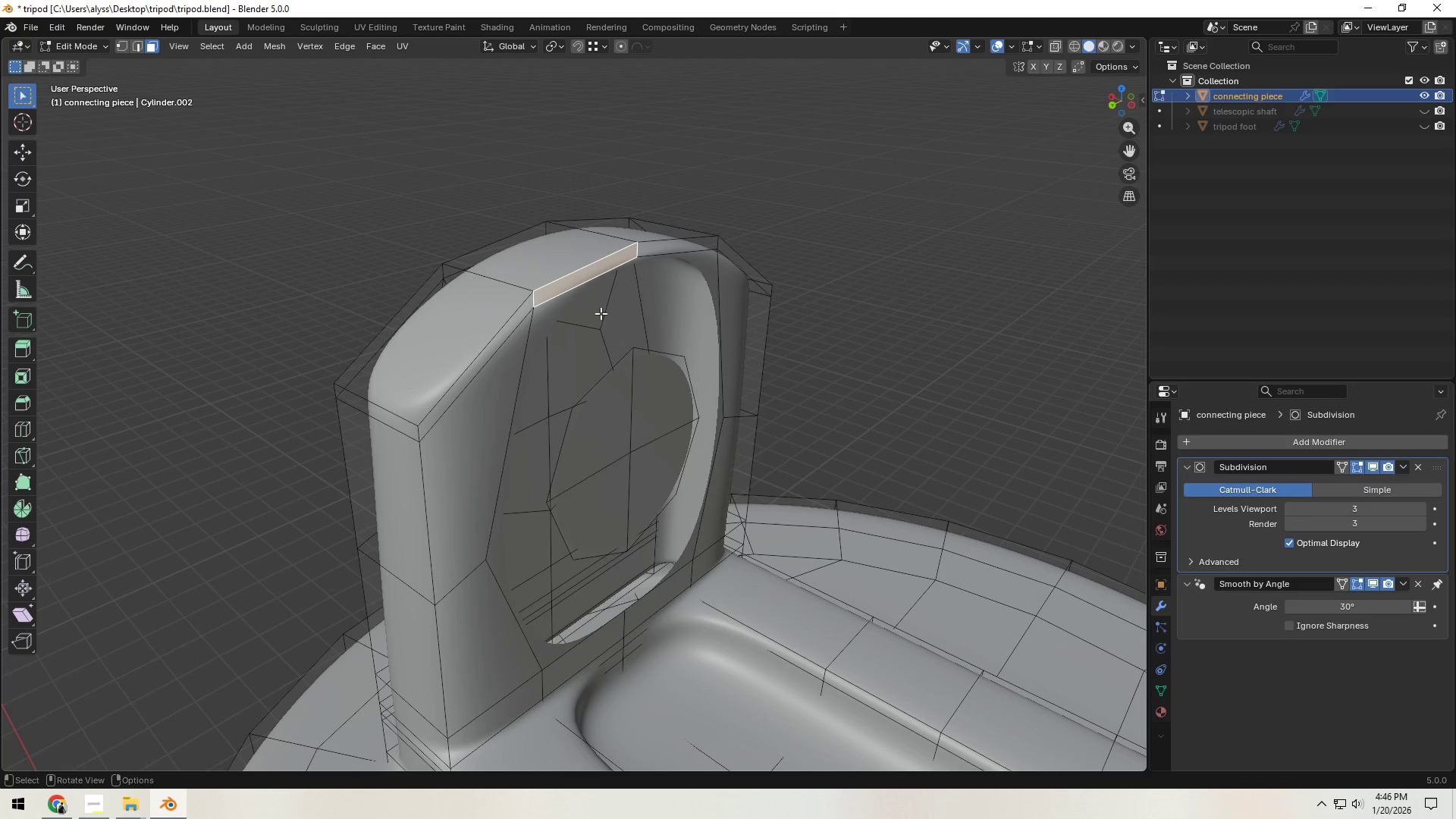 
key(1)
 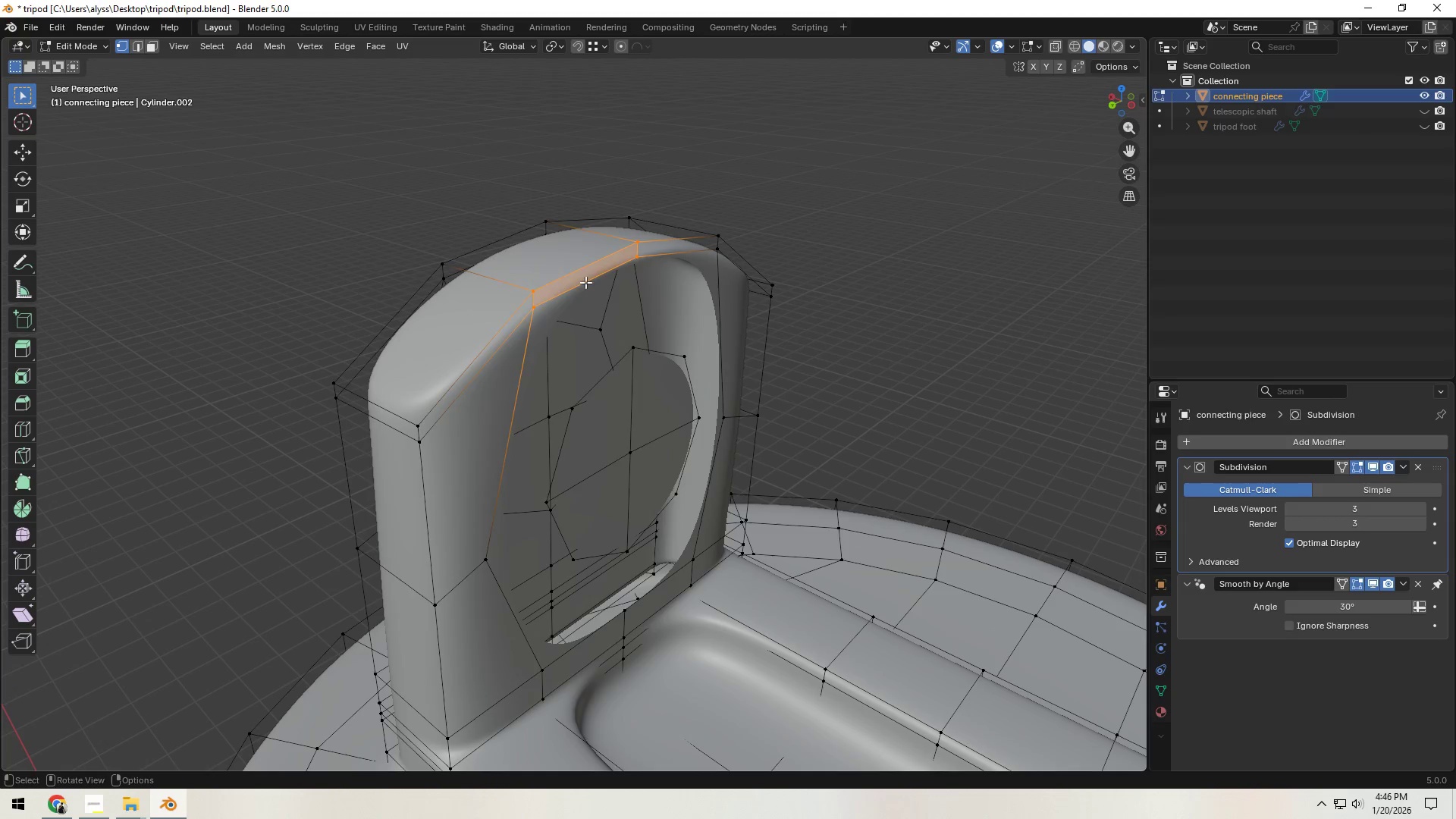 
left_click([585, 281])
 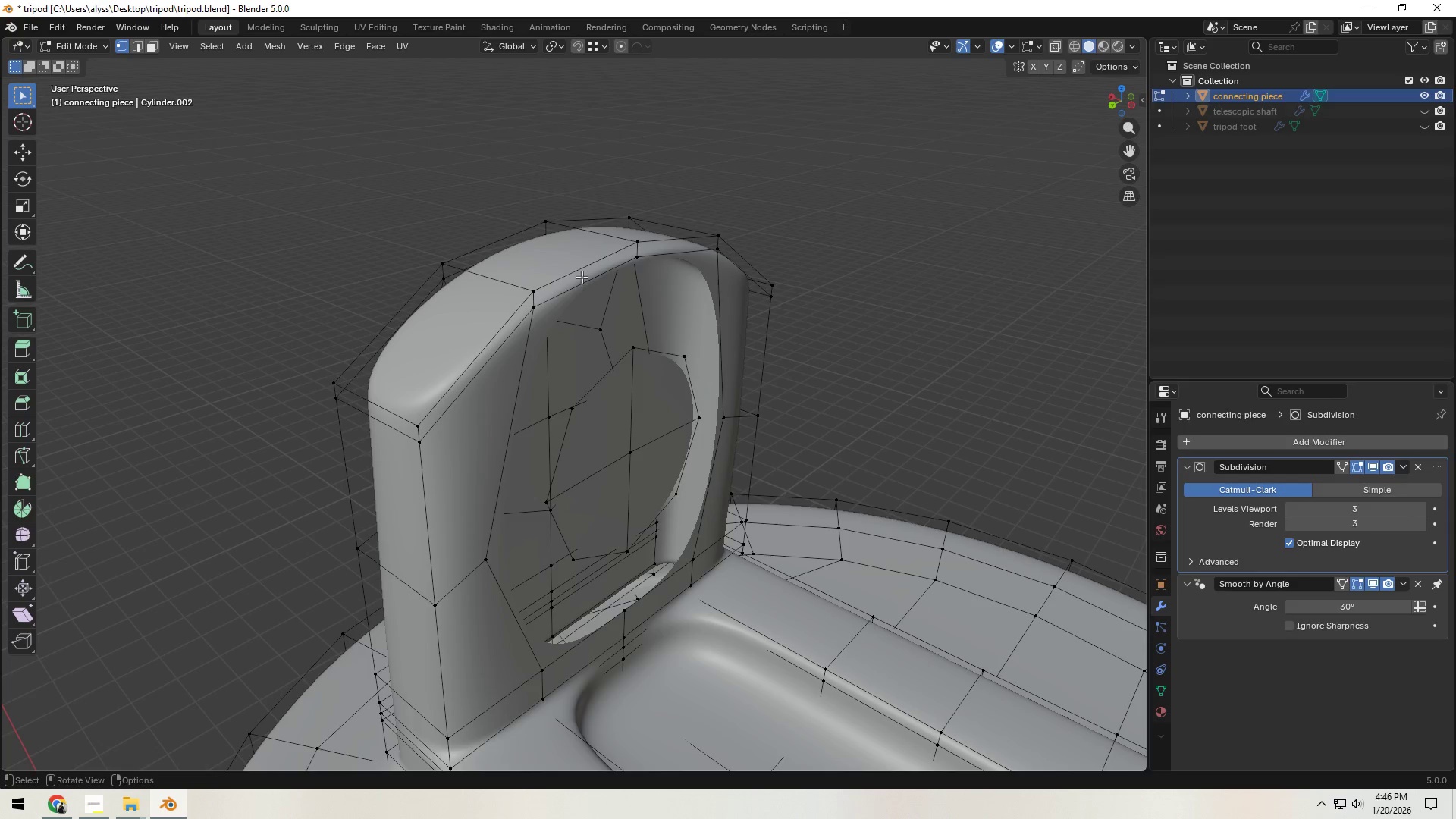 
key(2)
 